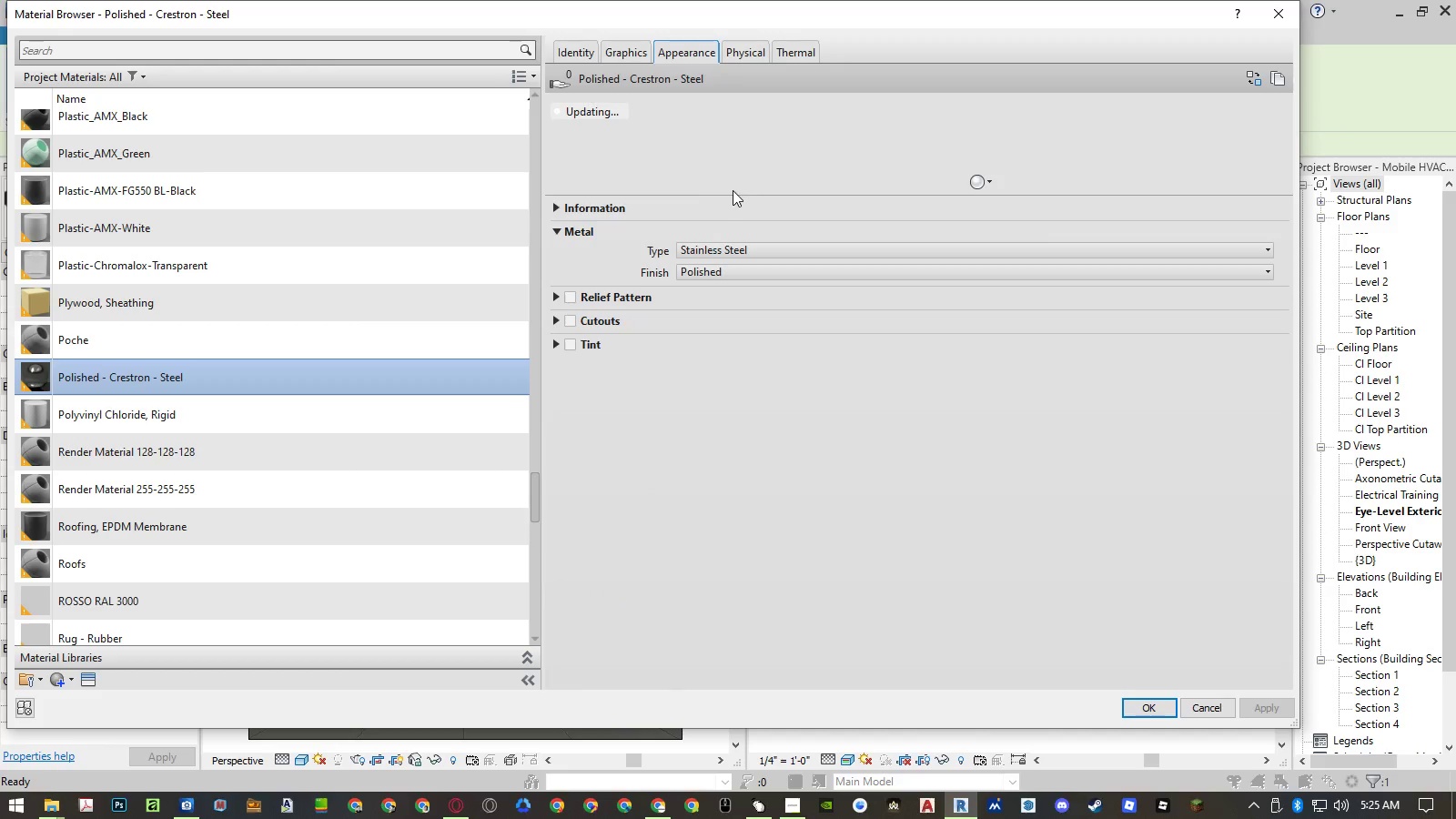 
left_click_drag(start_coordinate=[733, 193], to_coordinate=[716, 318])
 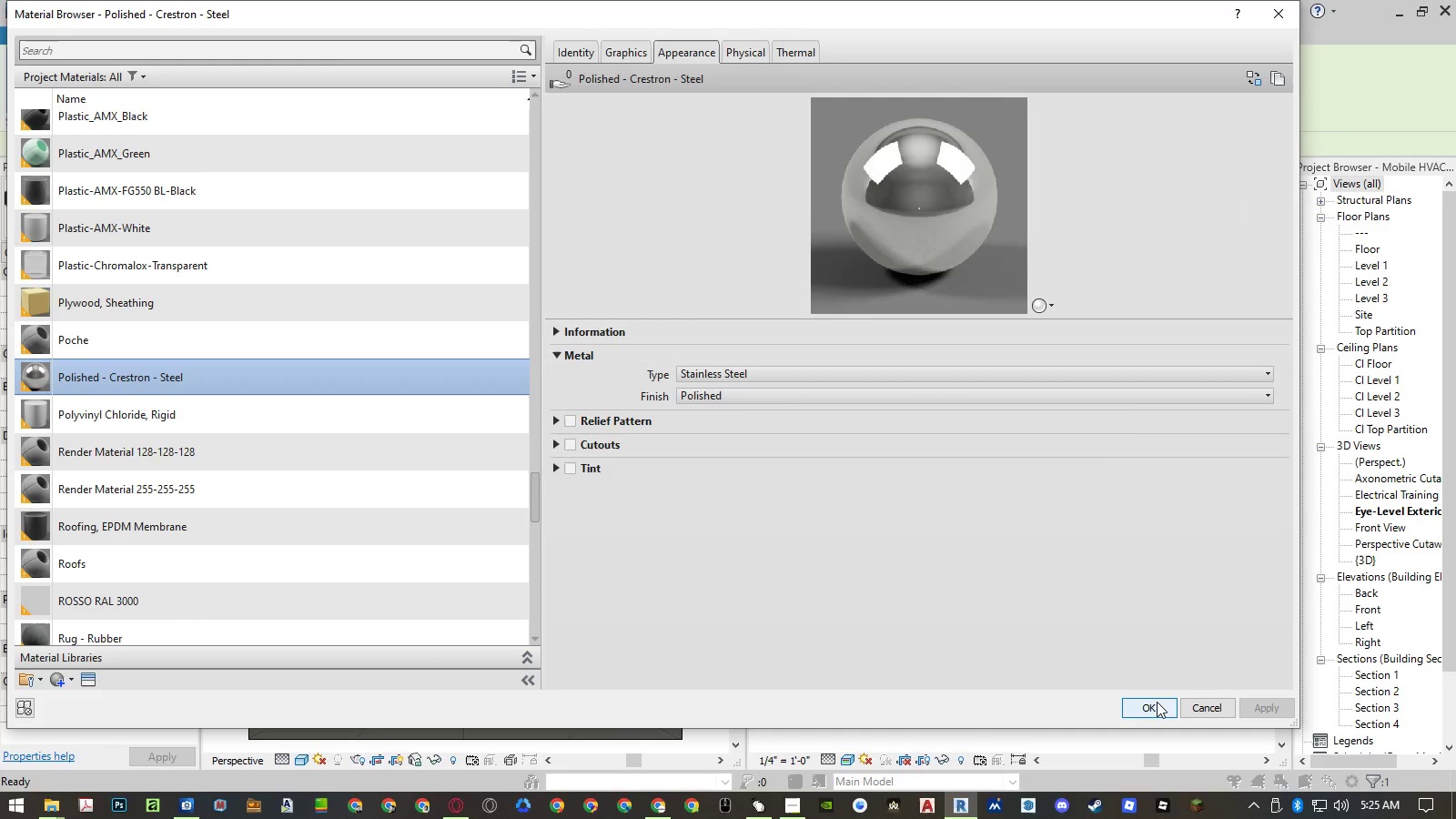 
wait(5.45)
 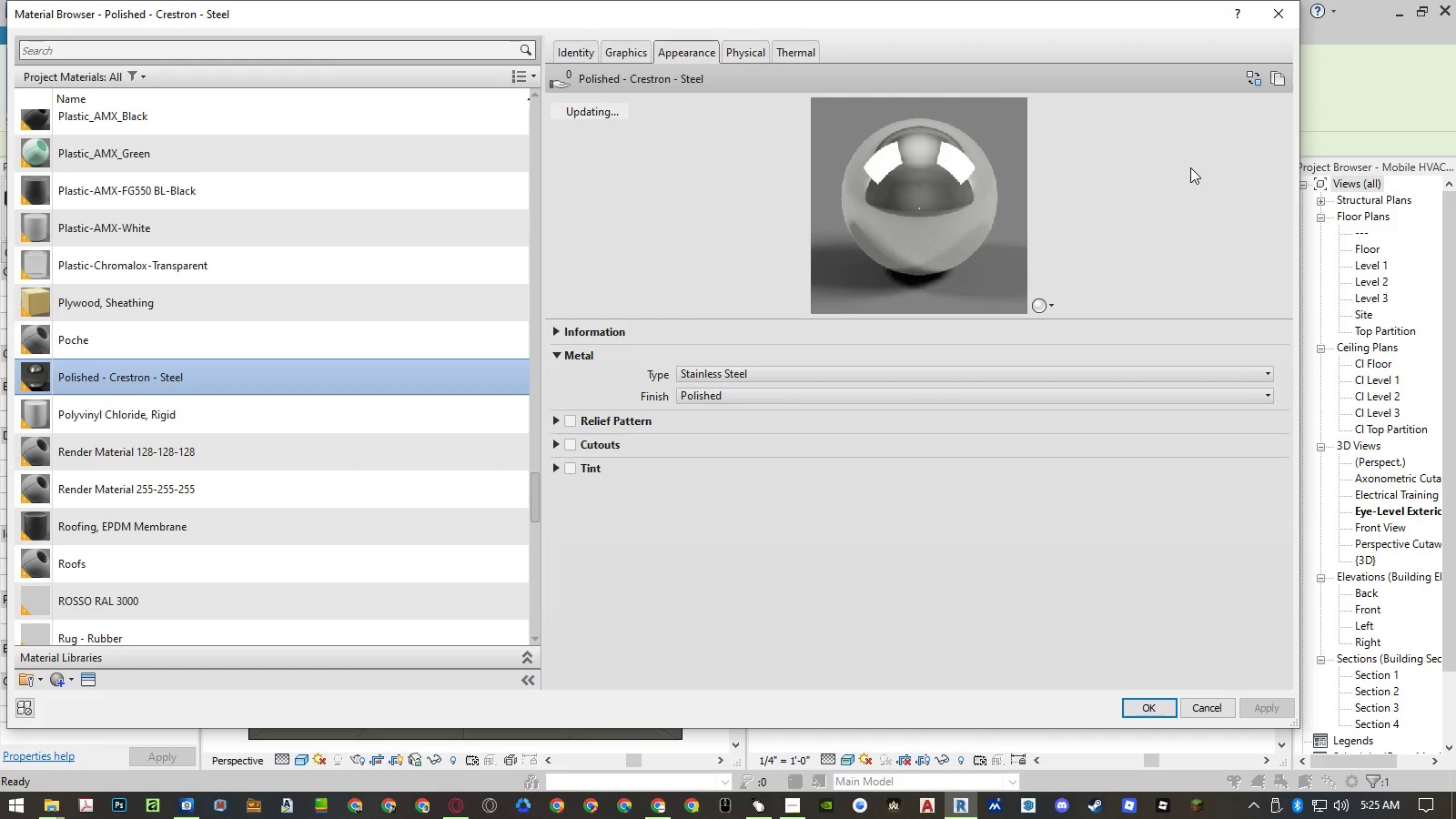 
left_click([1157, 702])
 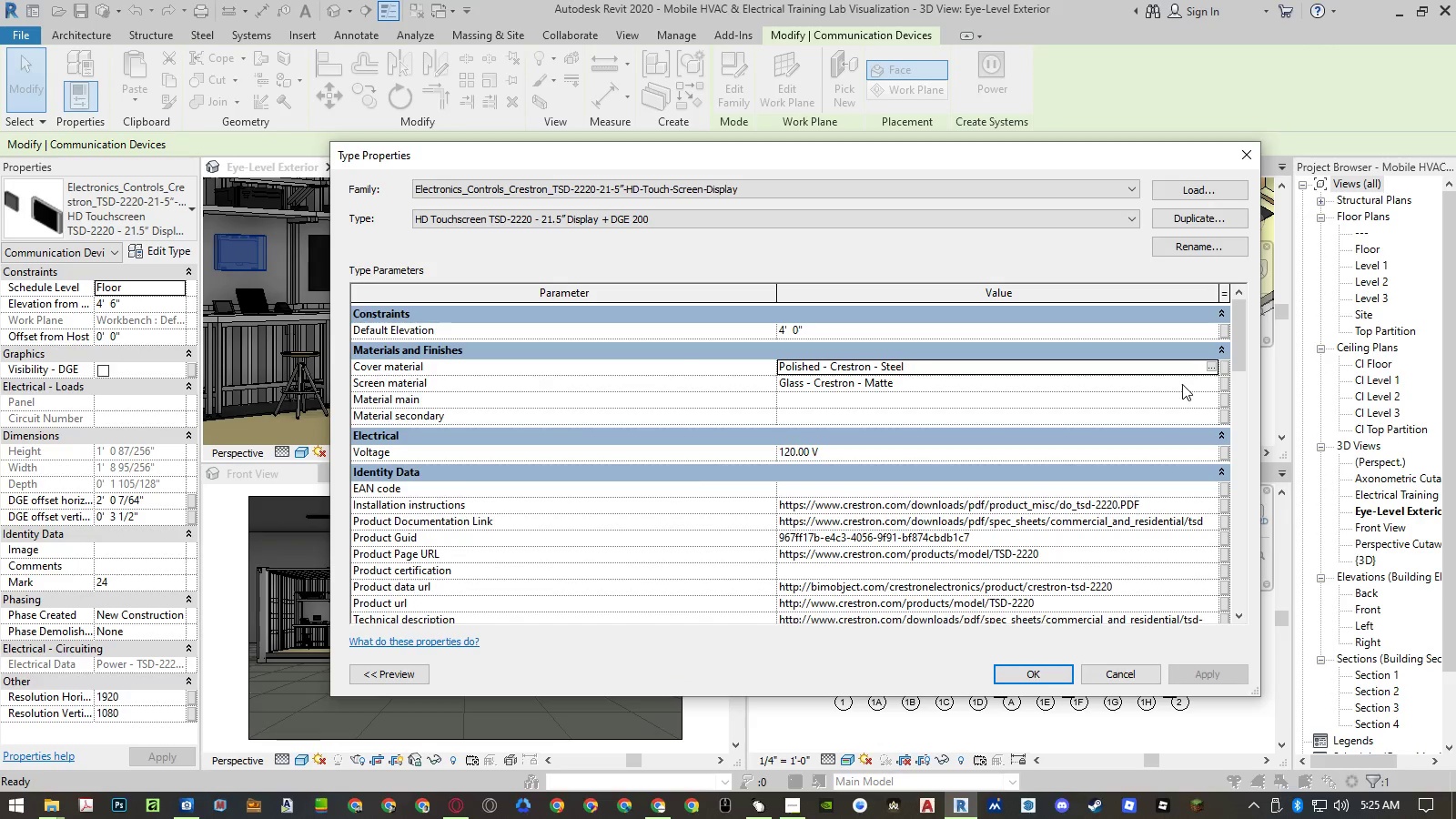 
left_click([1208, 383])
 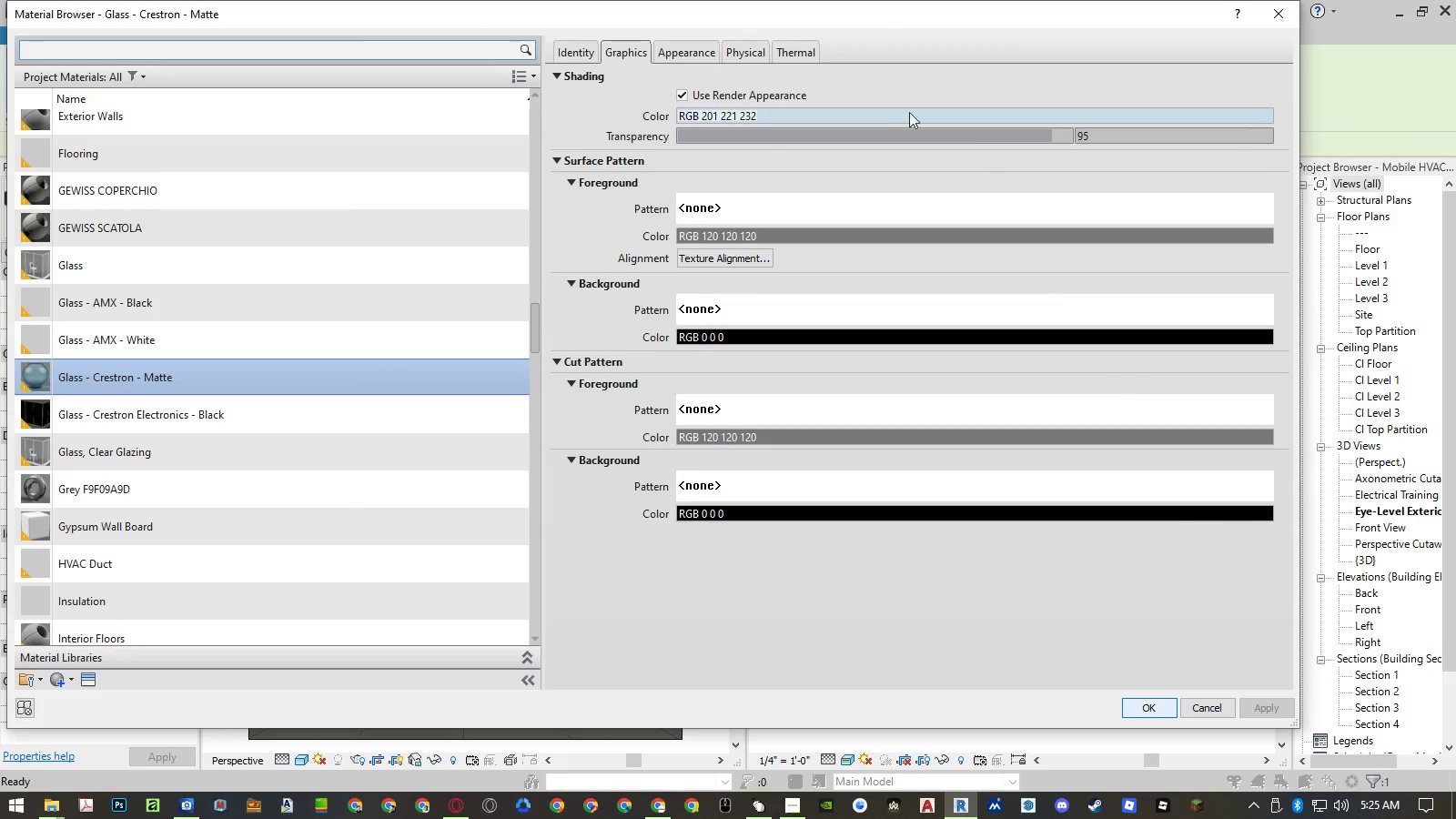 
left_click([706, 51])
 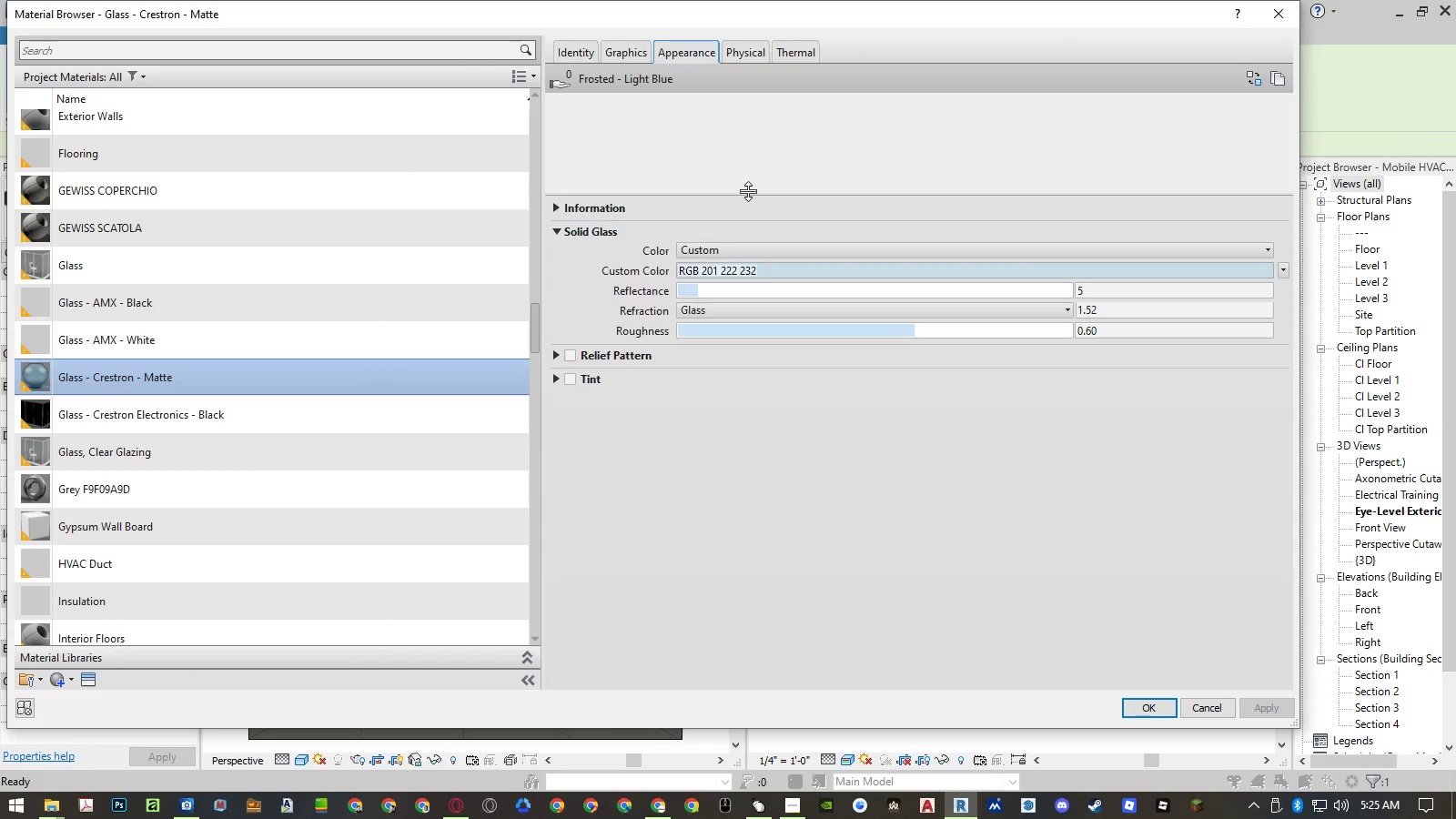 
left_click_drag(start_coordinate=[749, 191], to_coordinate=[747, 238])
 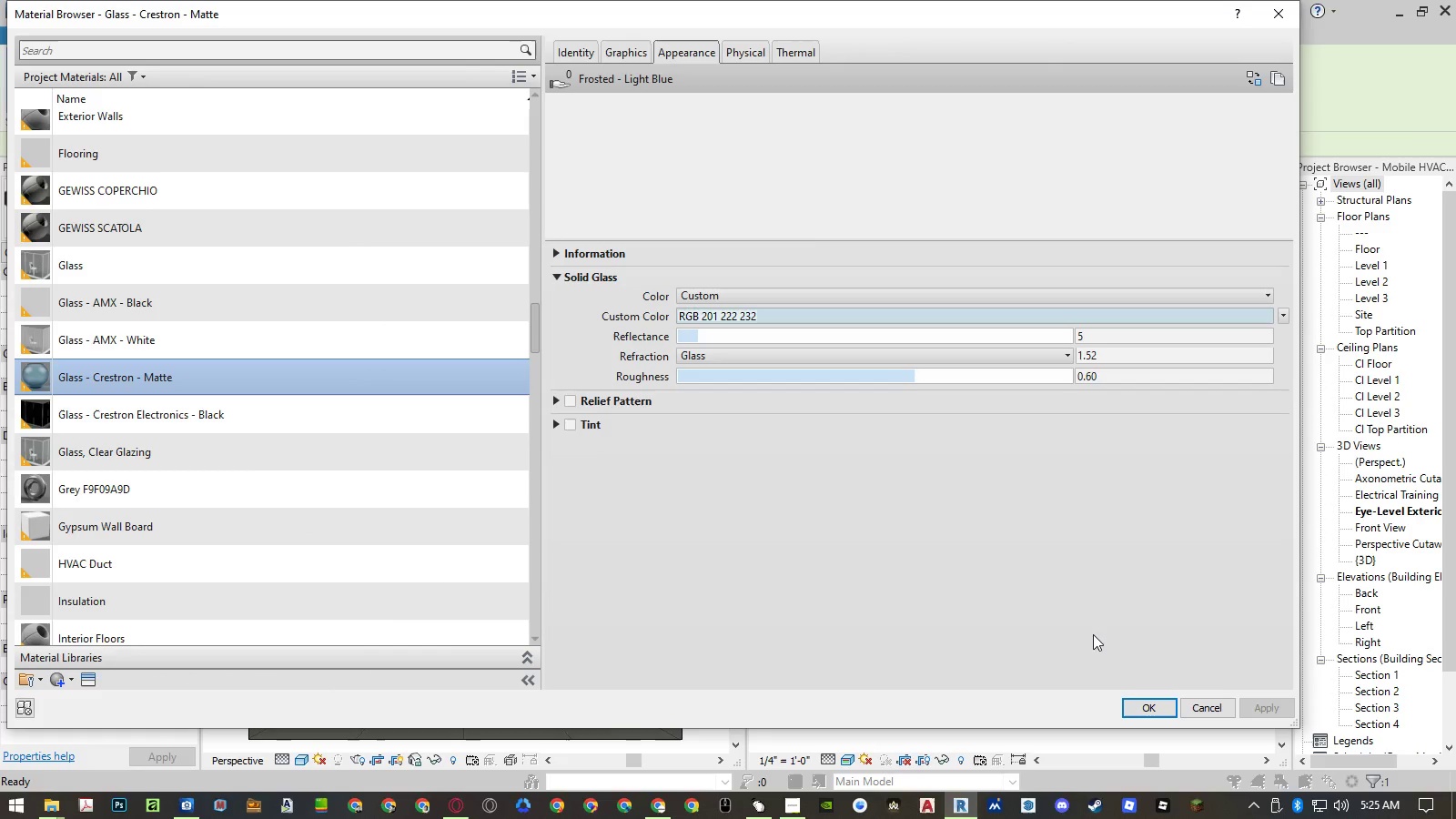 
wait(5.75)
 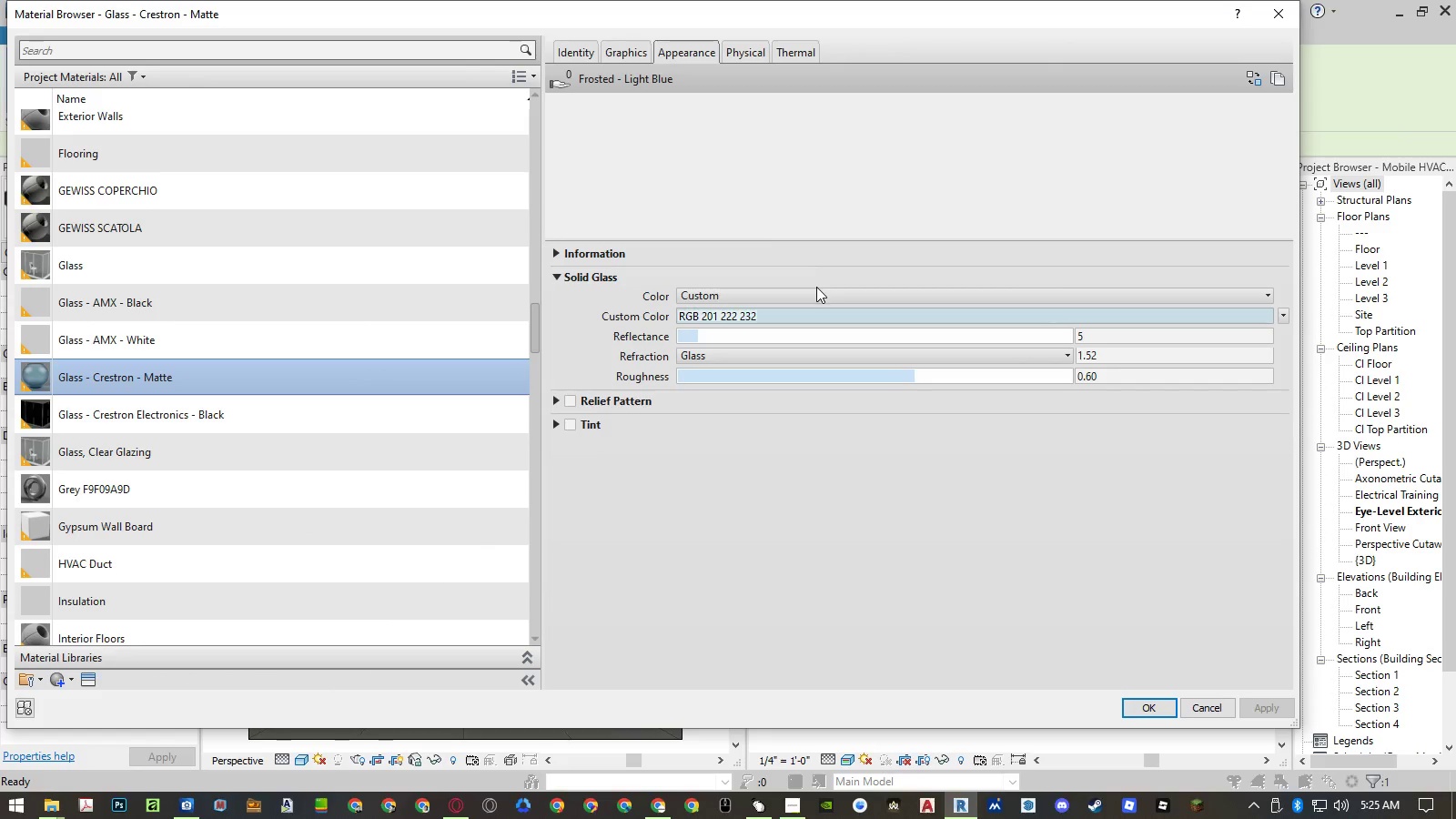 
left_click([1130, 704])
 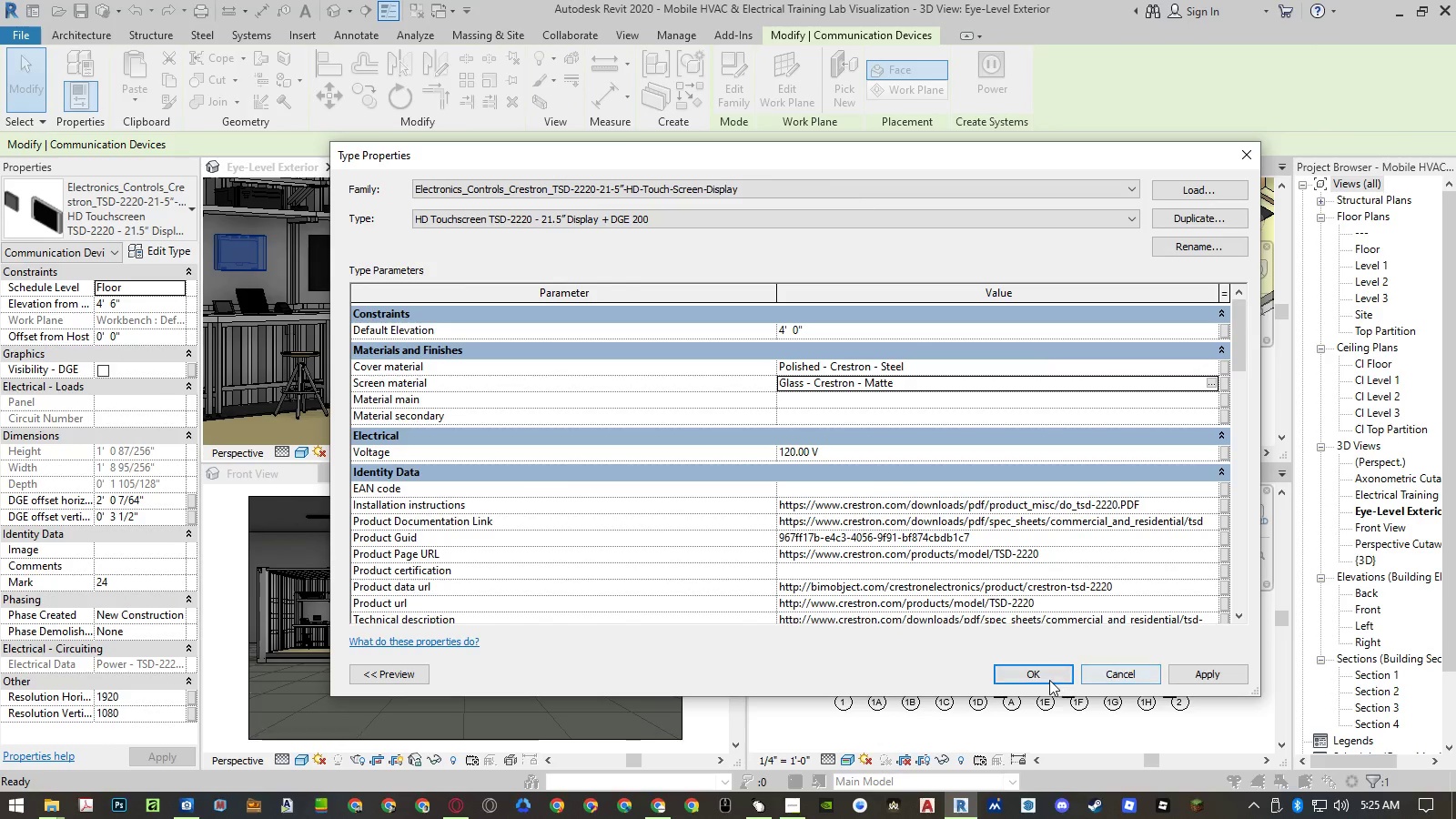 
left_click([1045, 675])
 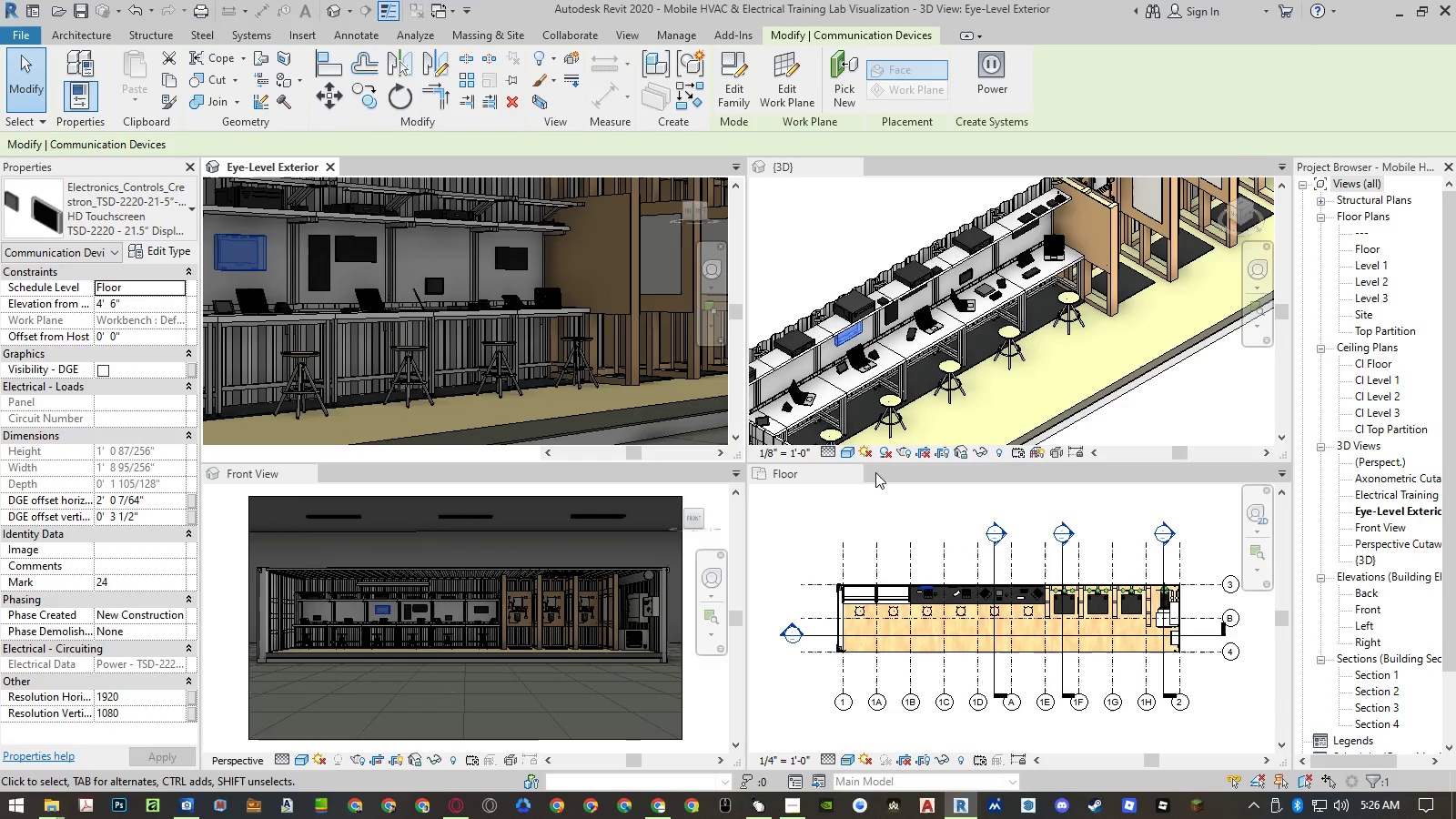 
left_click([857, 473])
 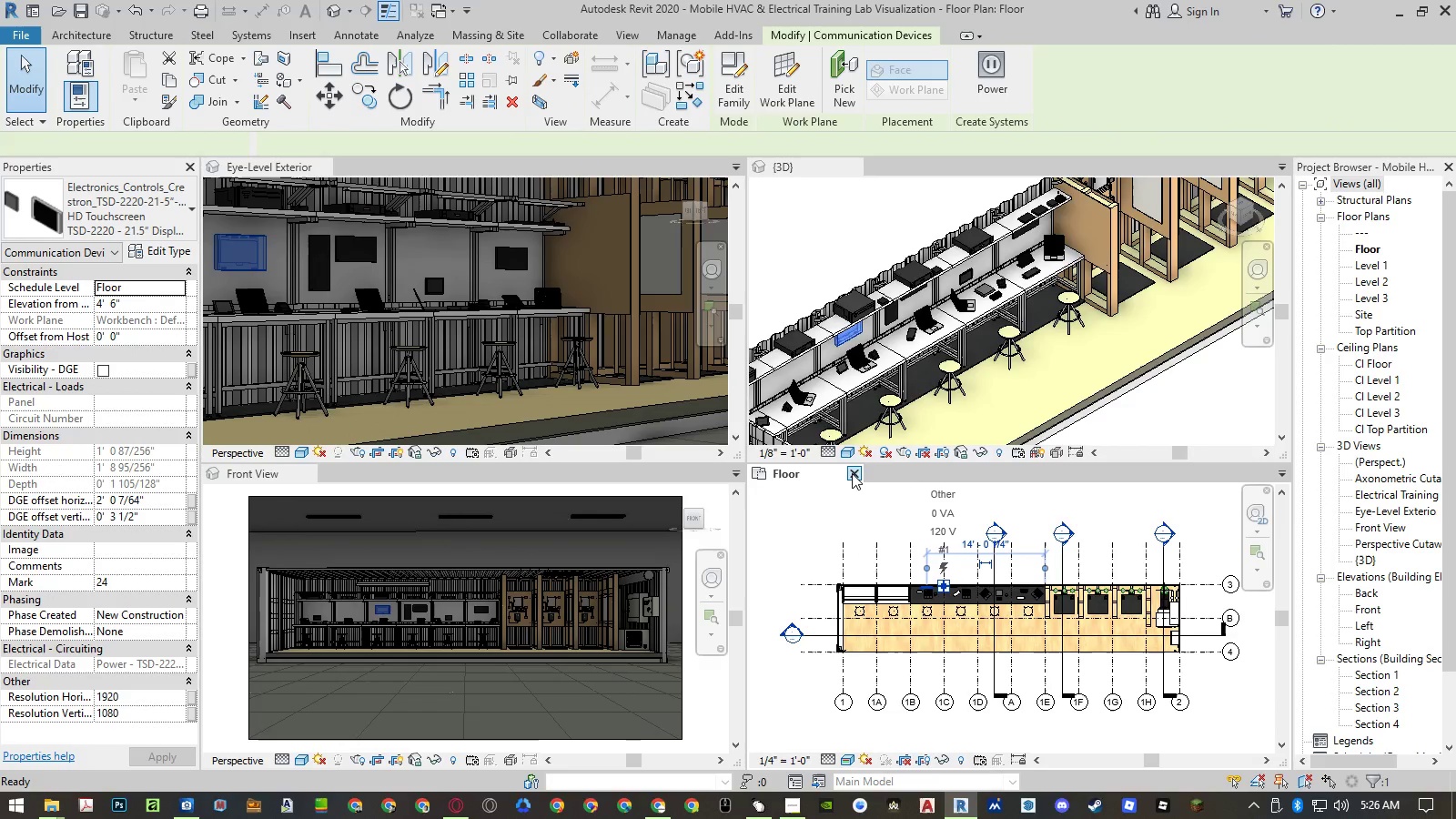 
left_click([852, 473])
 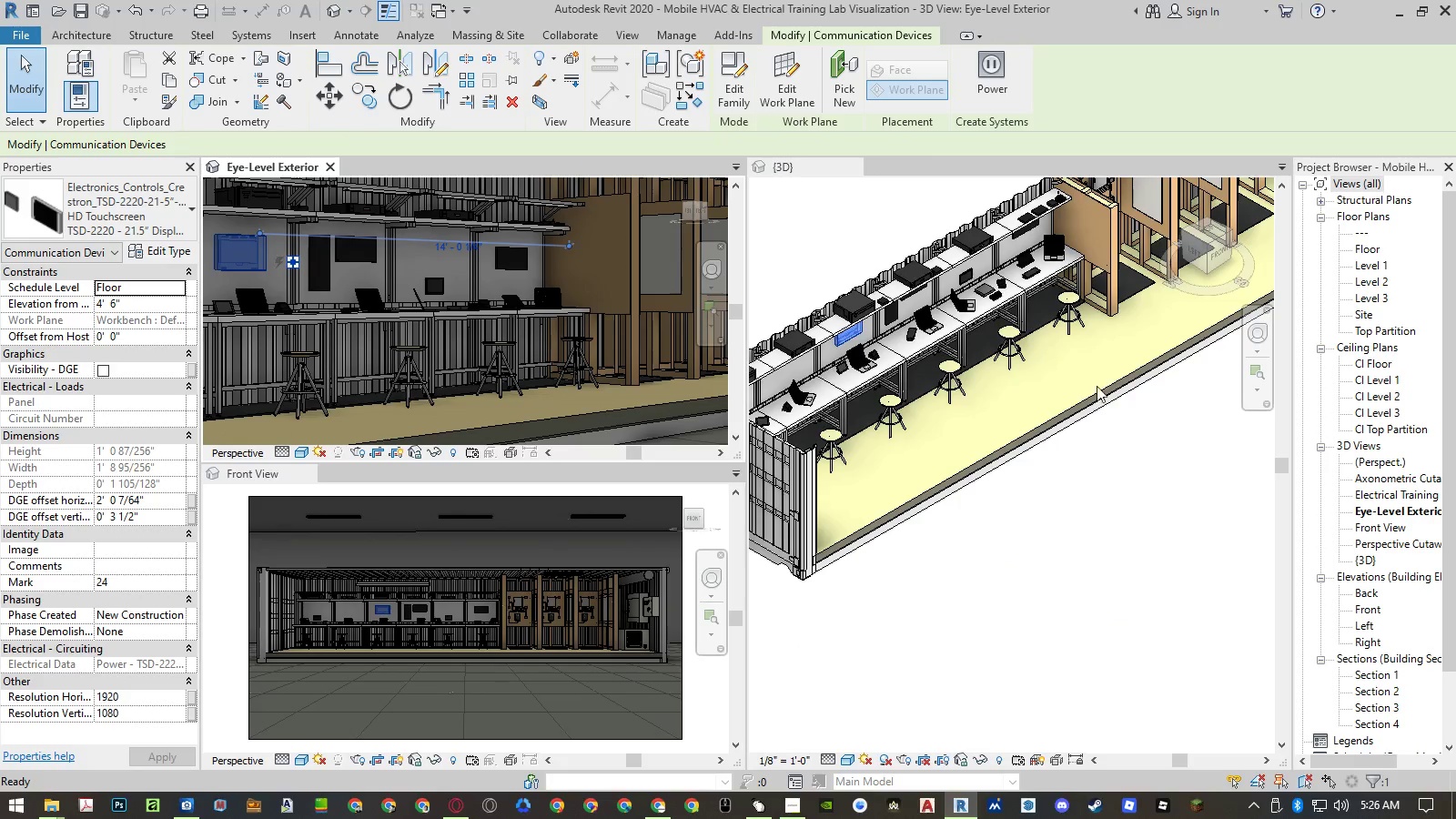 
left_click([1205, 521])
 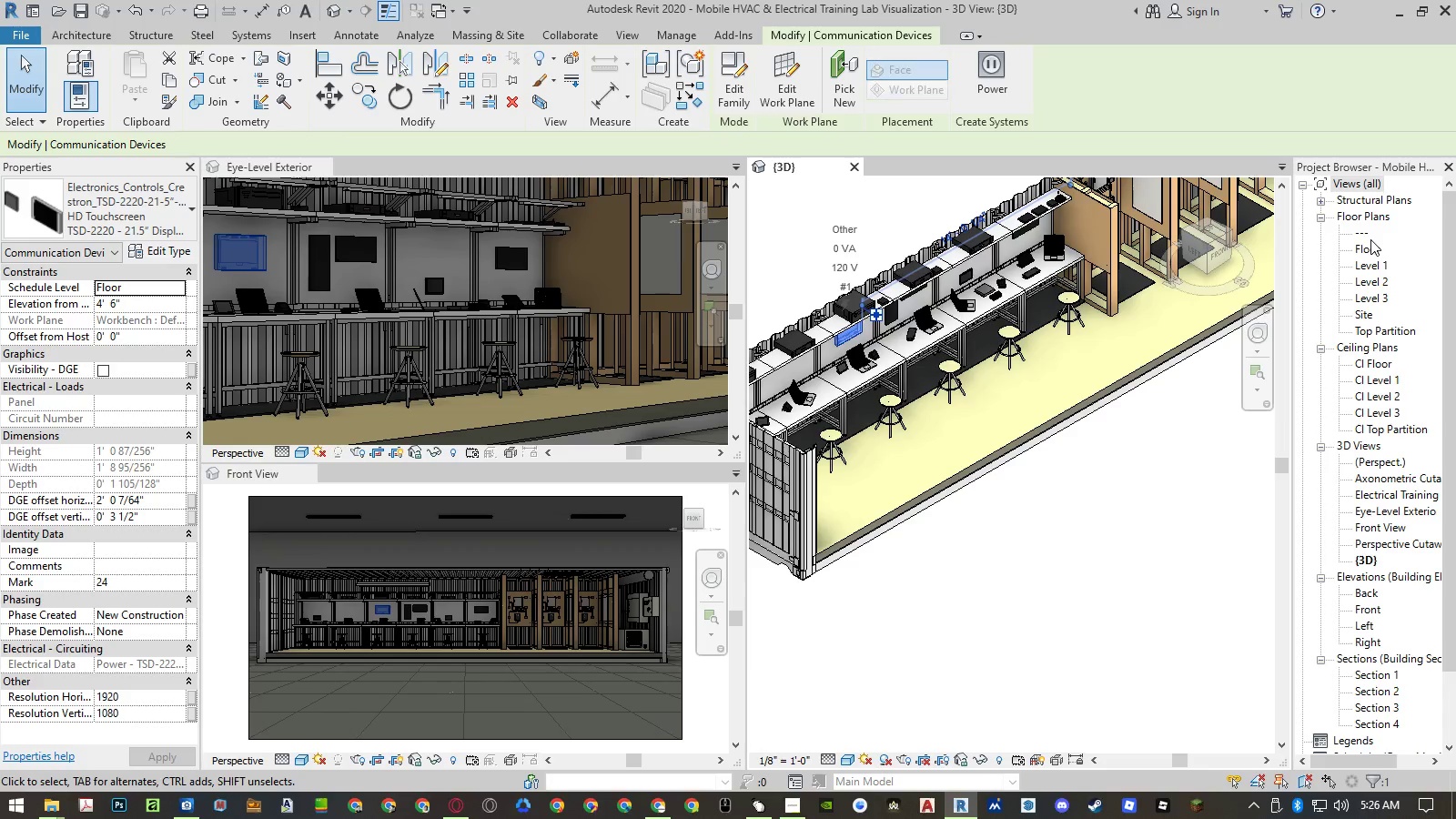 
left_click([1367, 250])
 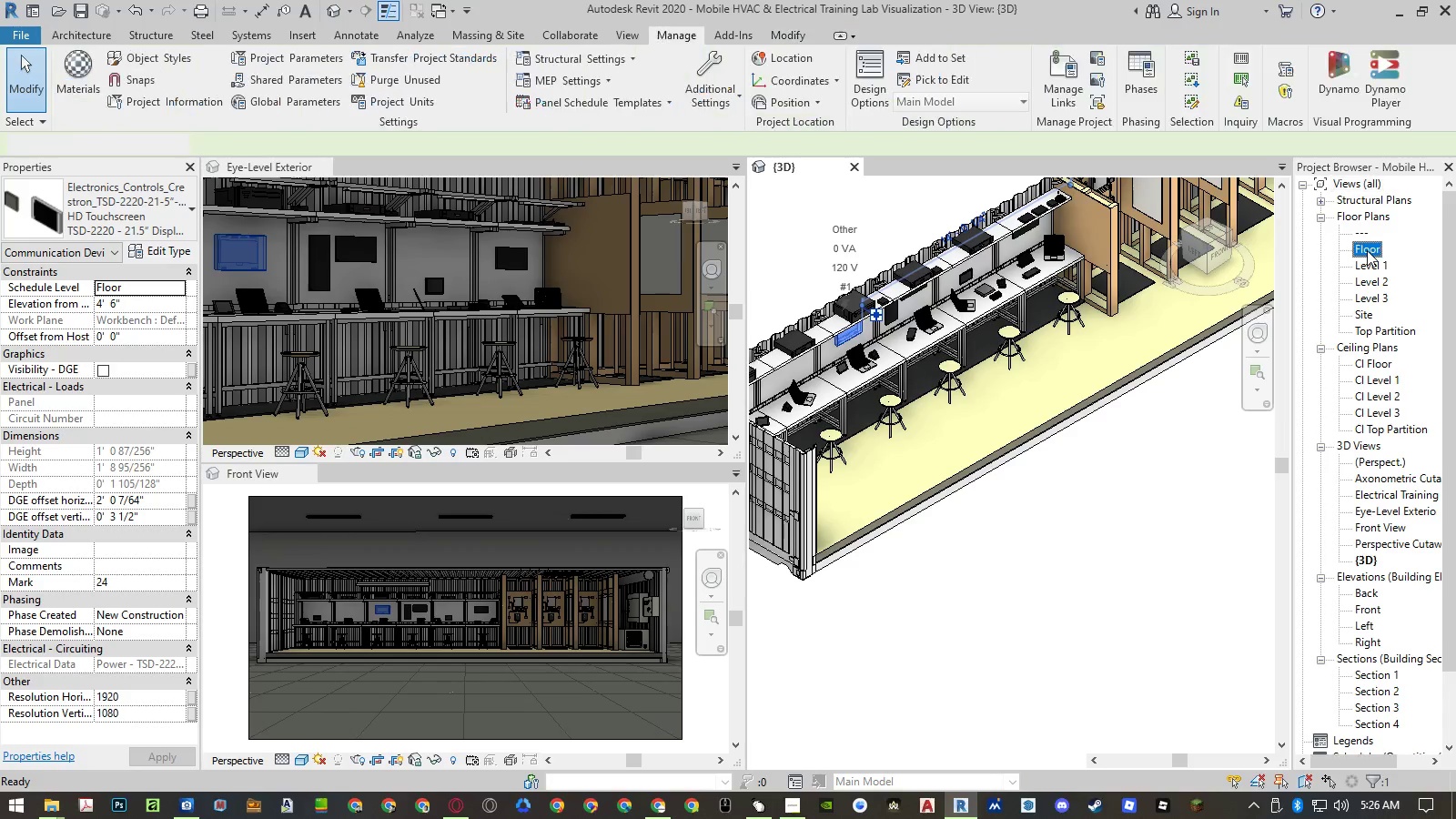 
left_click_drag(start_coordinate=[1367, 250], to_coordinate=[814, 166])
 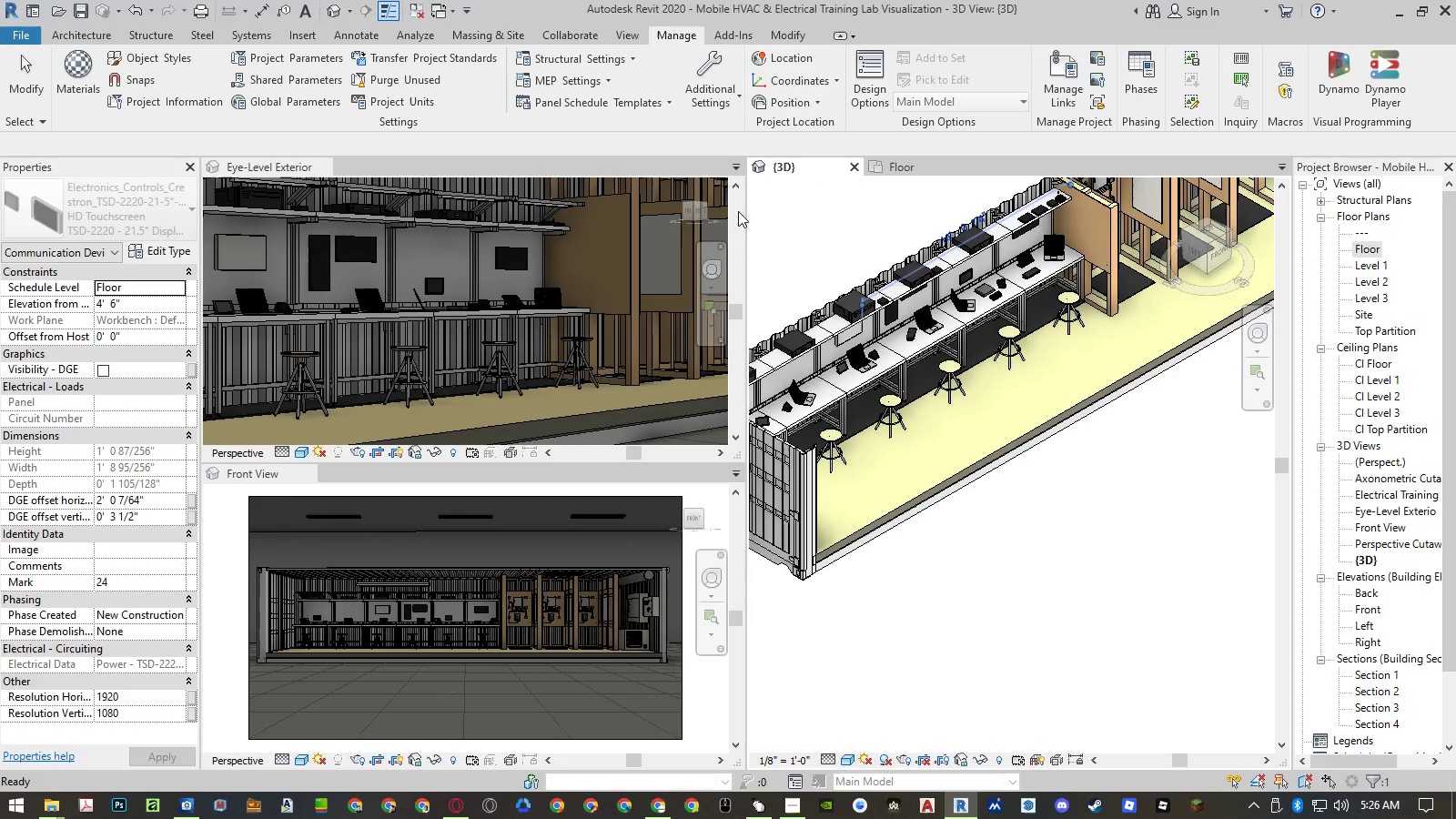 
left_click([814, 166])
 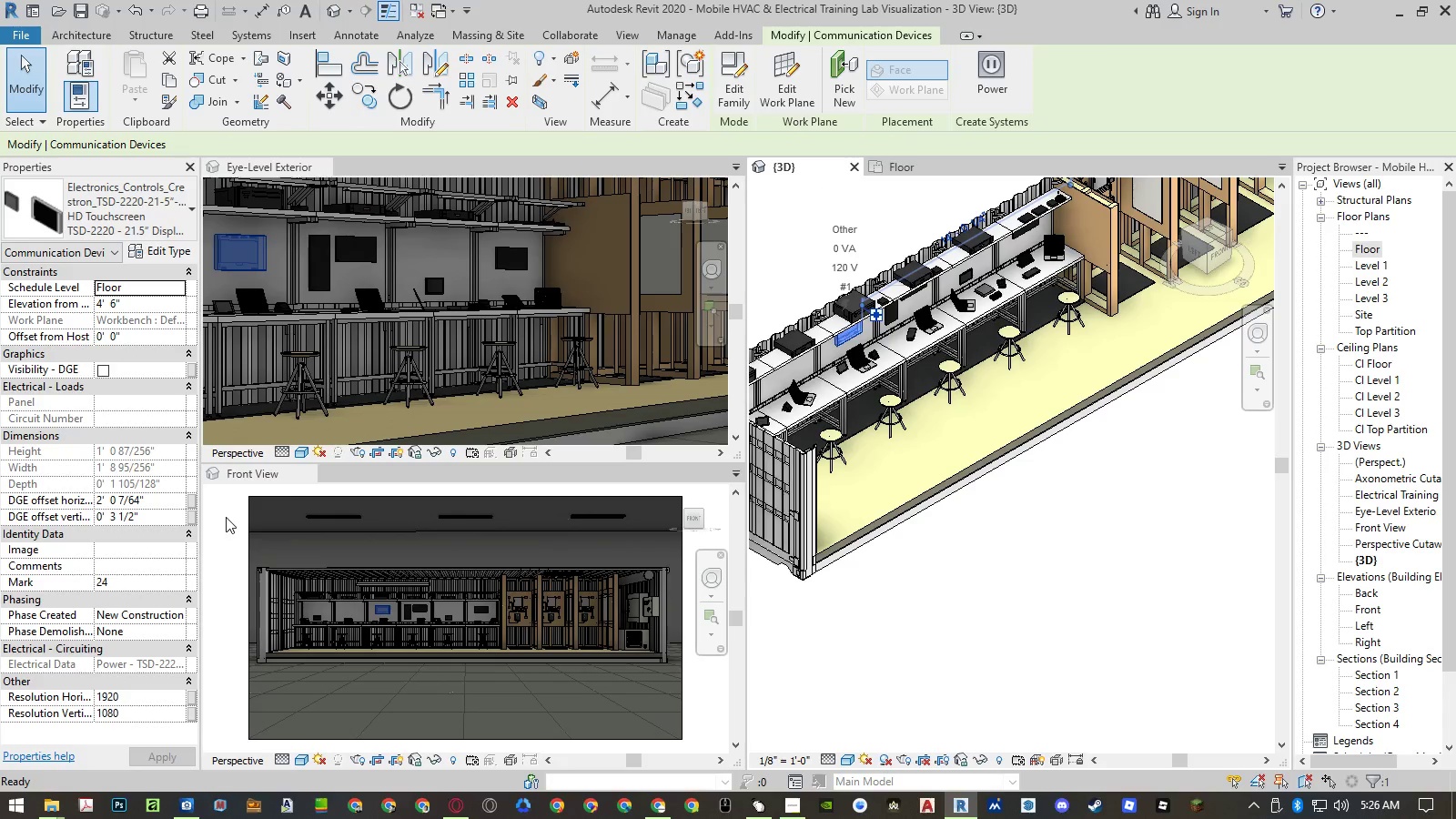 
left_click([214, 517])
 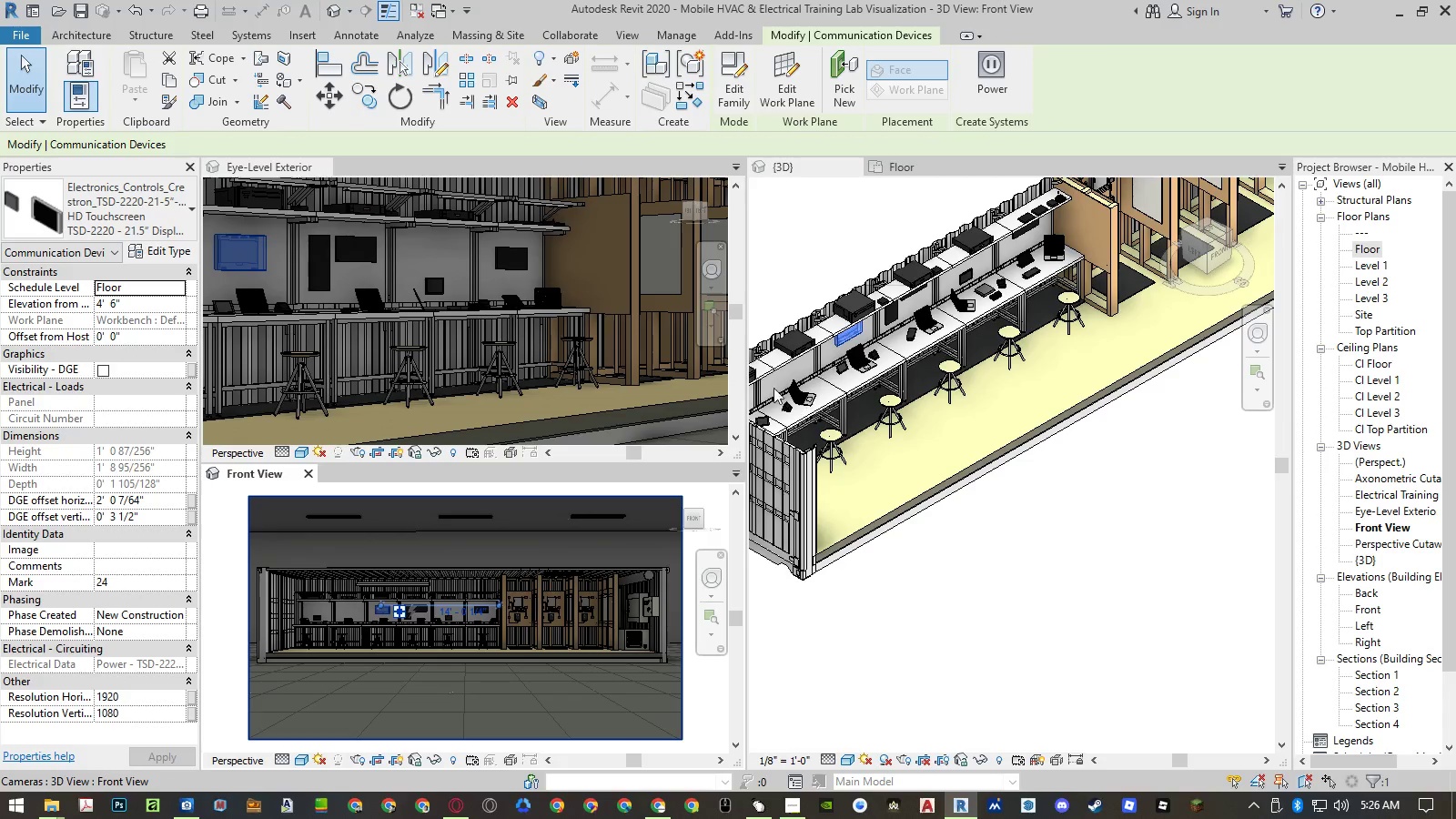 
left_click([689, 378])
 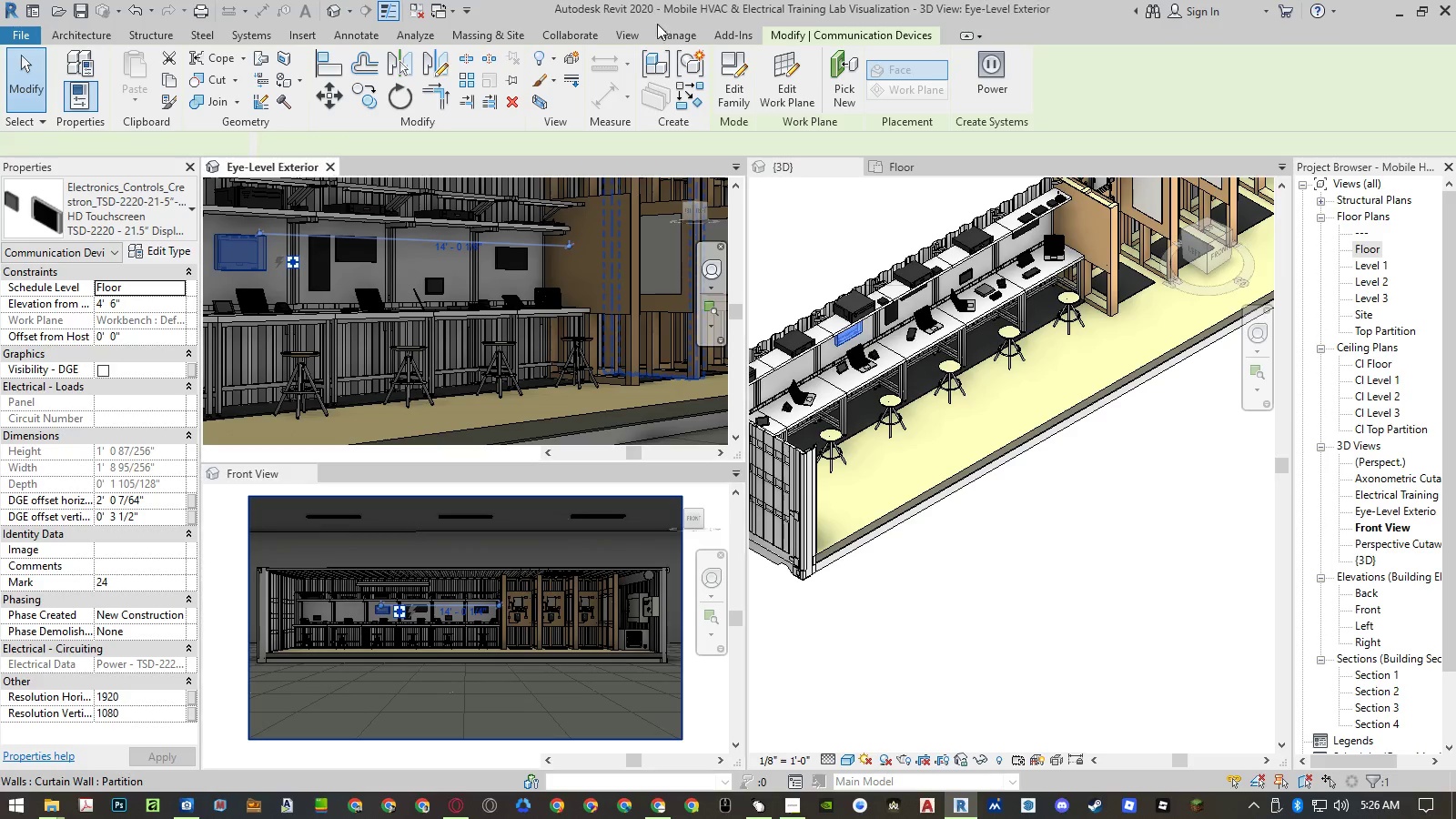 
left_click([637, 31])
 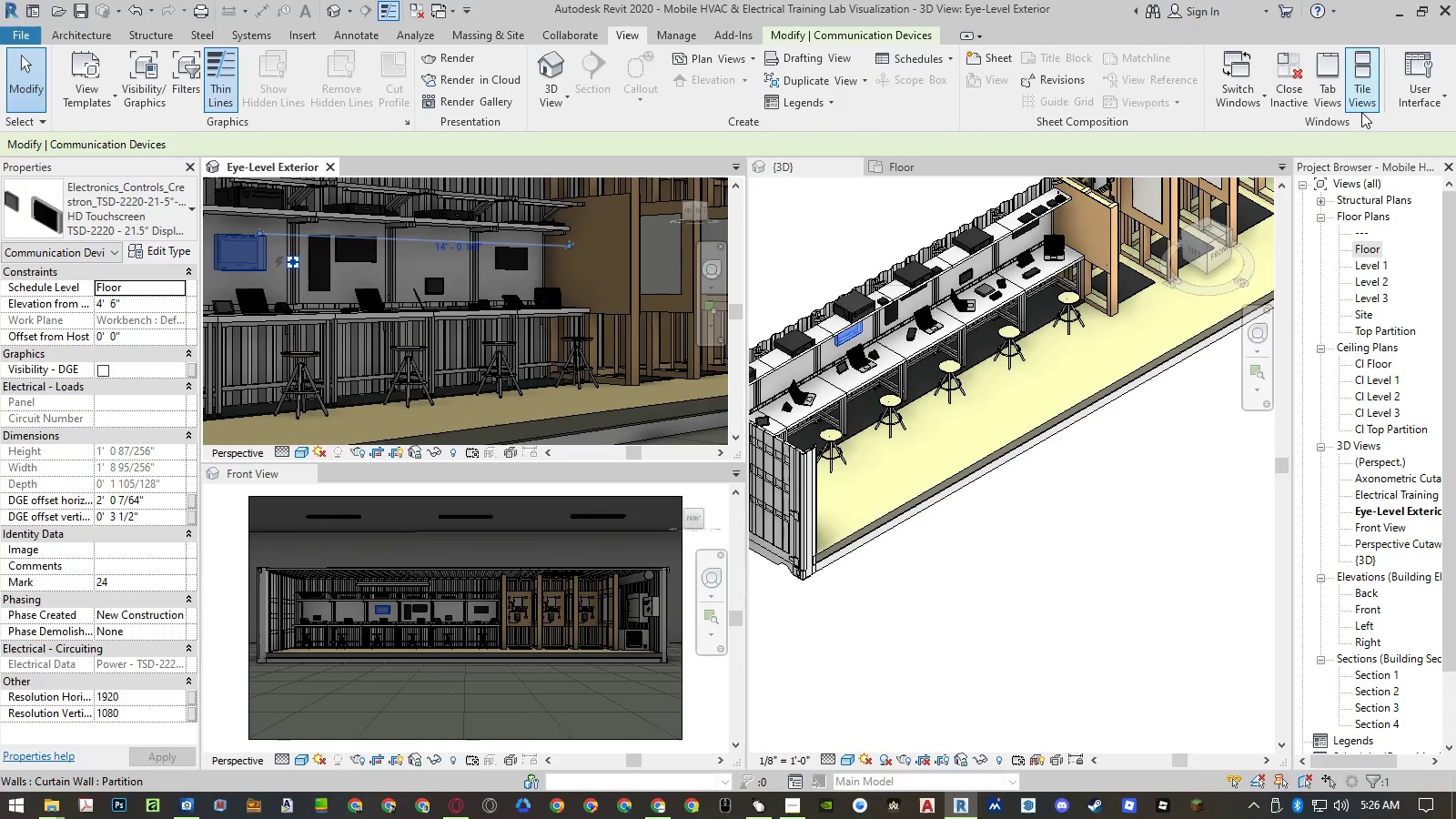 
left_click([1363, 110])
 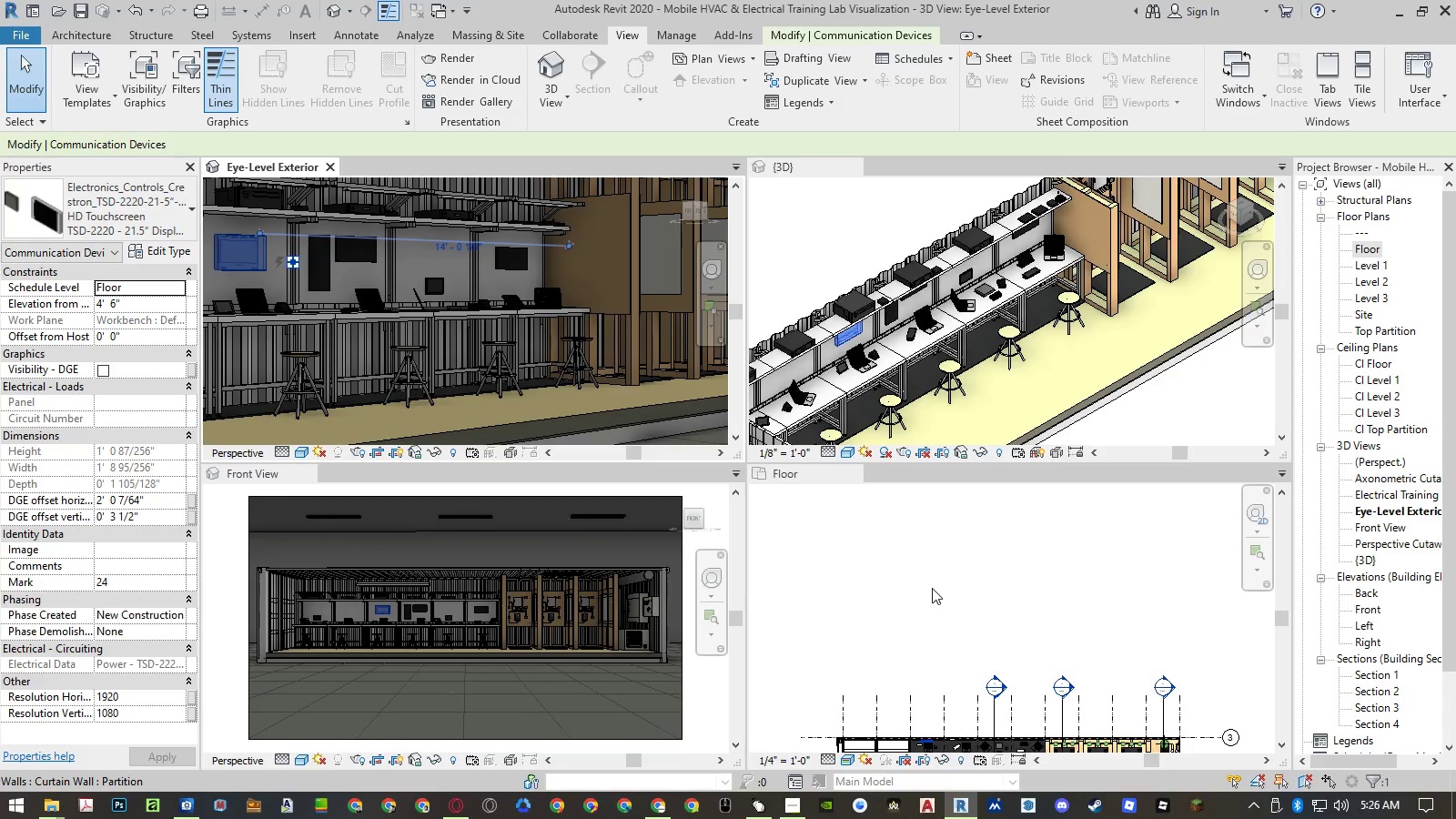 
double_click([933, 588])
 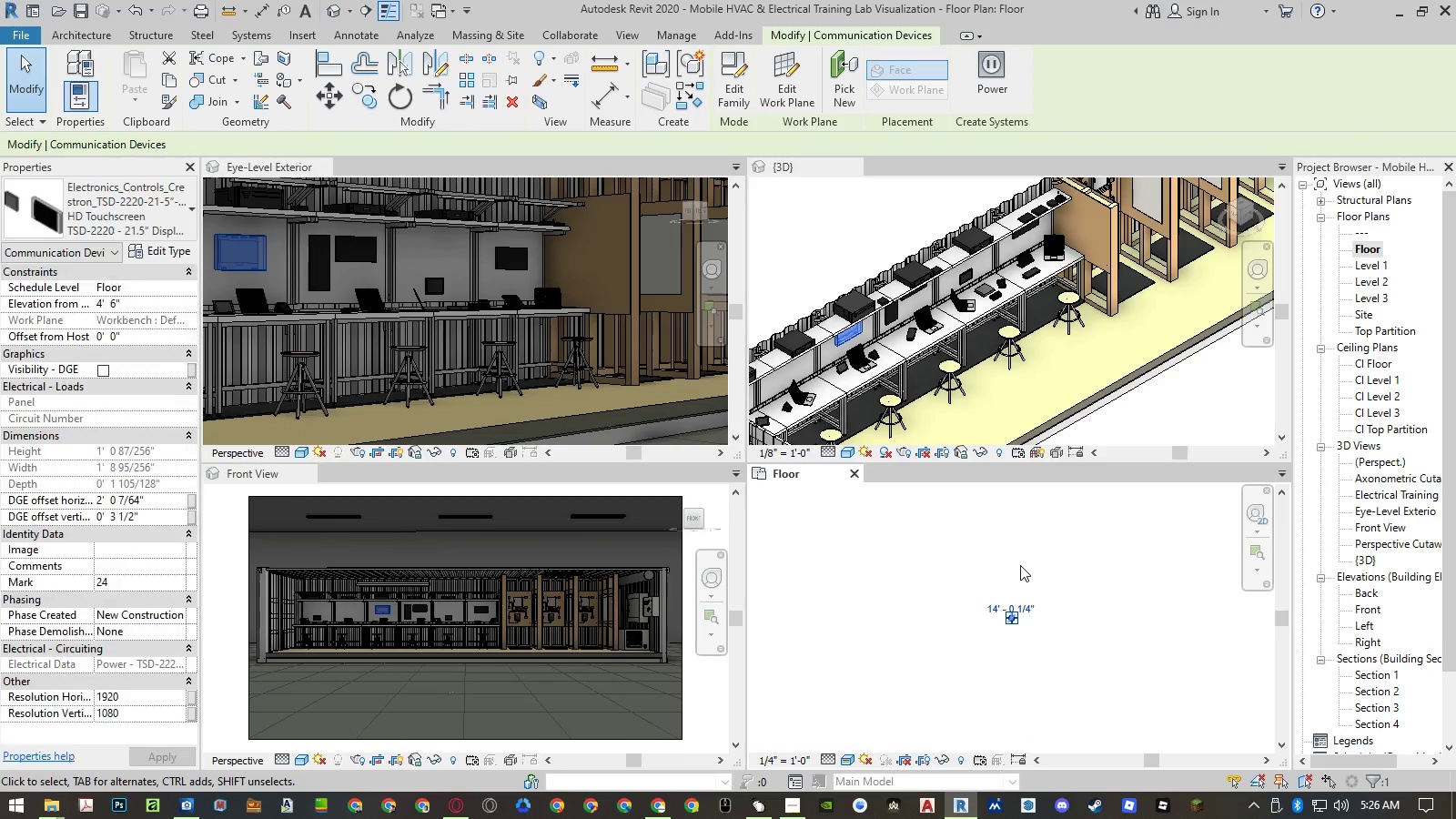 
left_click([1081, 644])
 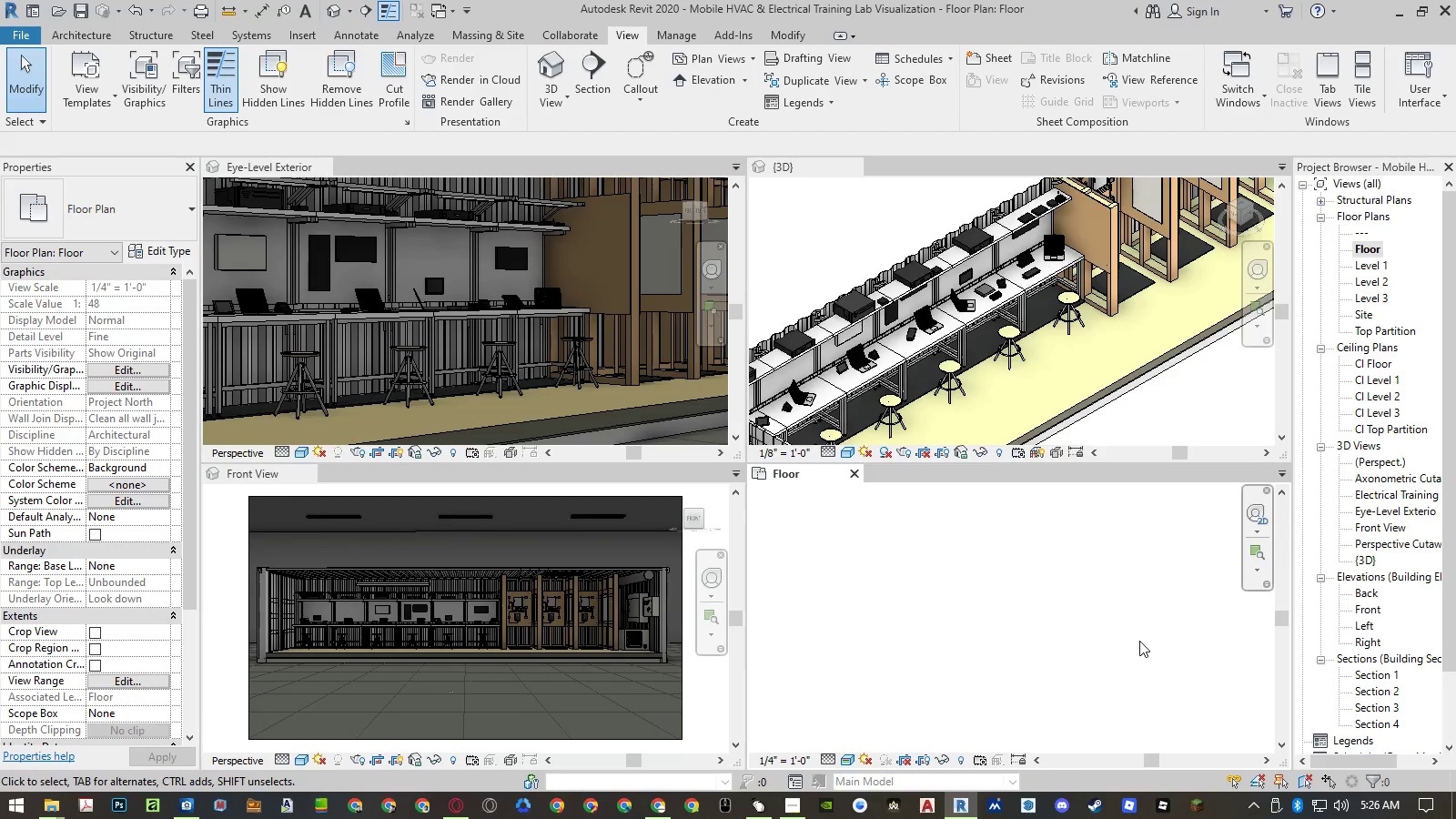 
double_click([1139, 641])
 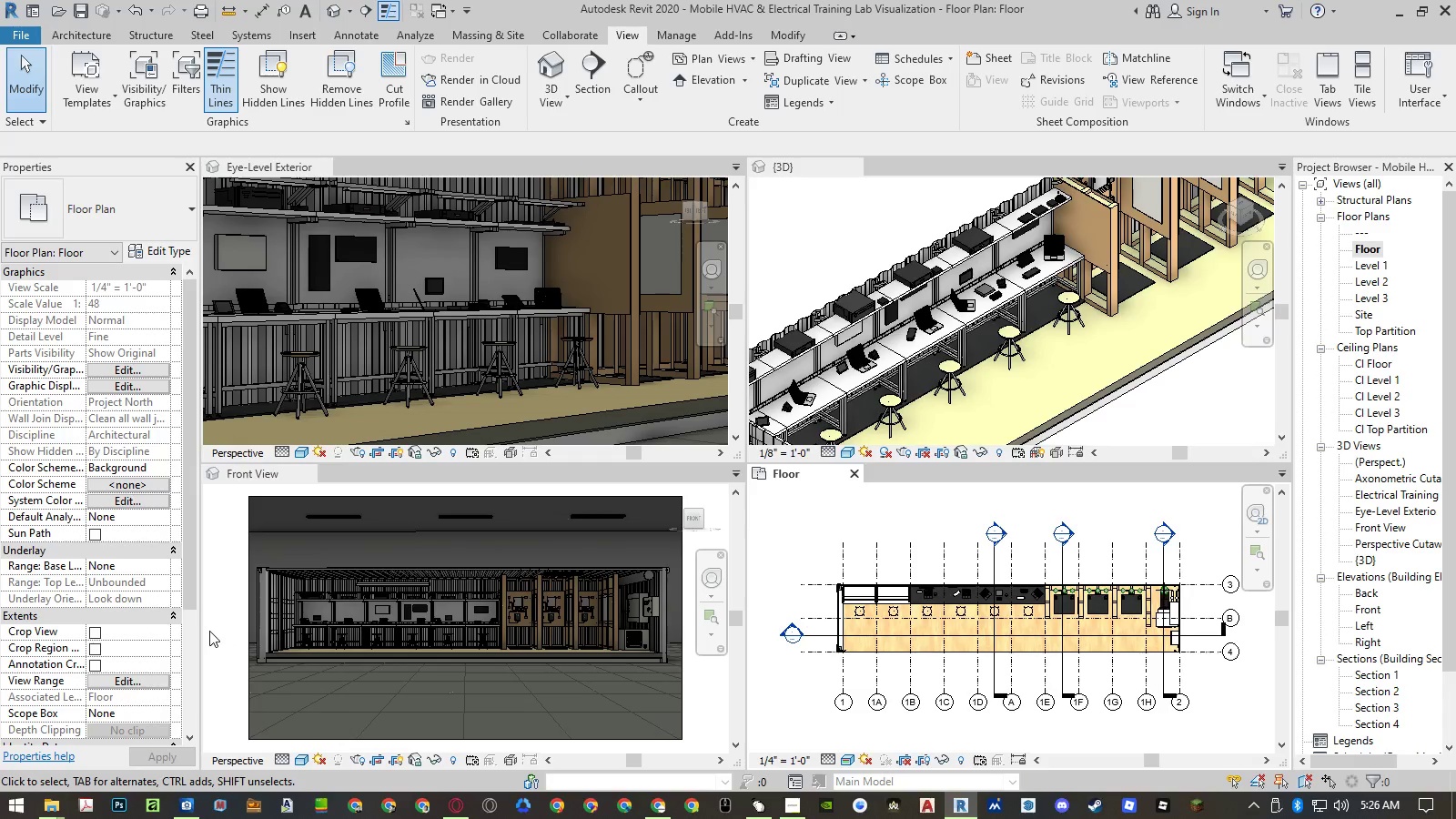 
left_click([209, 631])
 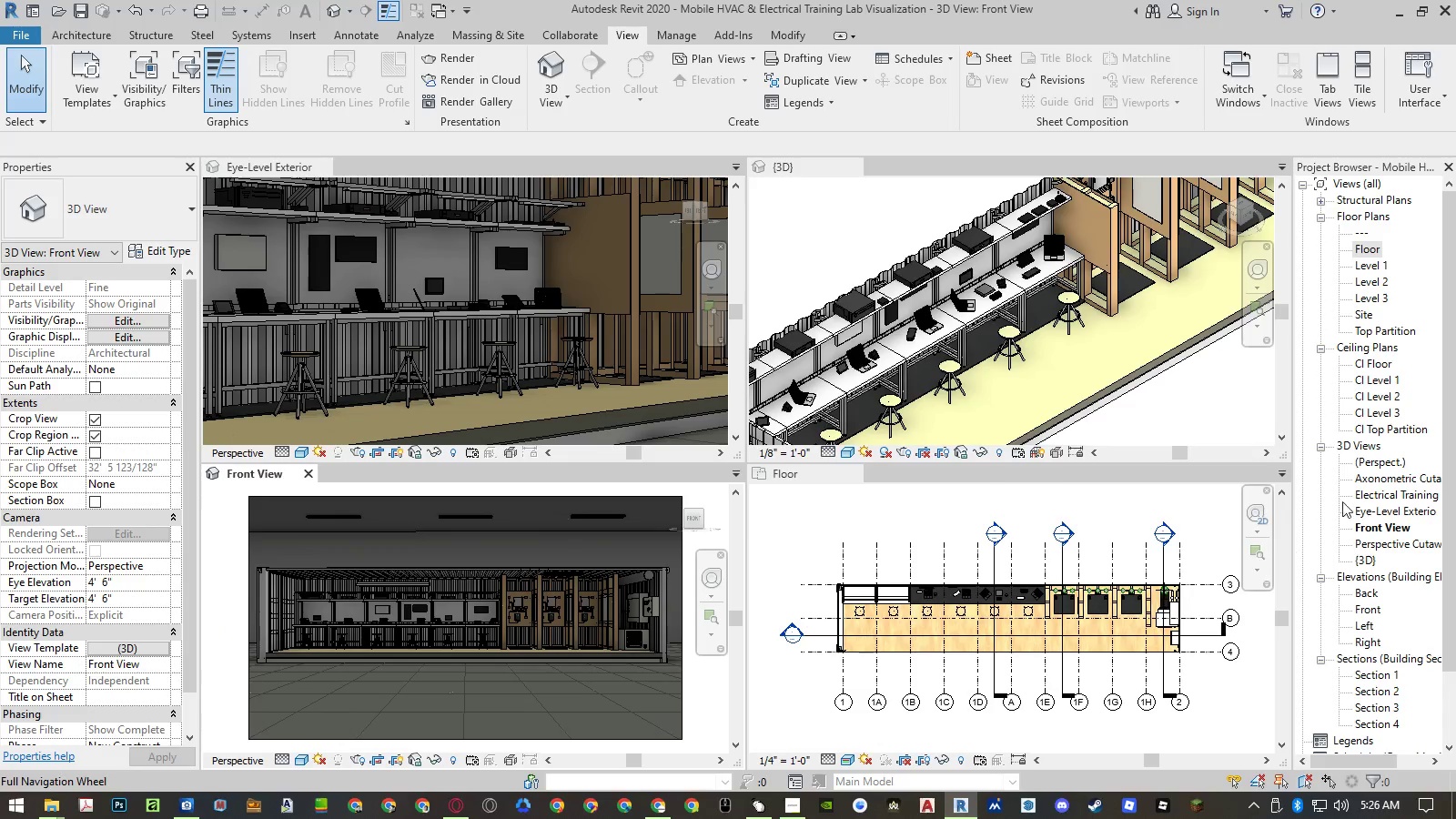 
double_click([1370, 611])
 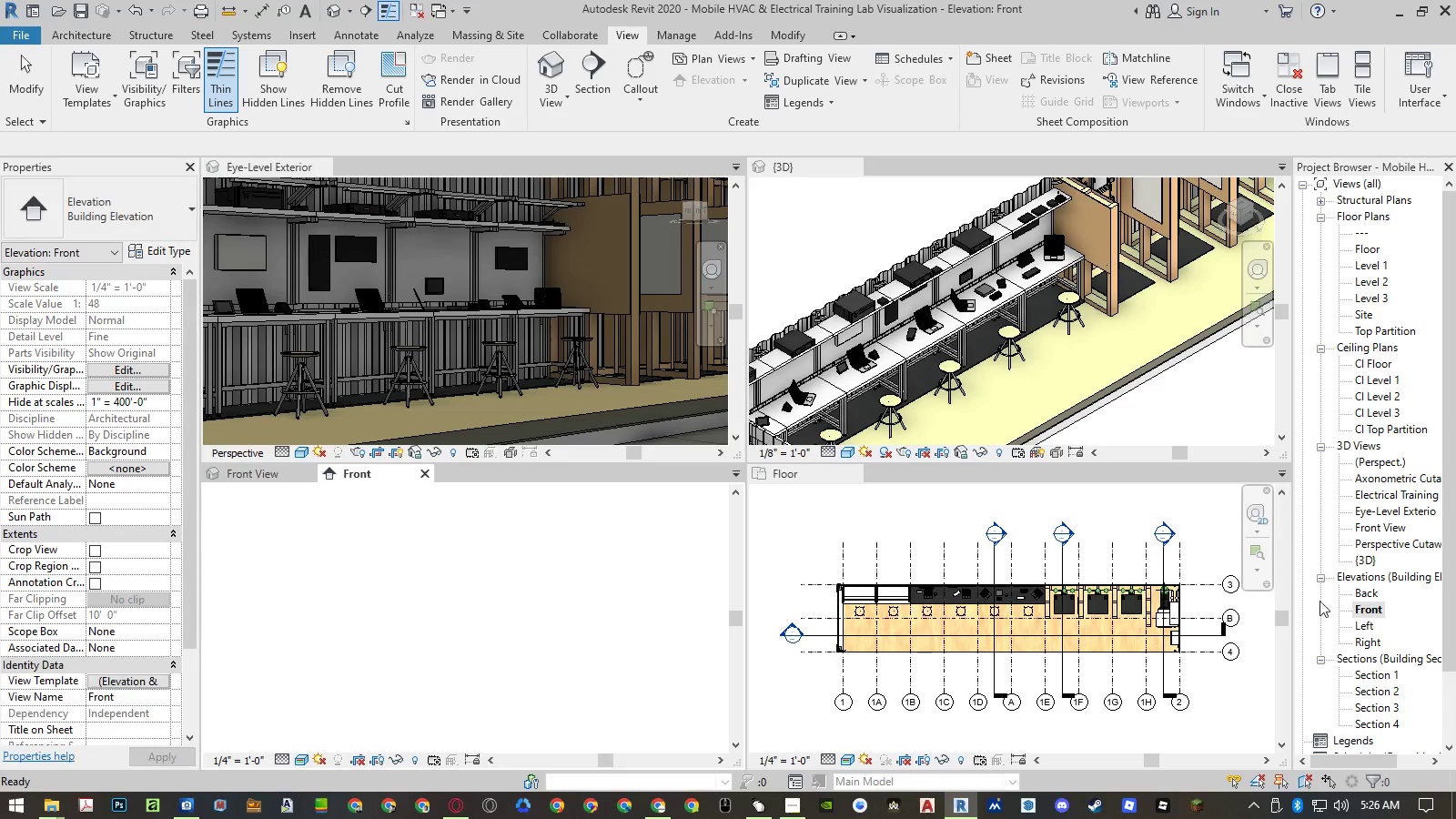 
mouse_move([663, 615])
 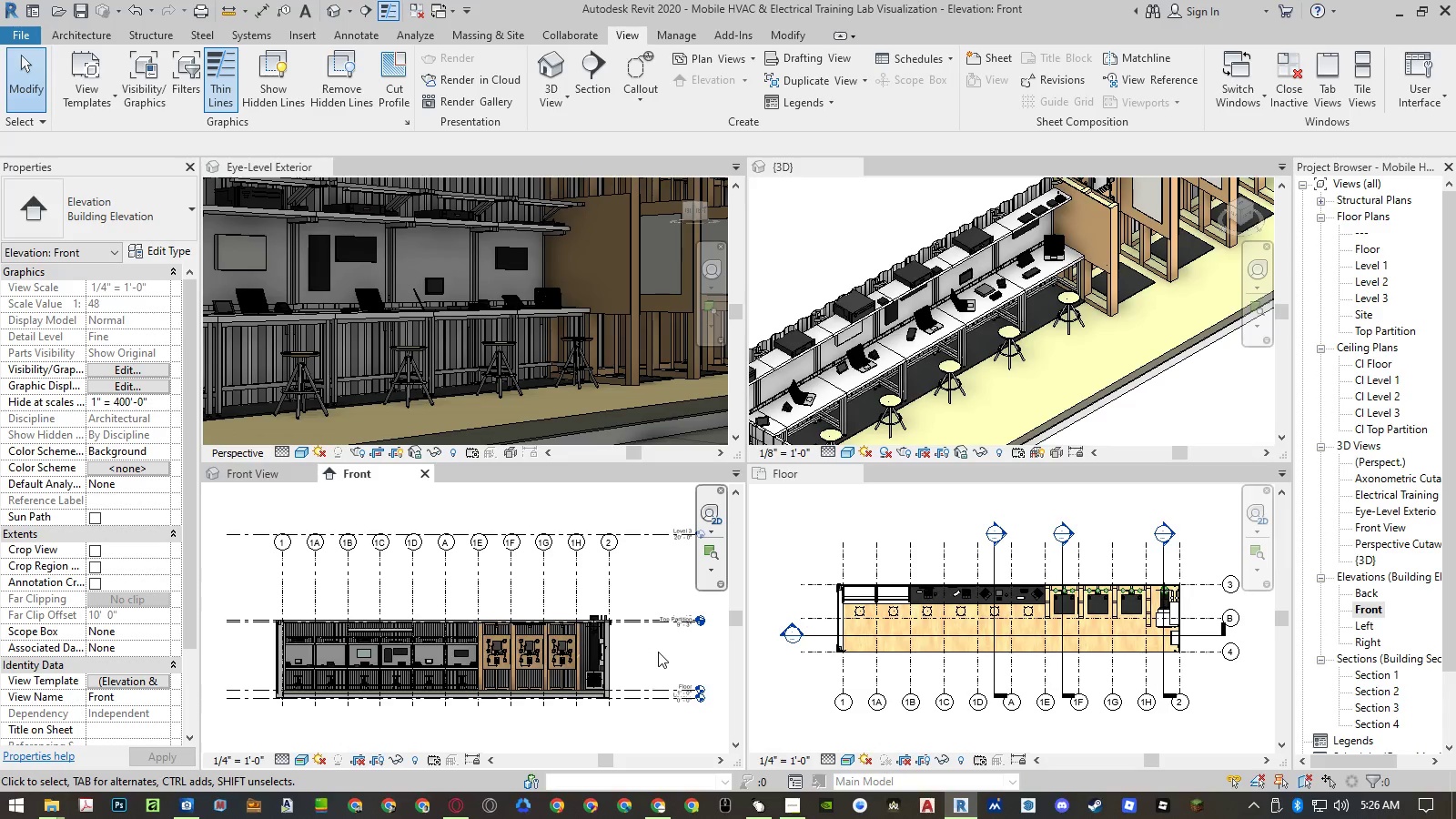 
left_click([658, 652])
 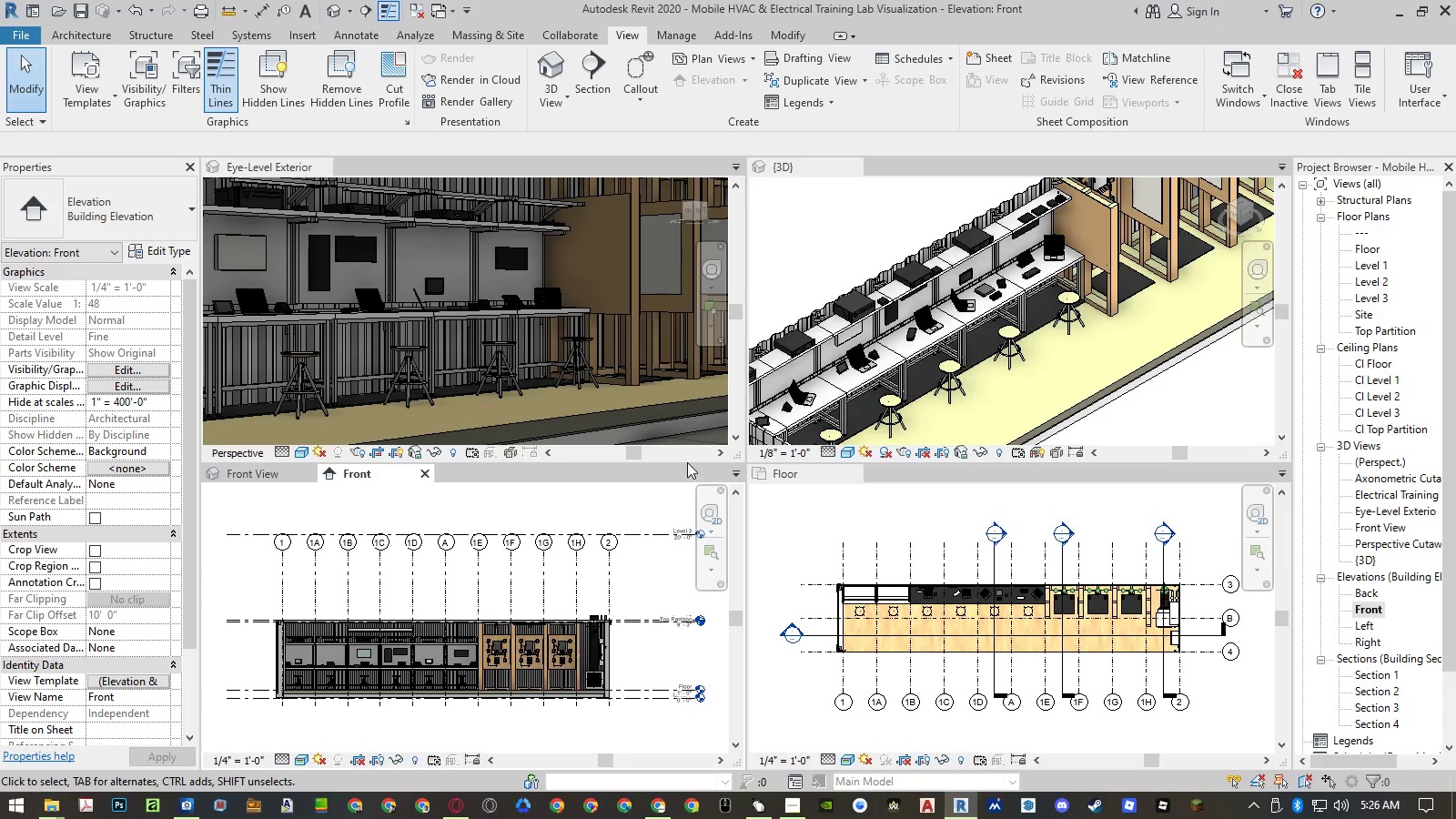 
double_click([688, 420])
 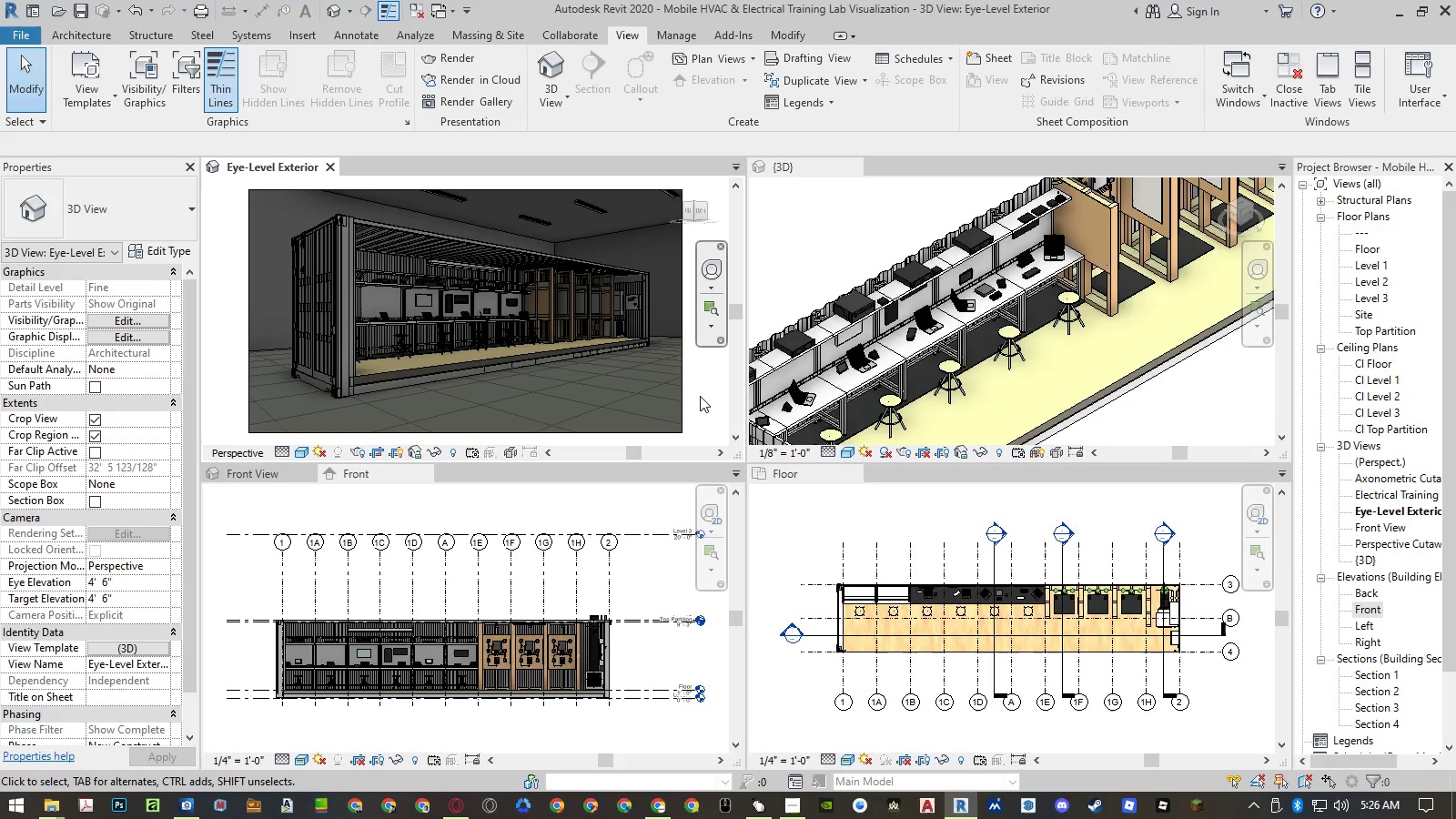 
left_click([700, 396])
 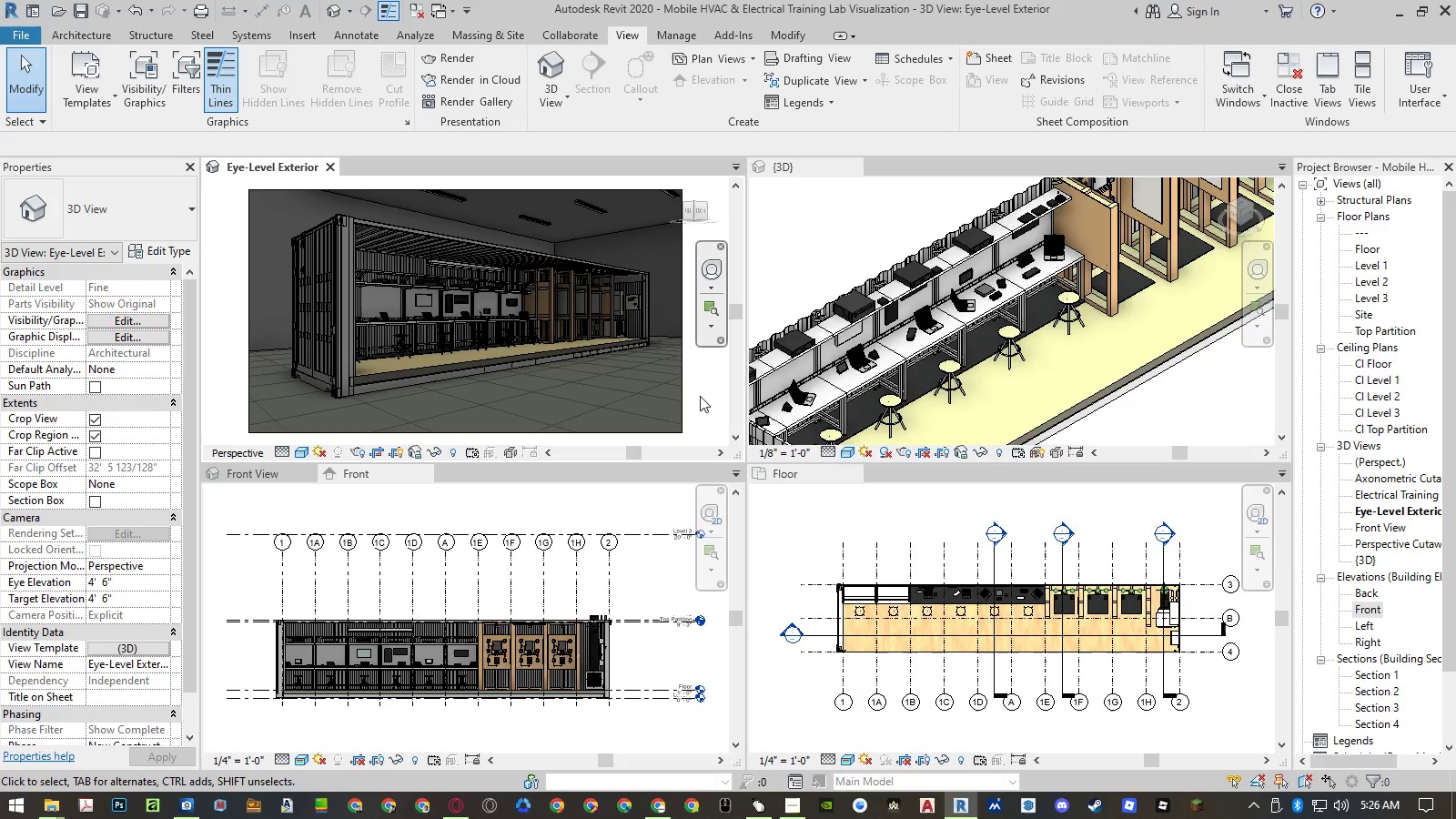 
right_click([700, 396])
 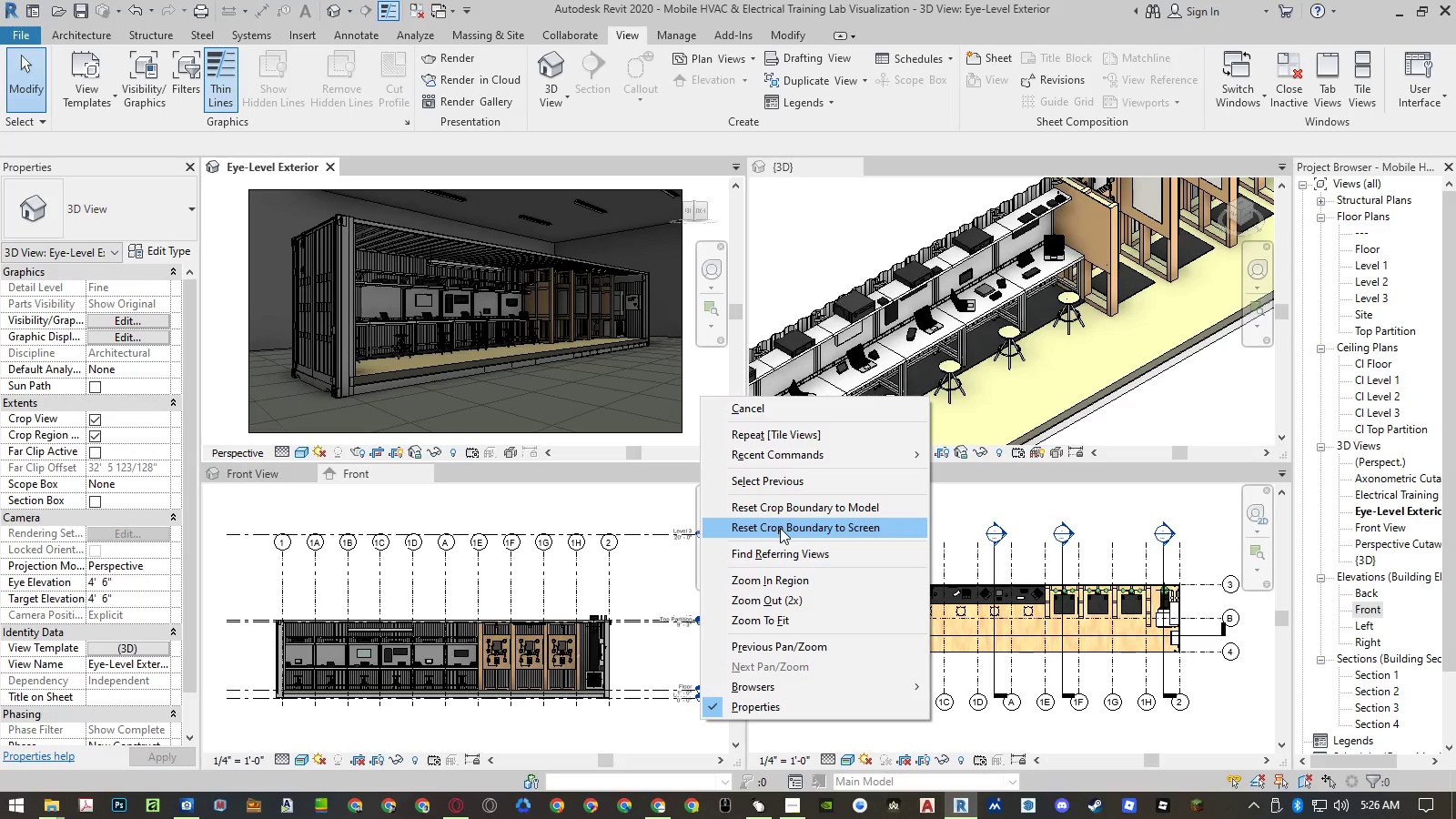 
left_click([778, 575])
 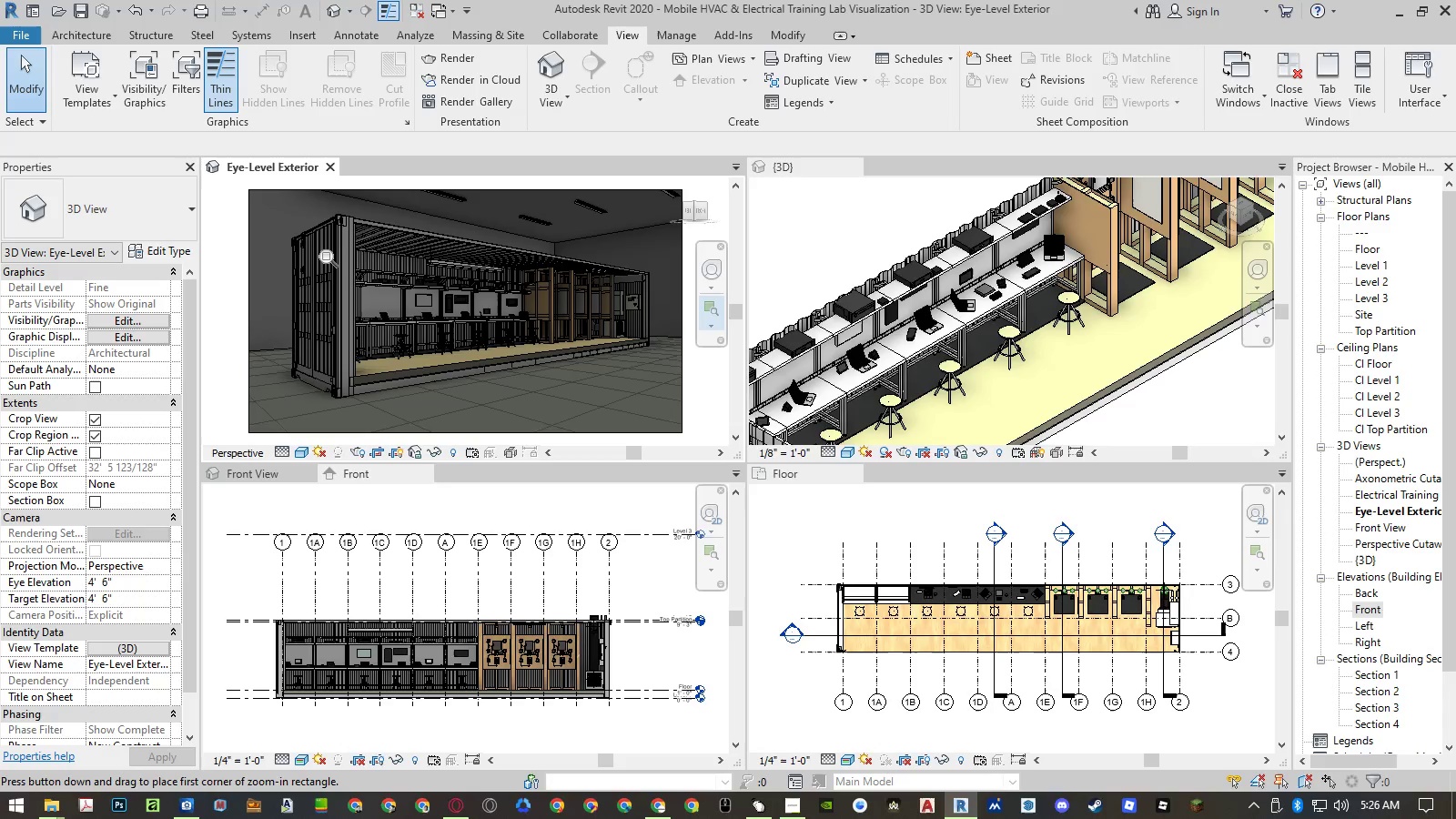 
left_click_drag(start_coordinate=[318, 245], to_coordinate=[551, 396])
 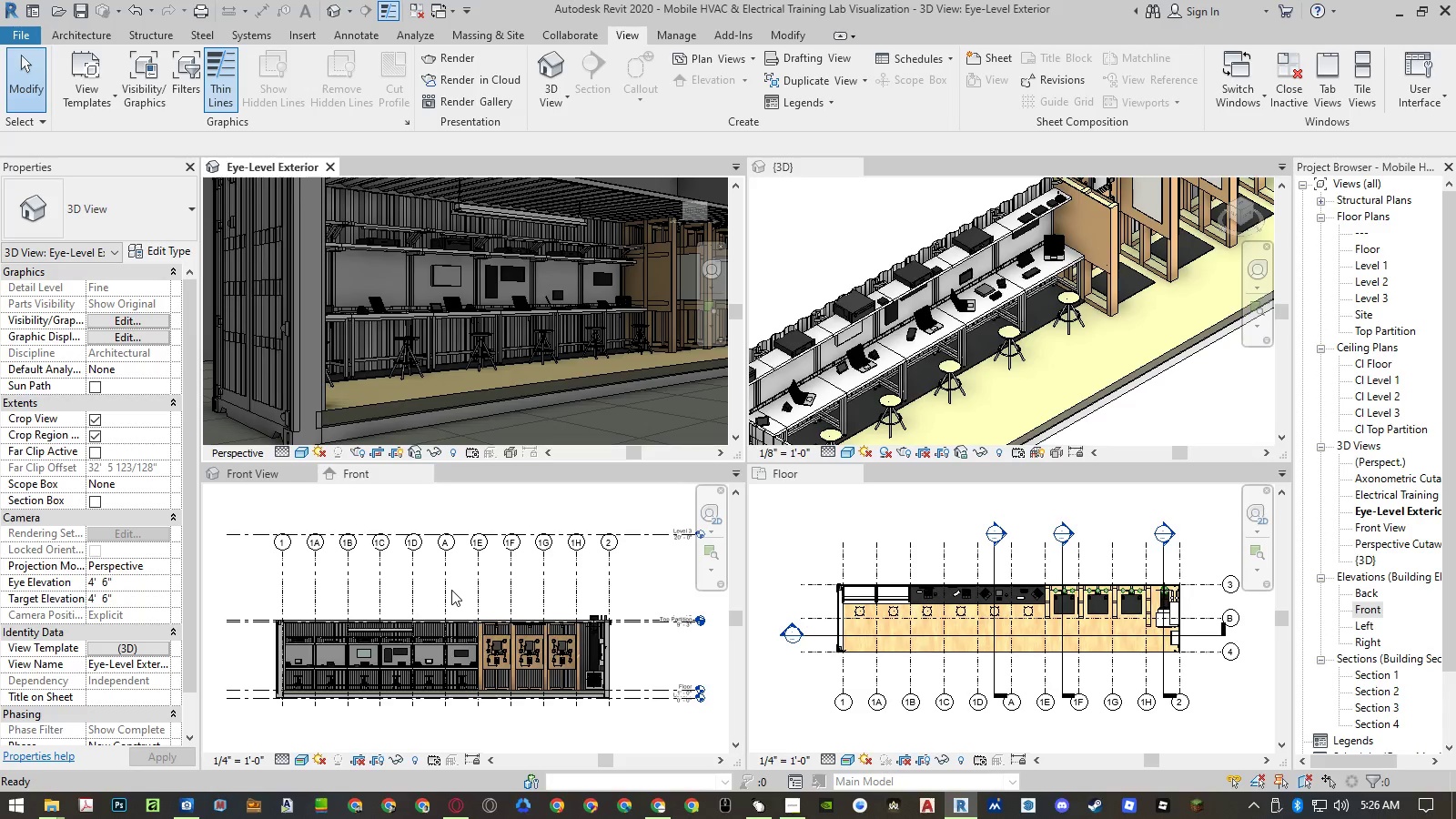 
right_click([451, 590])
 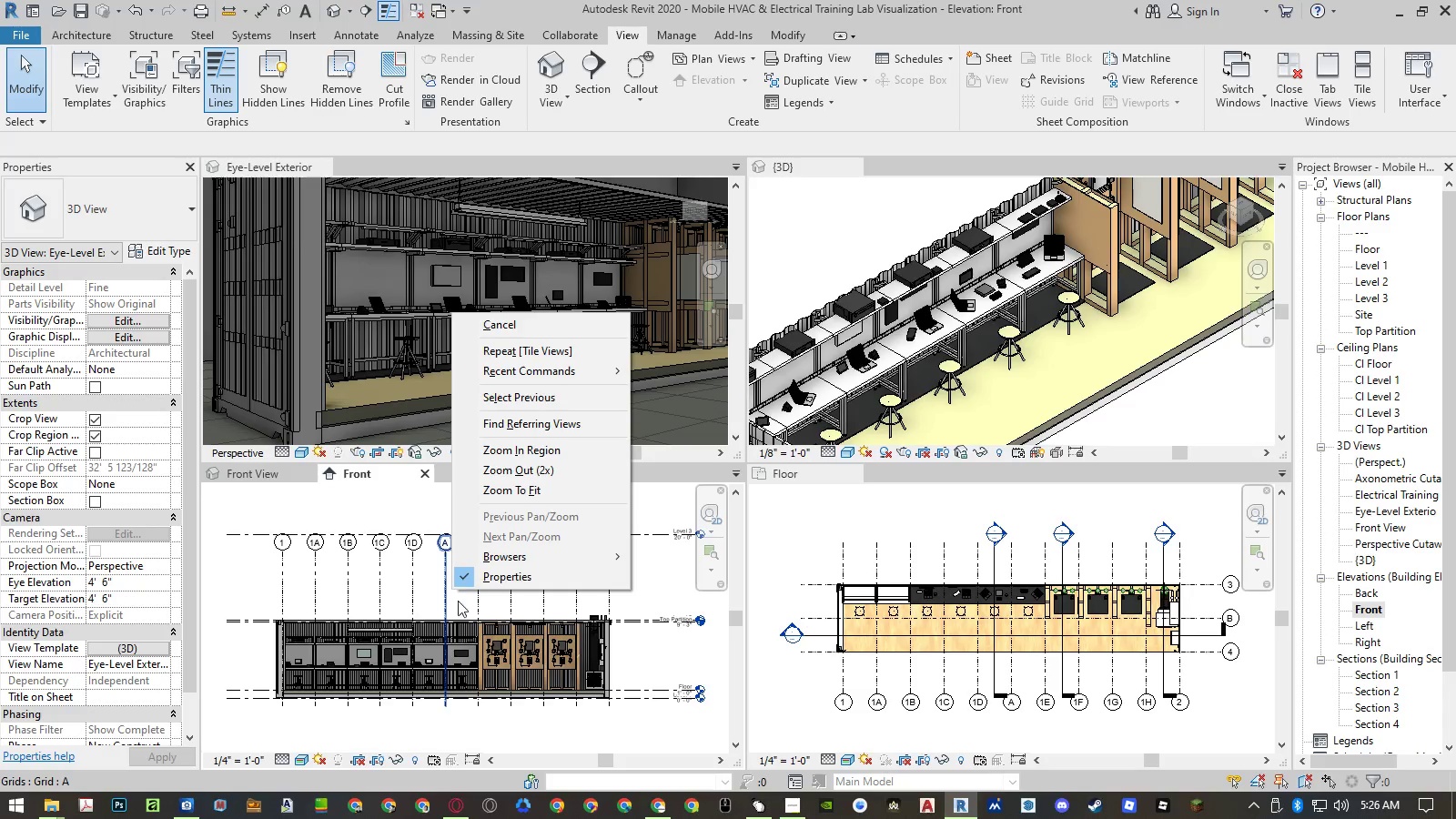 
right_click([460, 602])
 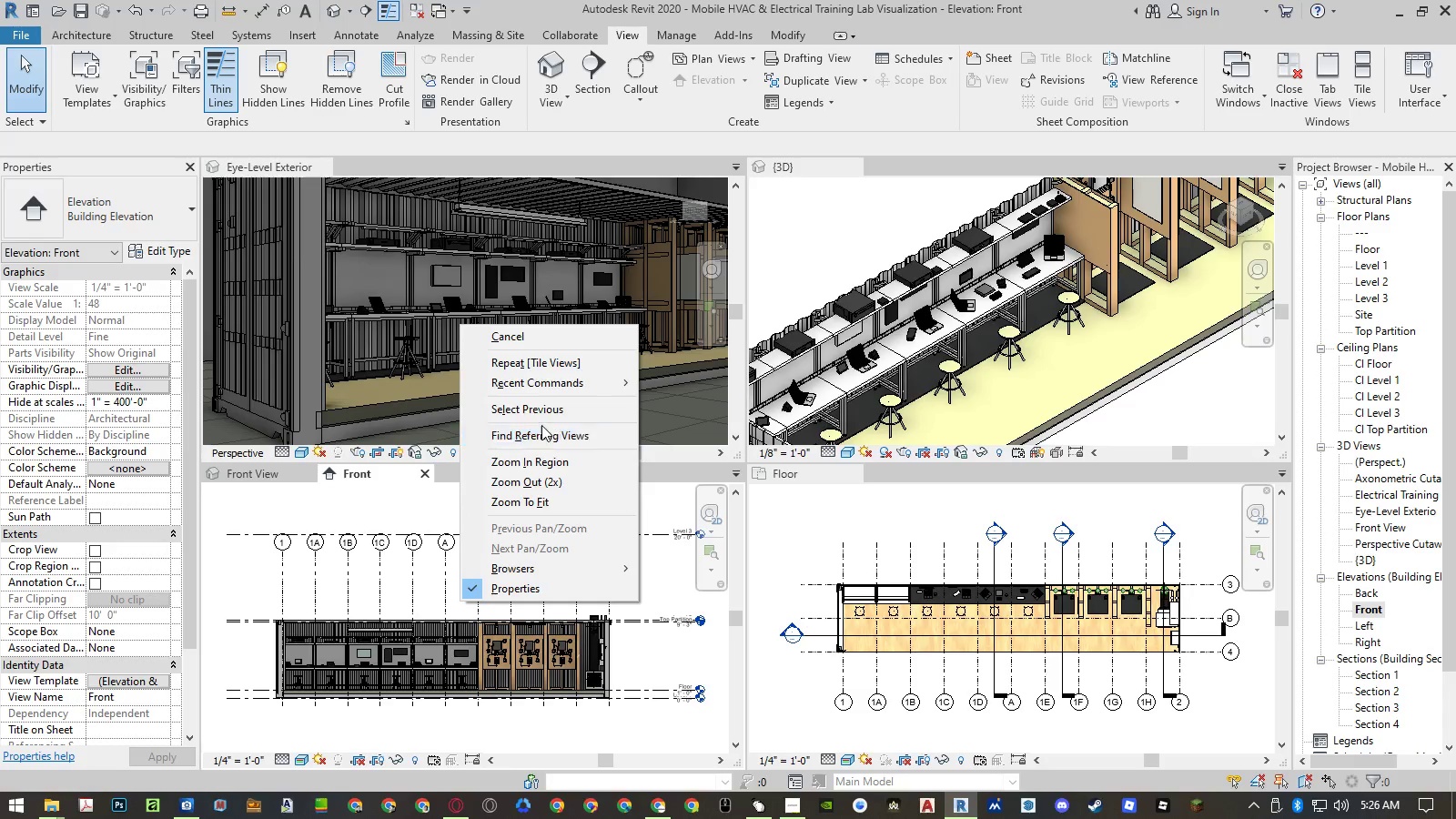 
left_click([540, 462])
 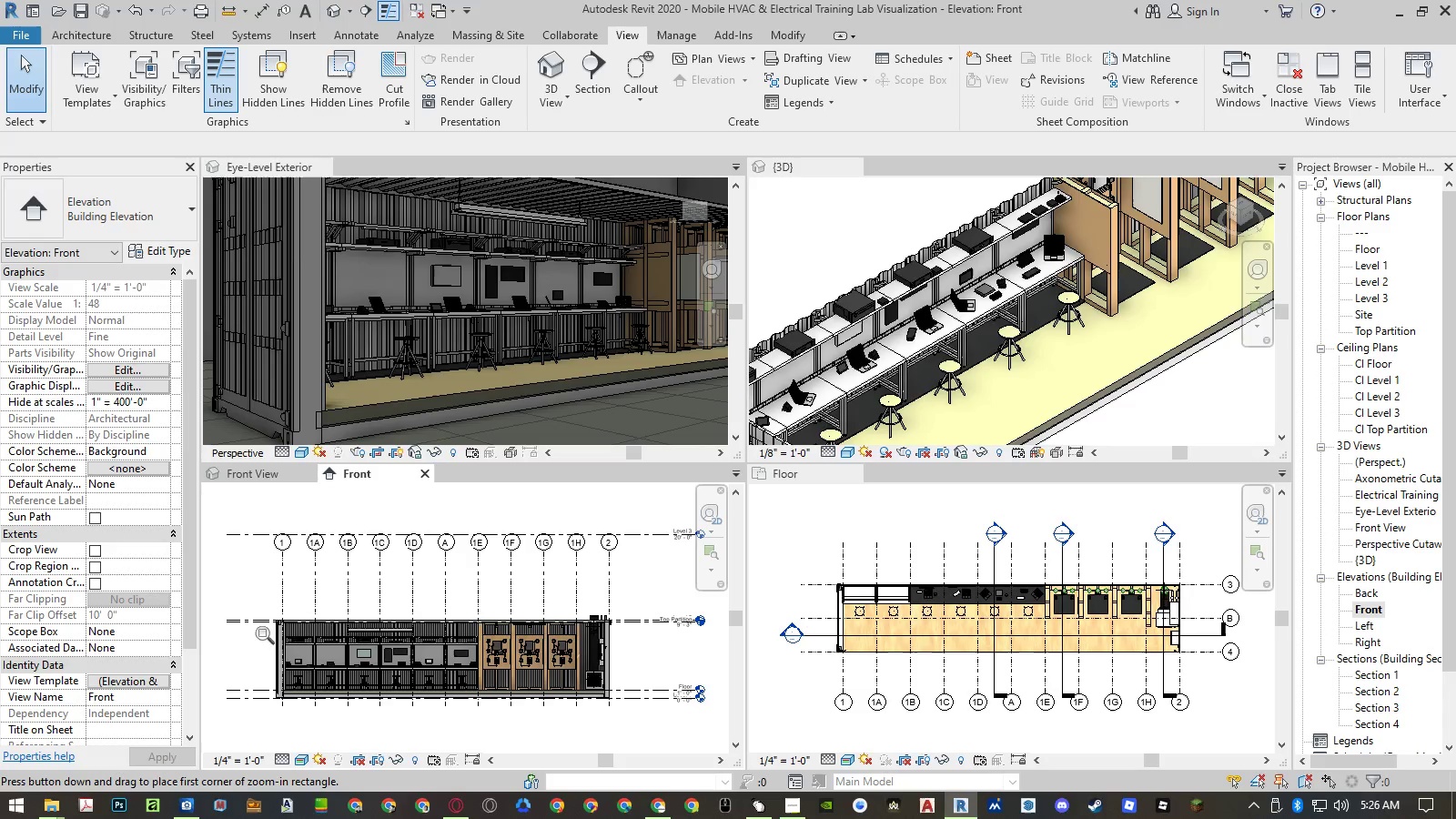 
left_click_drag(start_coordinate=[258, 601], to_coordinate=[490, 723])
 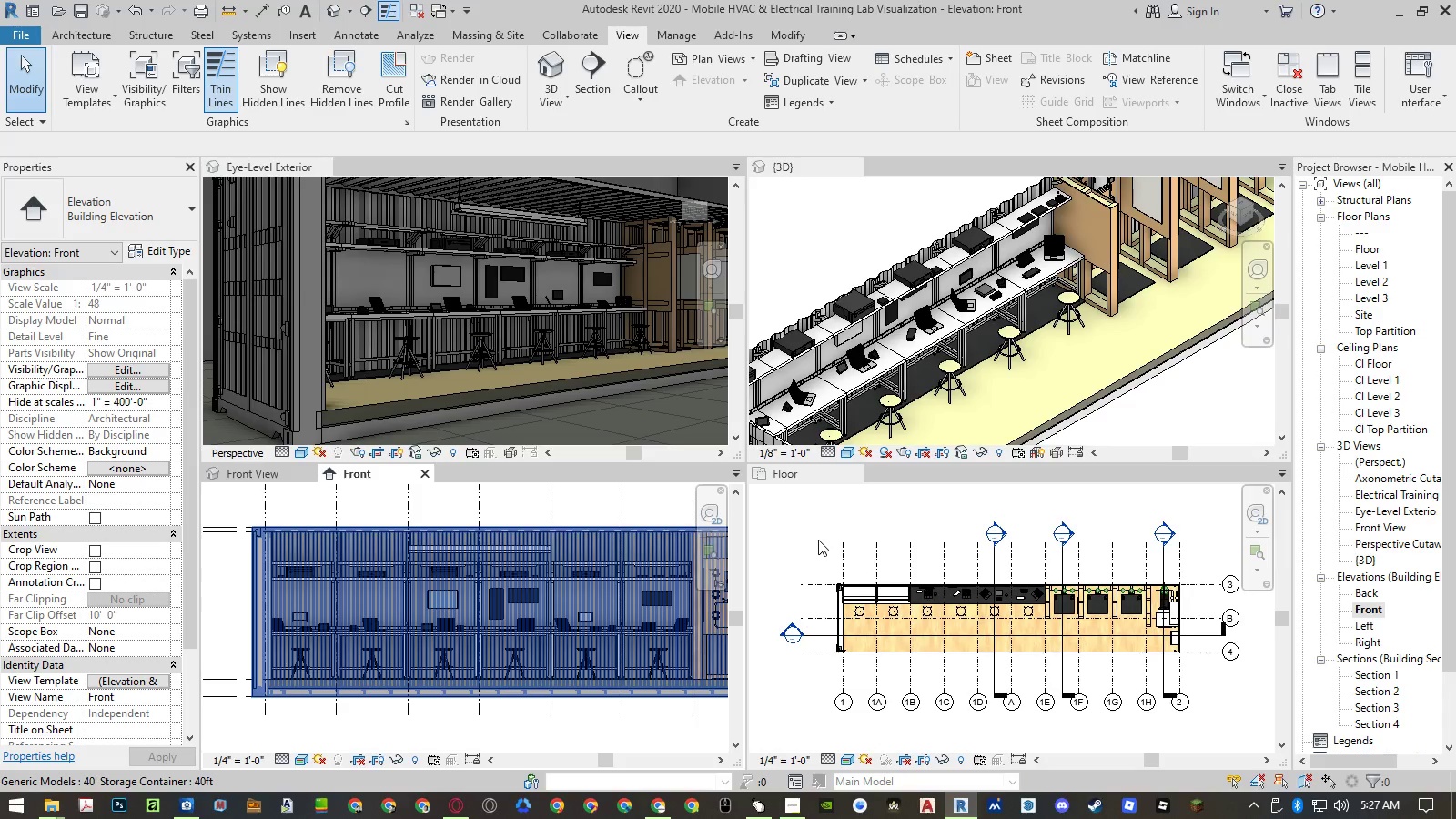 
left_click([1201, 414])
 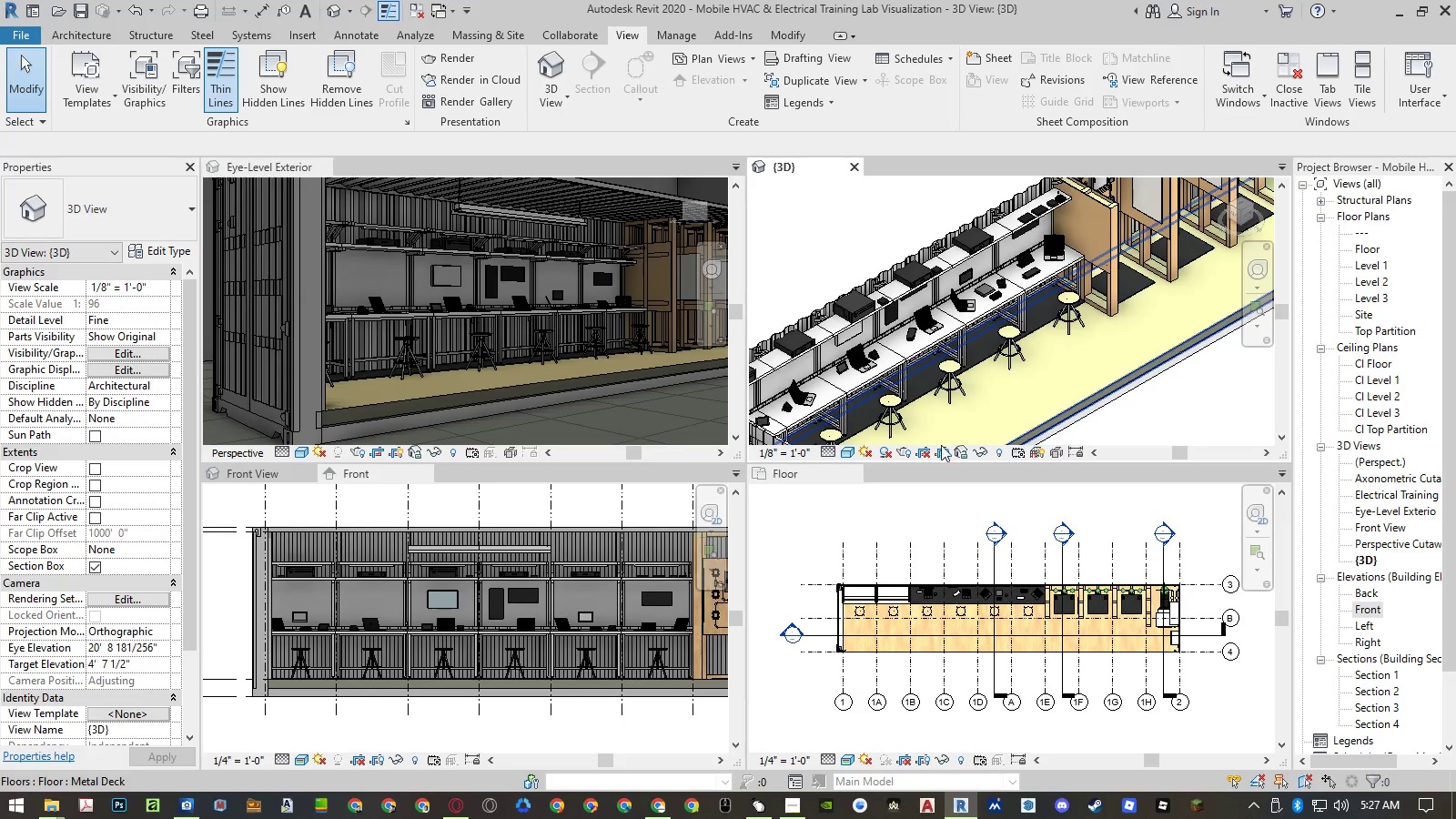 
scroll: coordinate [1170, 346], scroll_direction: down, amount: 4.0
 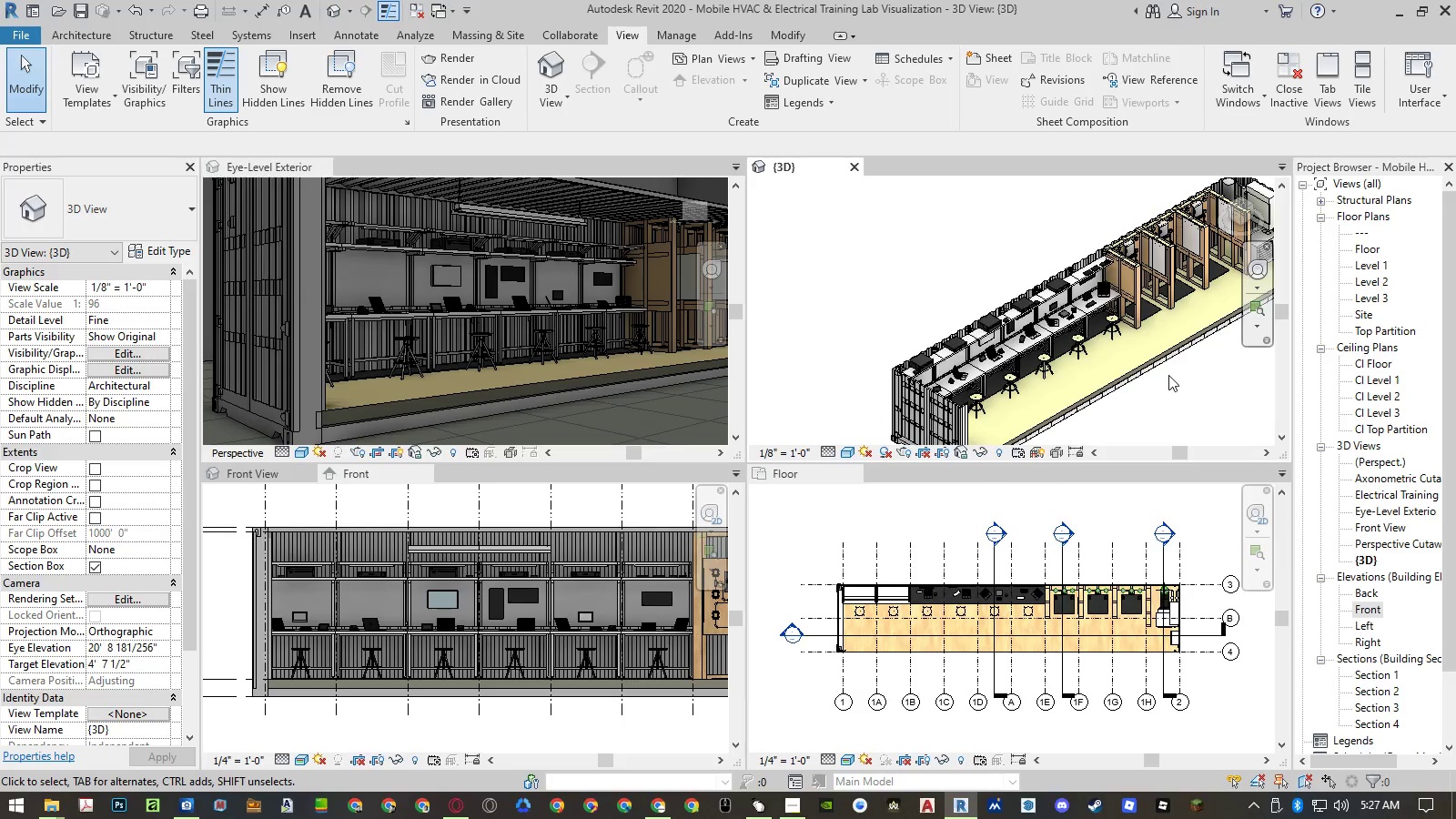 
right_click([1174, 389])
 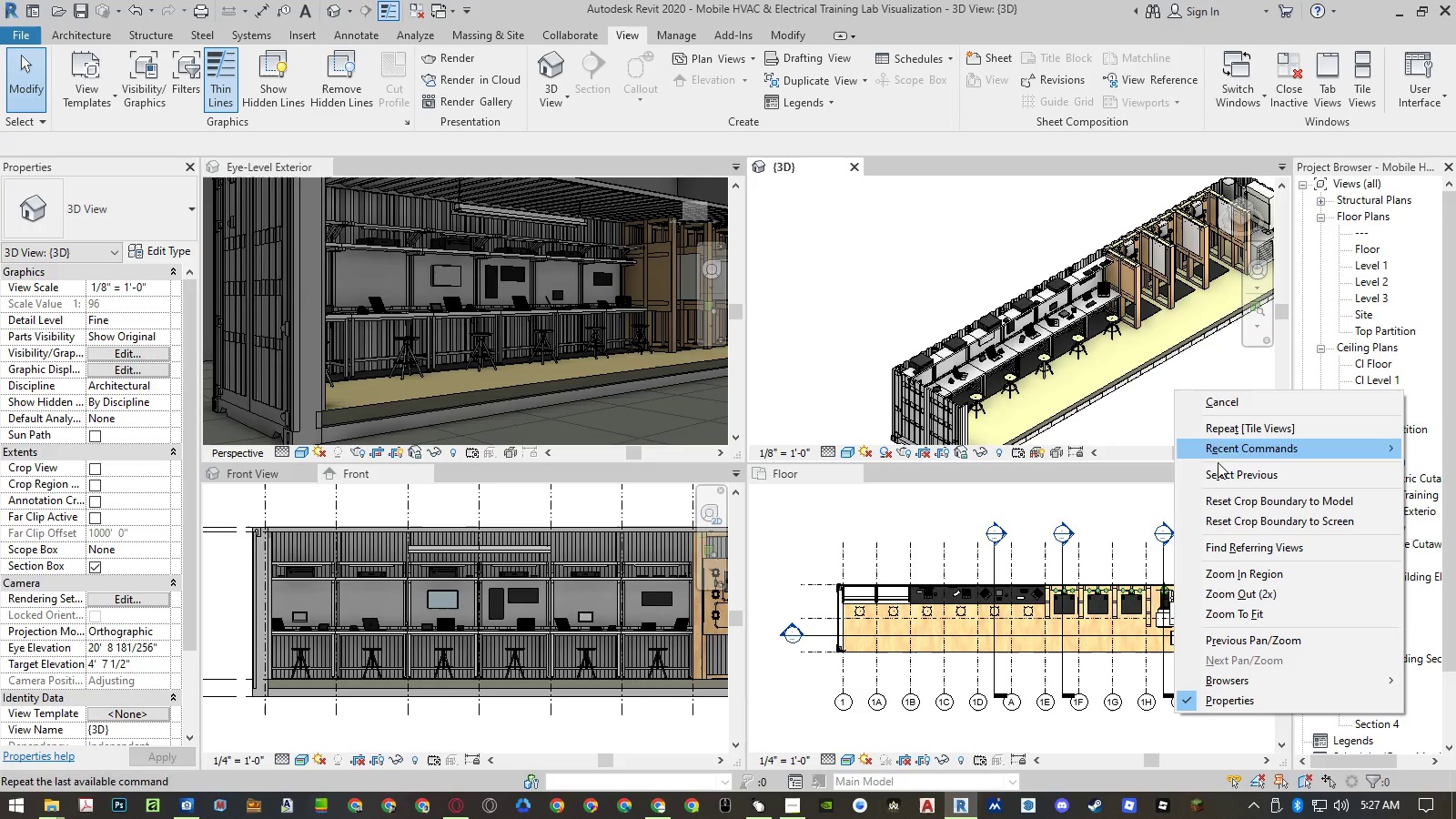 
left_click([1246, 575])
 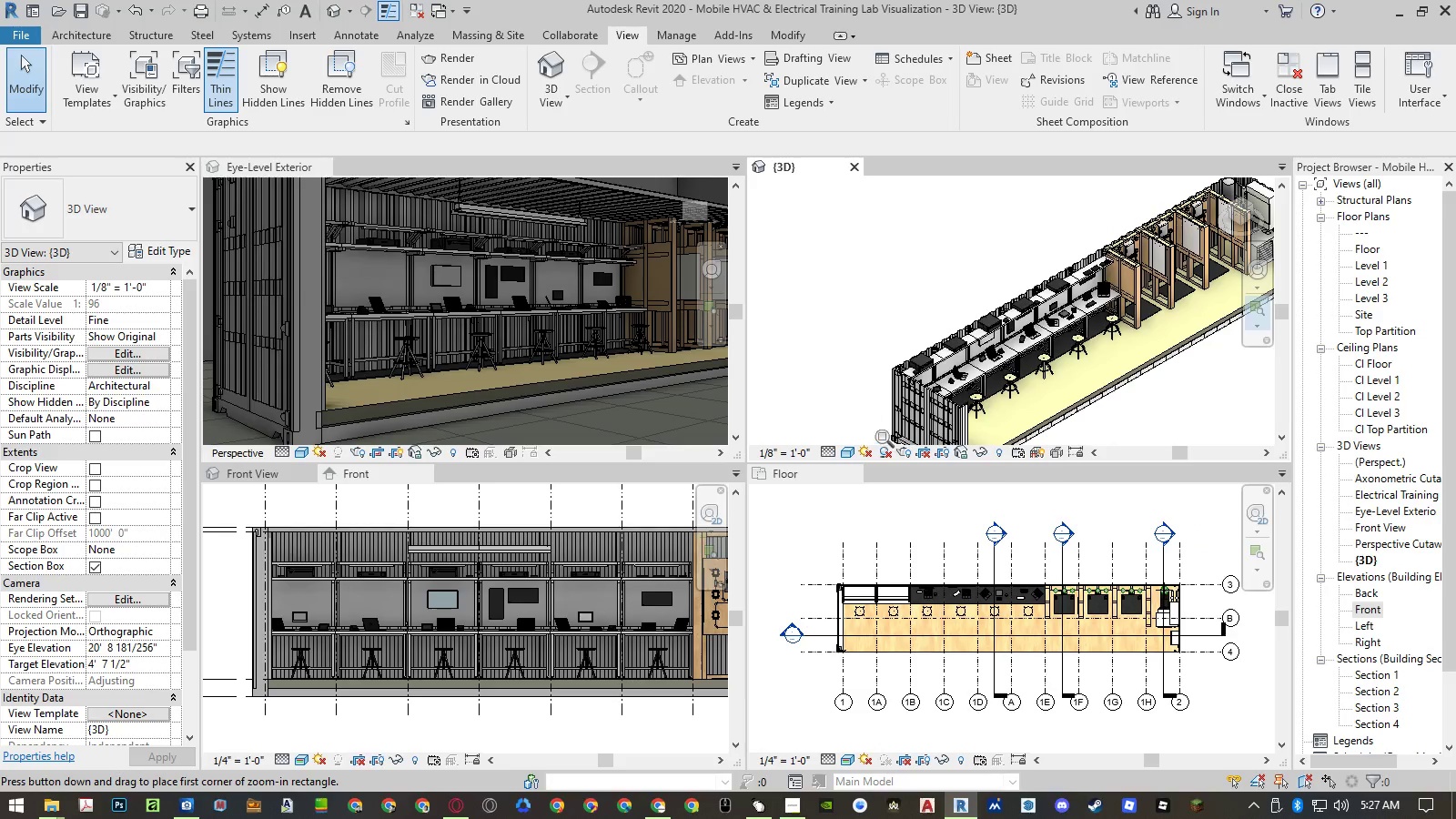 
left_click_drag(start_coordinate=[873, 426], to_coordinate=[1136, 235])
 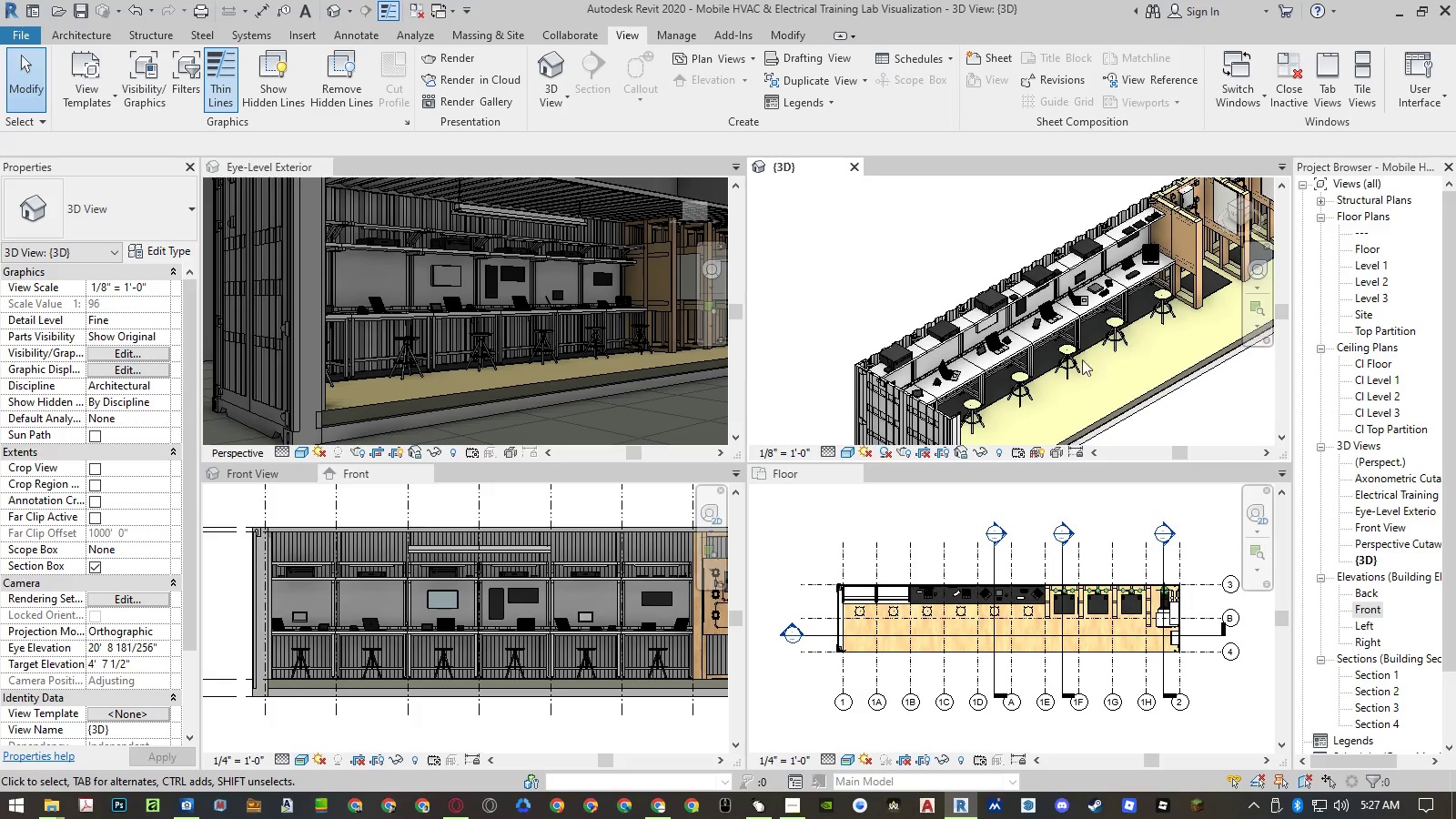 
left_click([857, 267])
 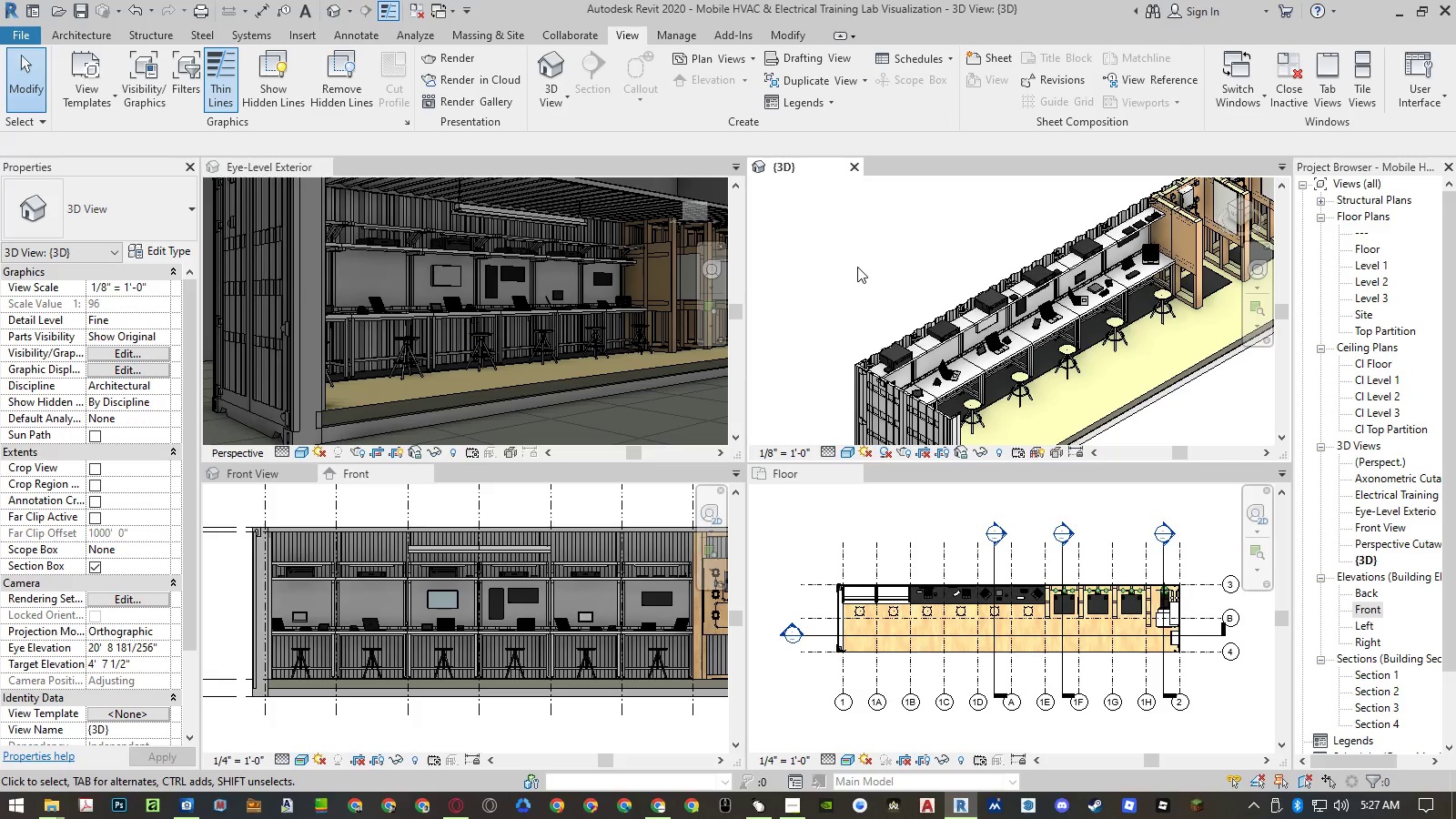 
key(PrintScreen)
 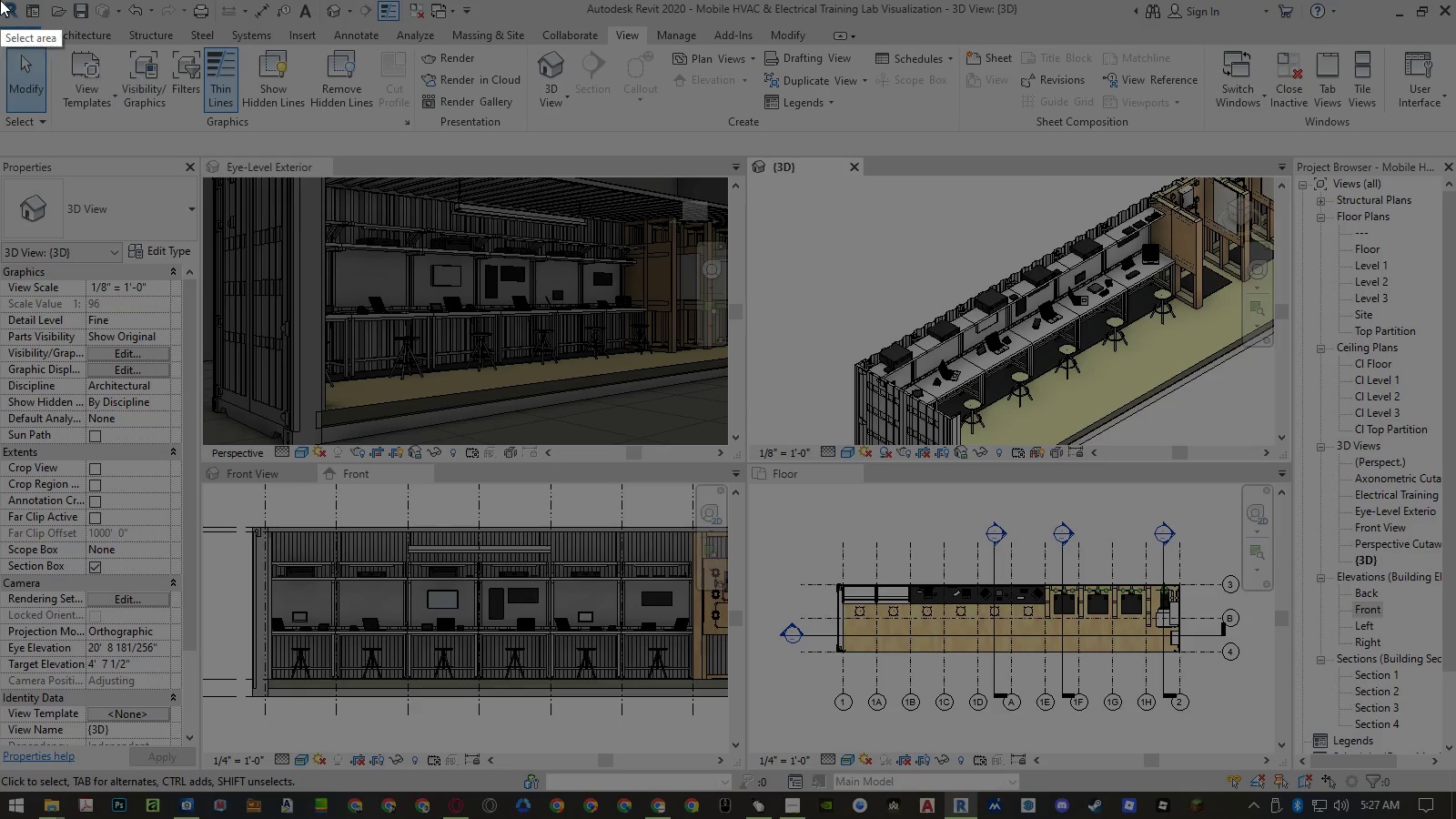 
left_click_drag(start_coordinate=[0, 0], to_coordinate=[1455, 818])
 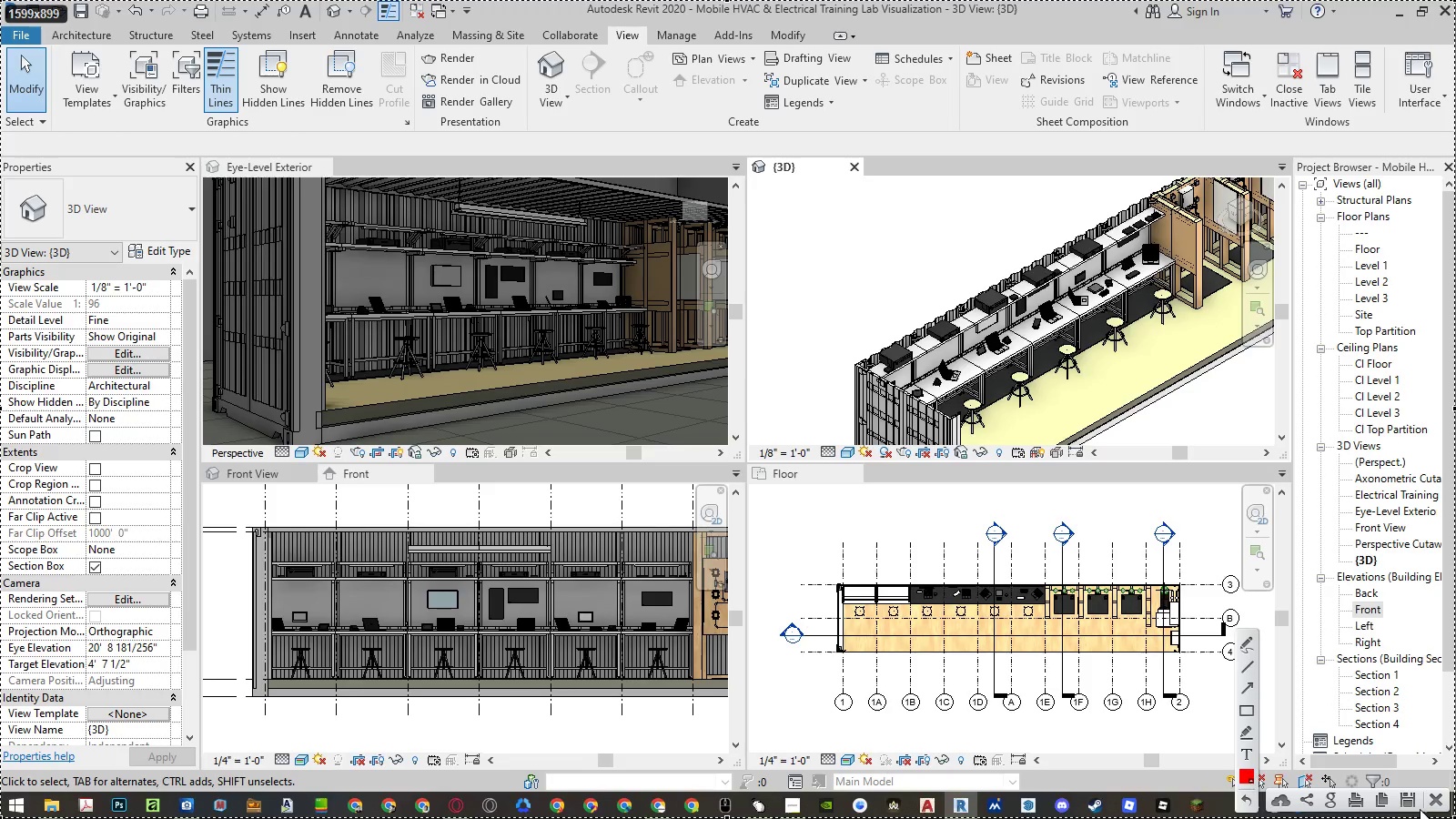 
left_click([1414, 806])
 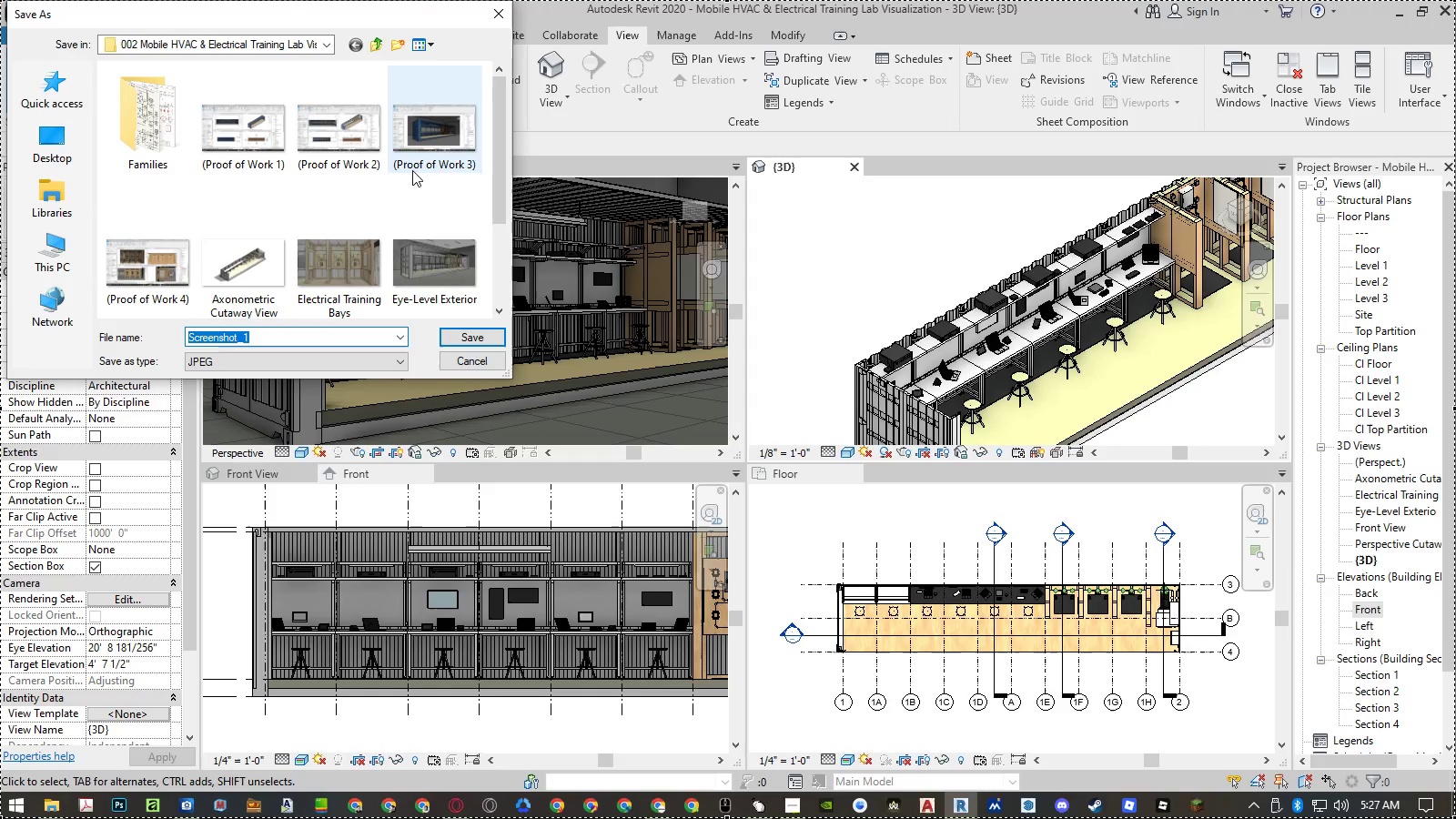 
left_click([180, 274])
 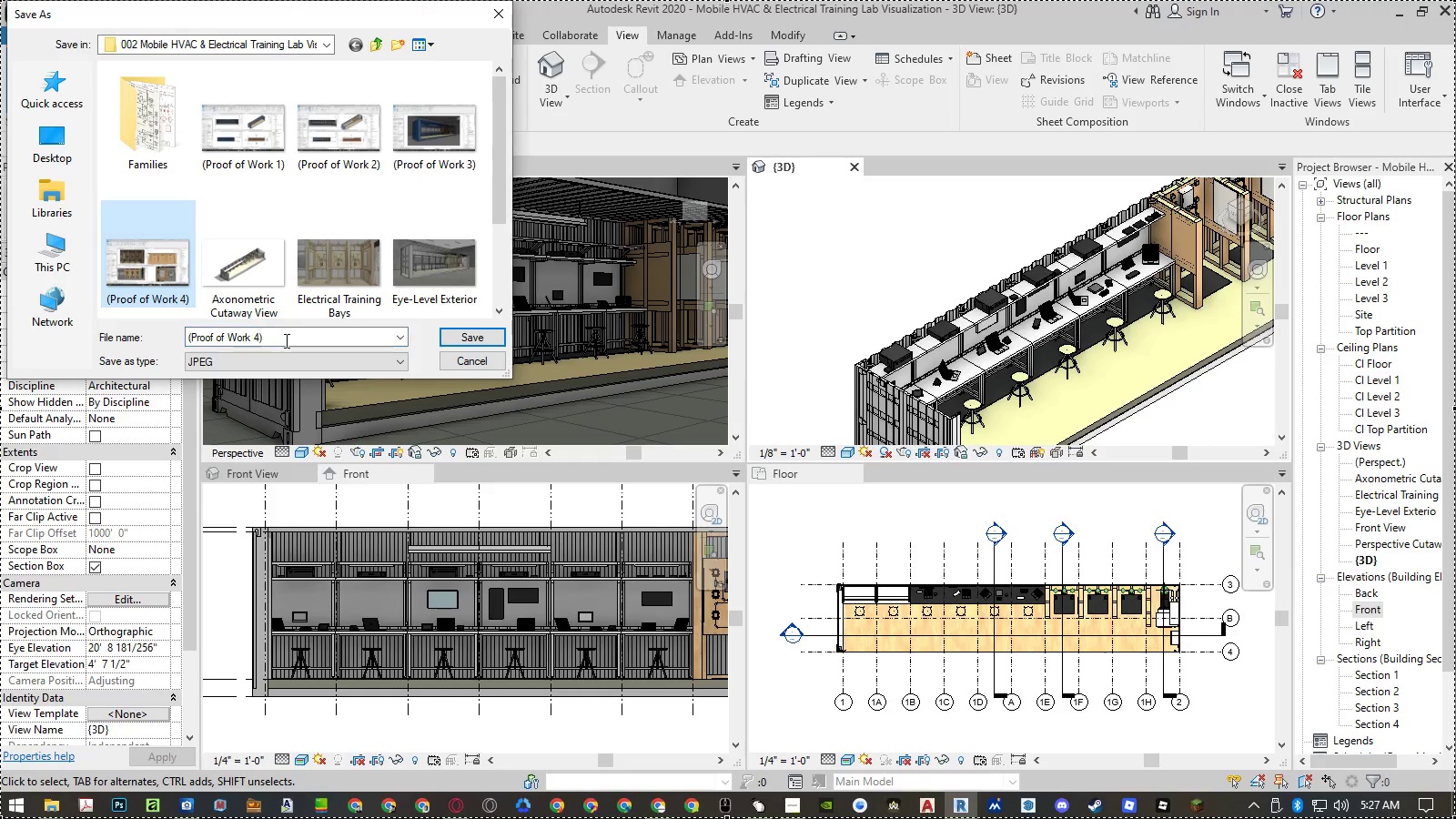 
left_click([285, 340])
 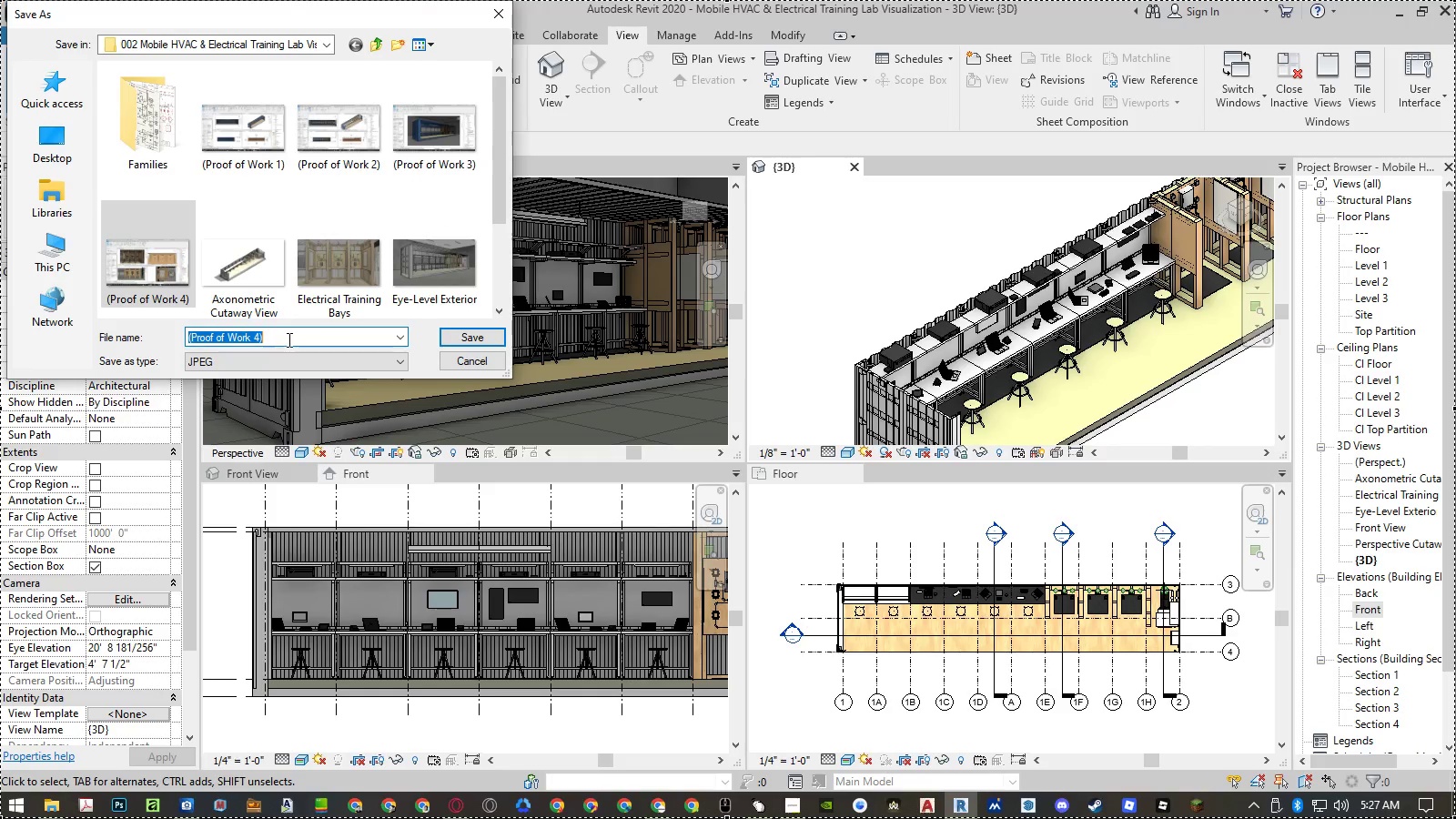 
left_click([288, 339])
 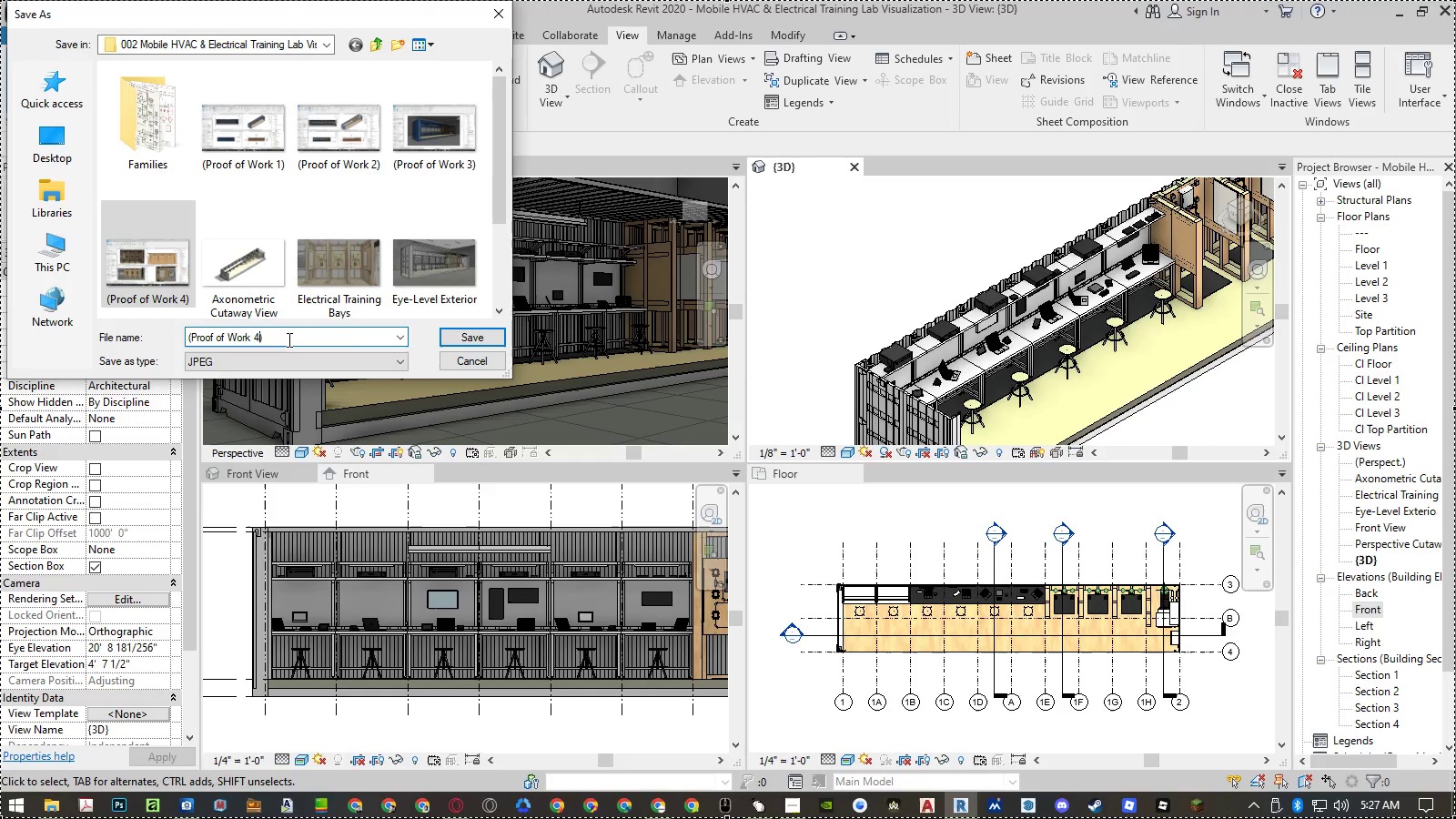 
key(ArrowLeft)
 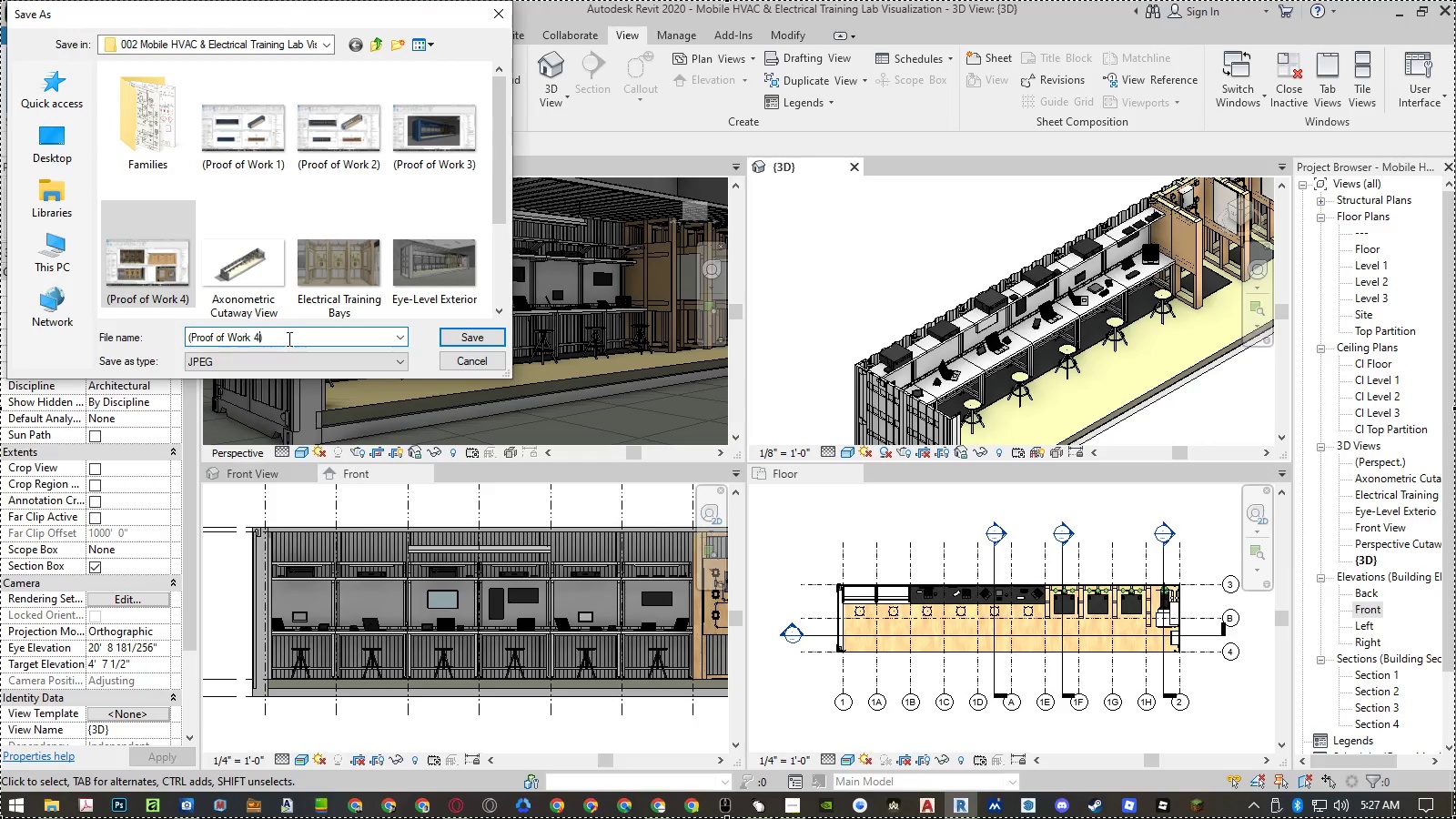 
key(Backspace)
 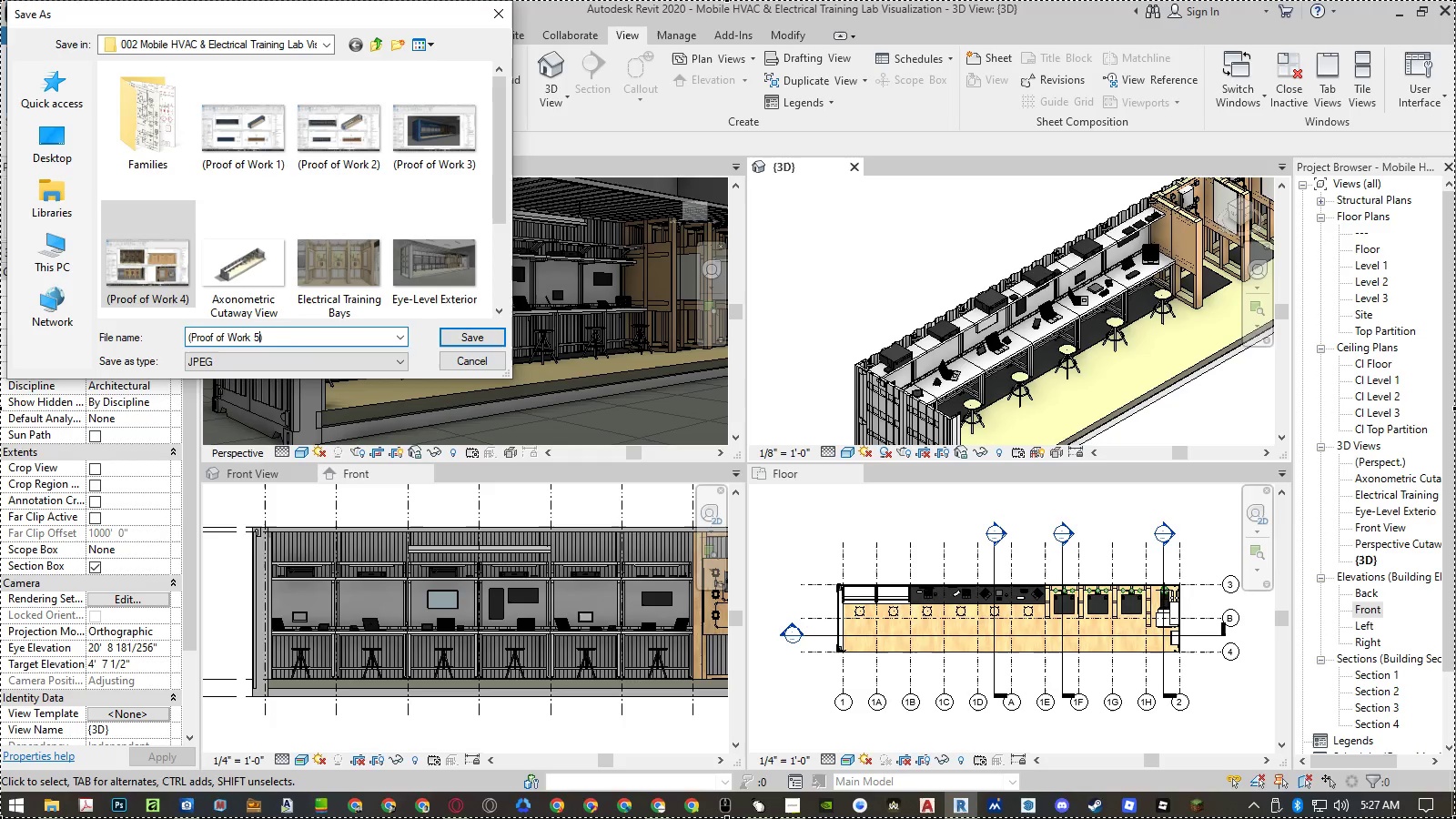 
key(Numpad5)
 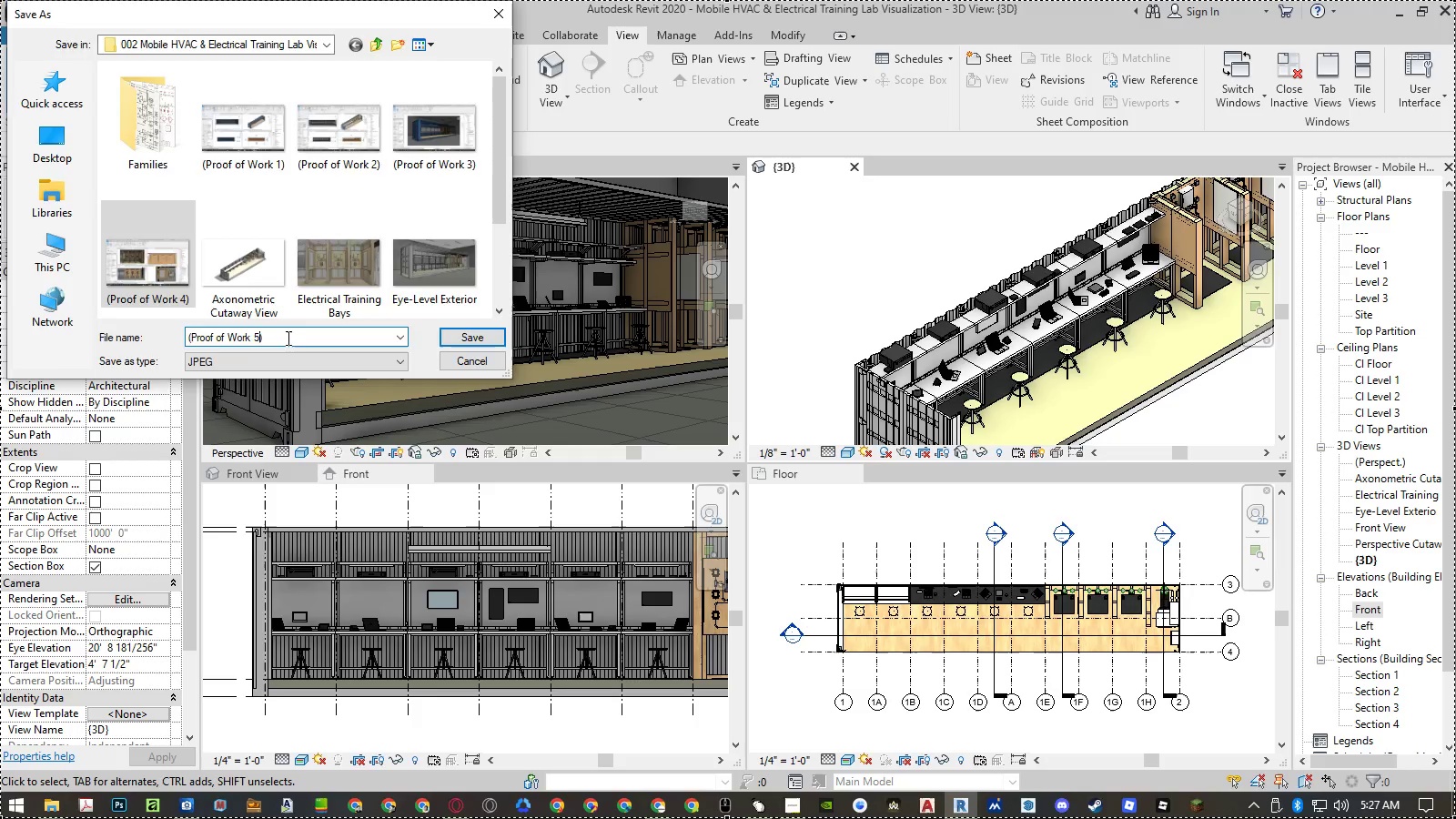 
key(NumpadEnter)
 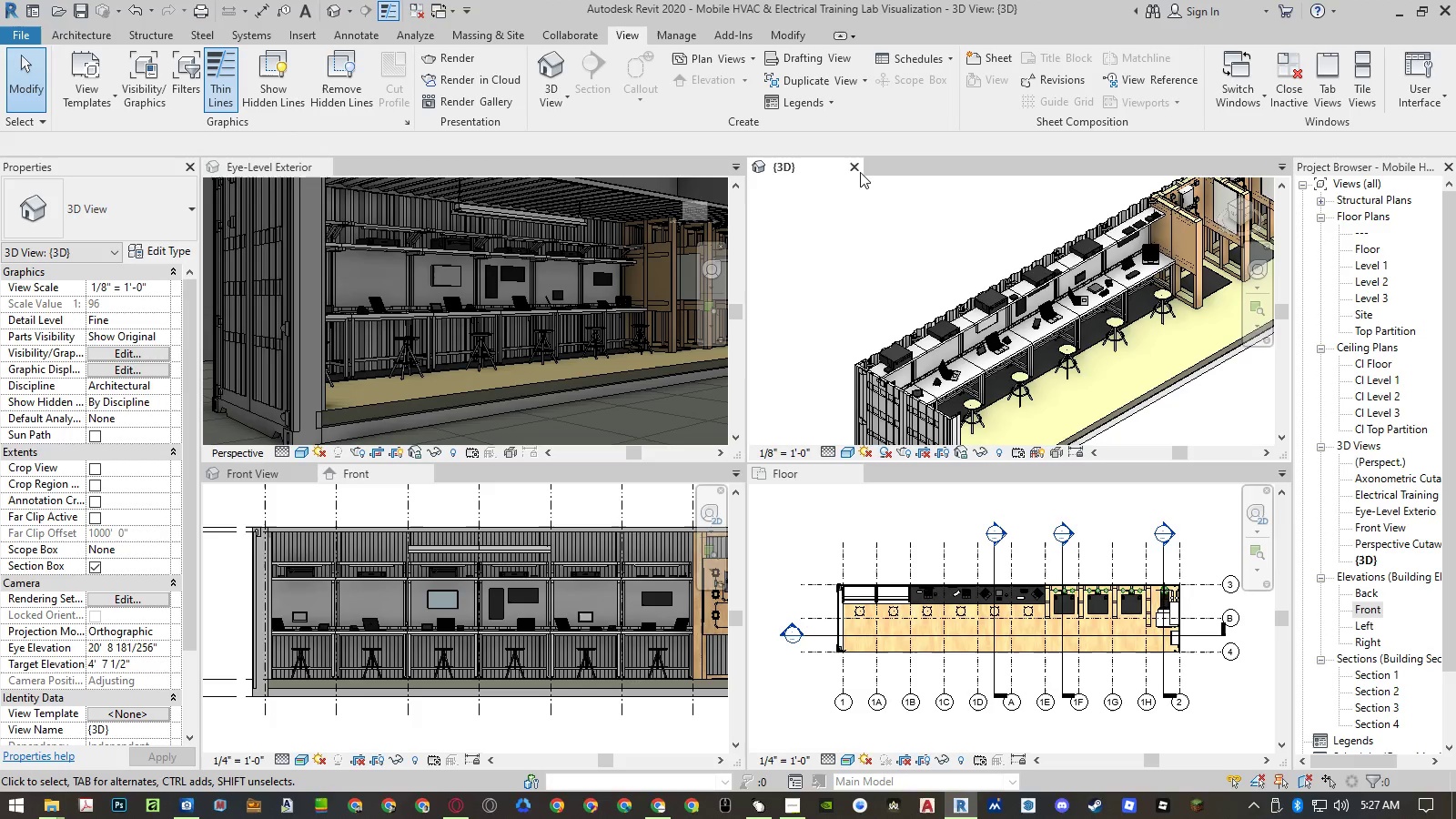 
left_click([857, 168])
 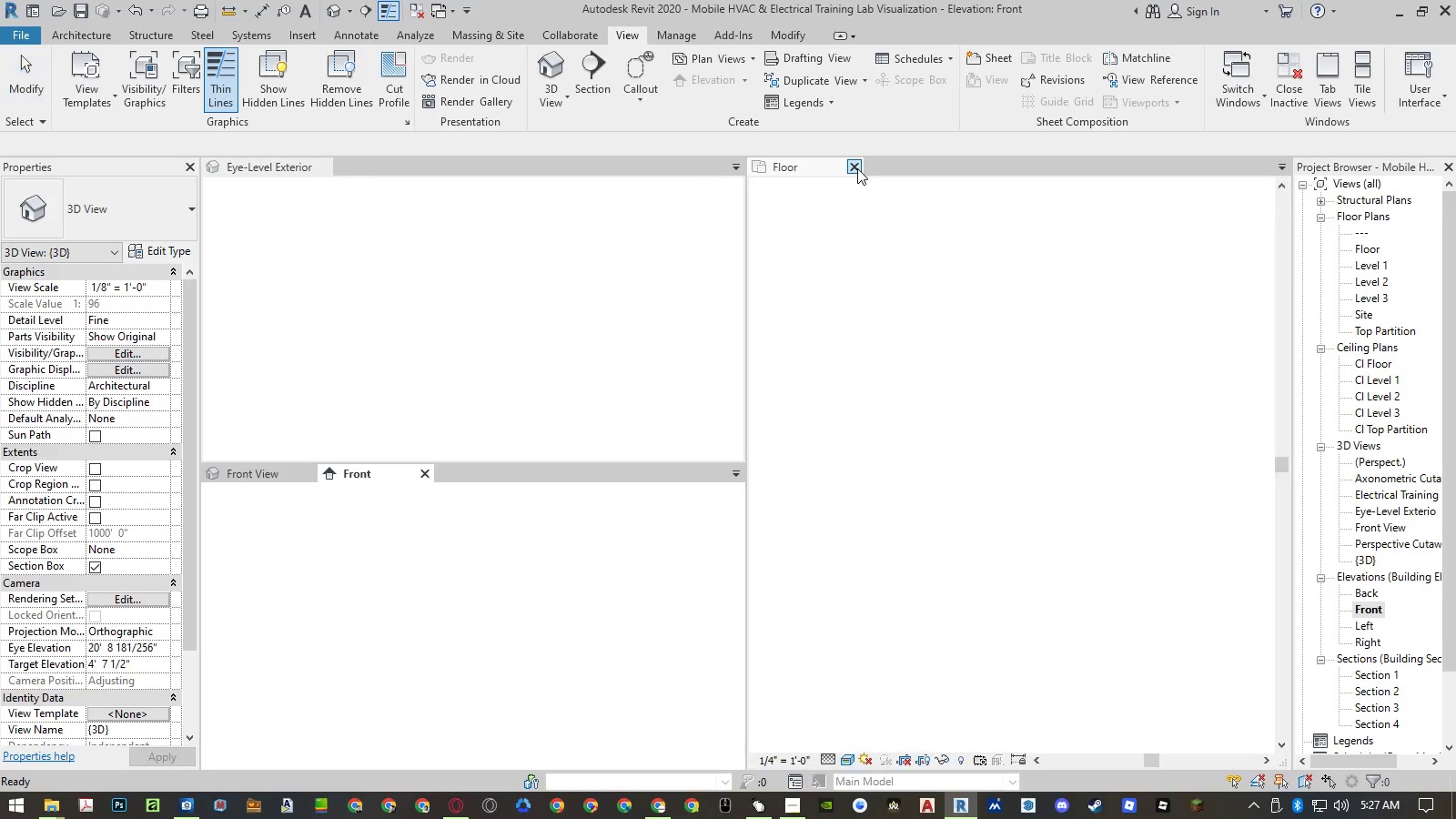 
left_click([857, 168])
 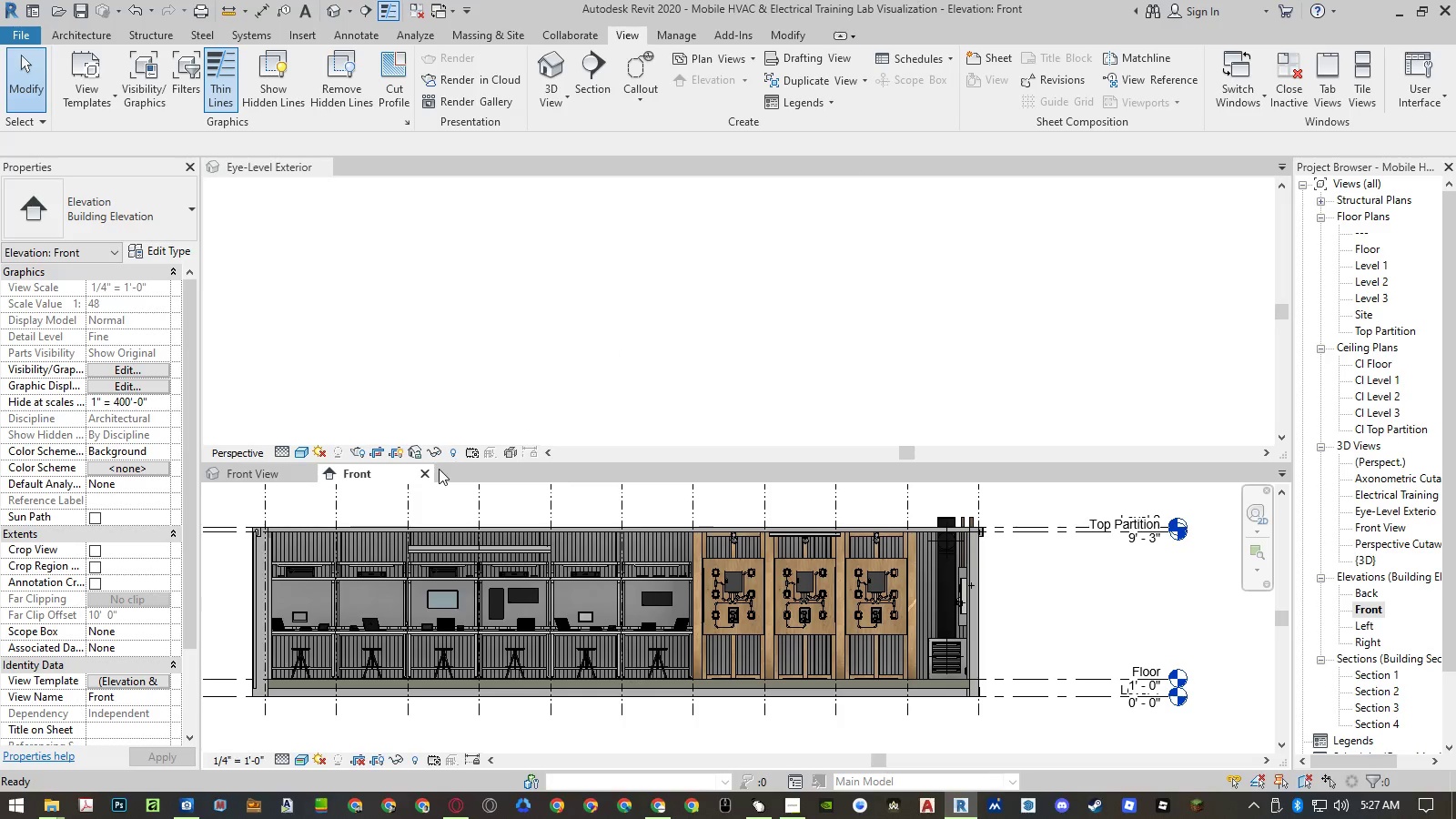 
left_click([423, 471])
 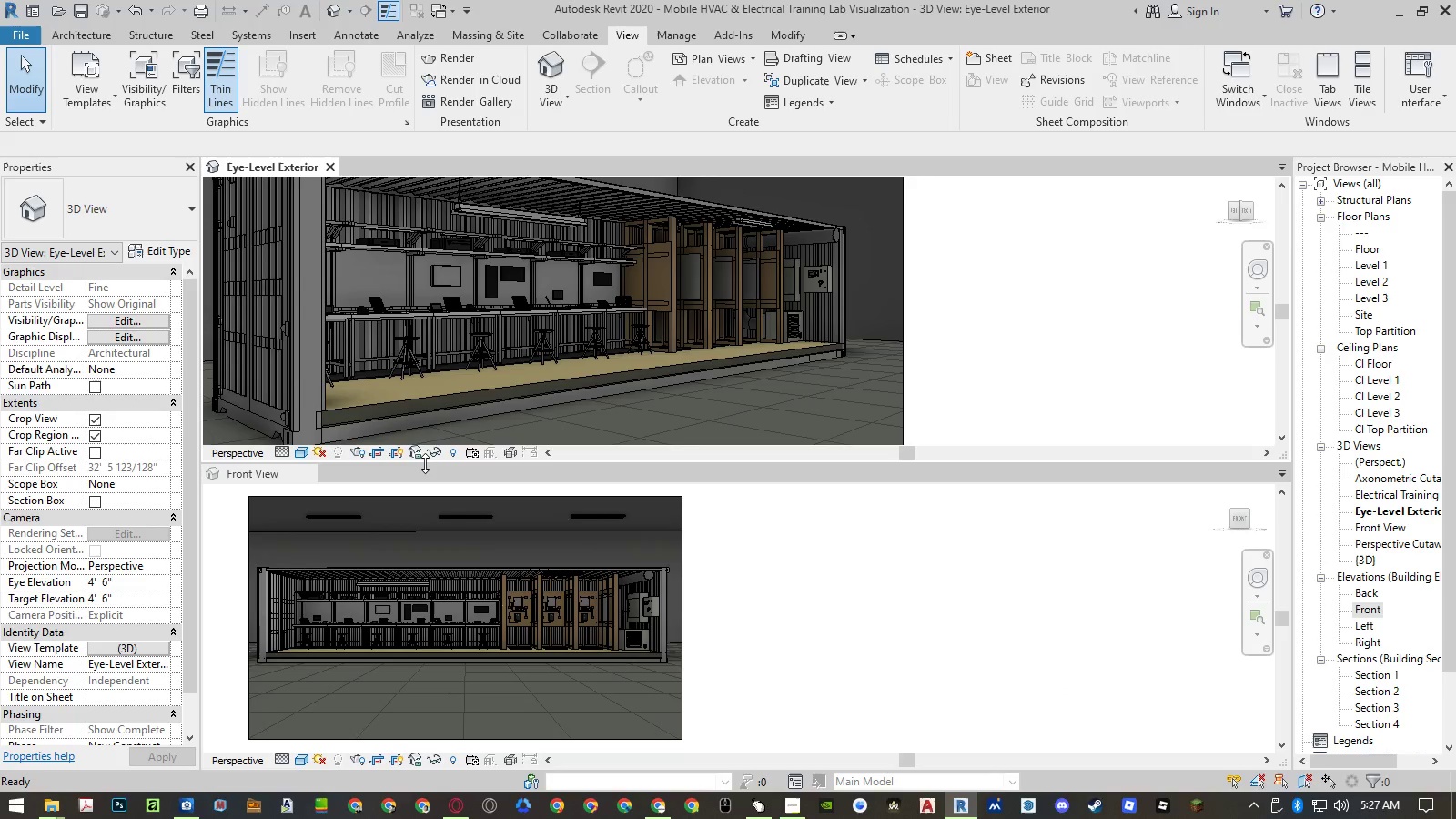 
mouse_move([312, 450])
 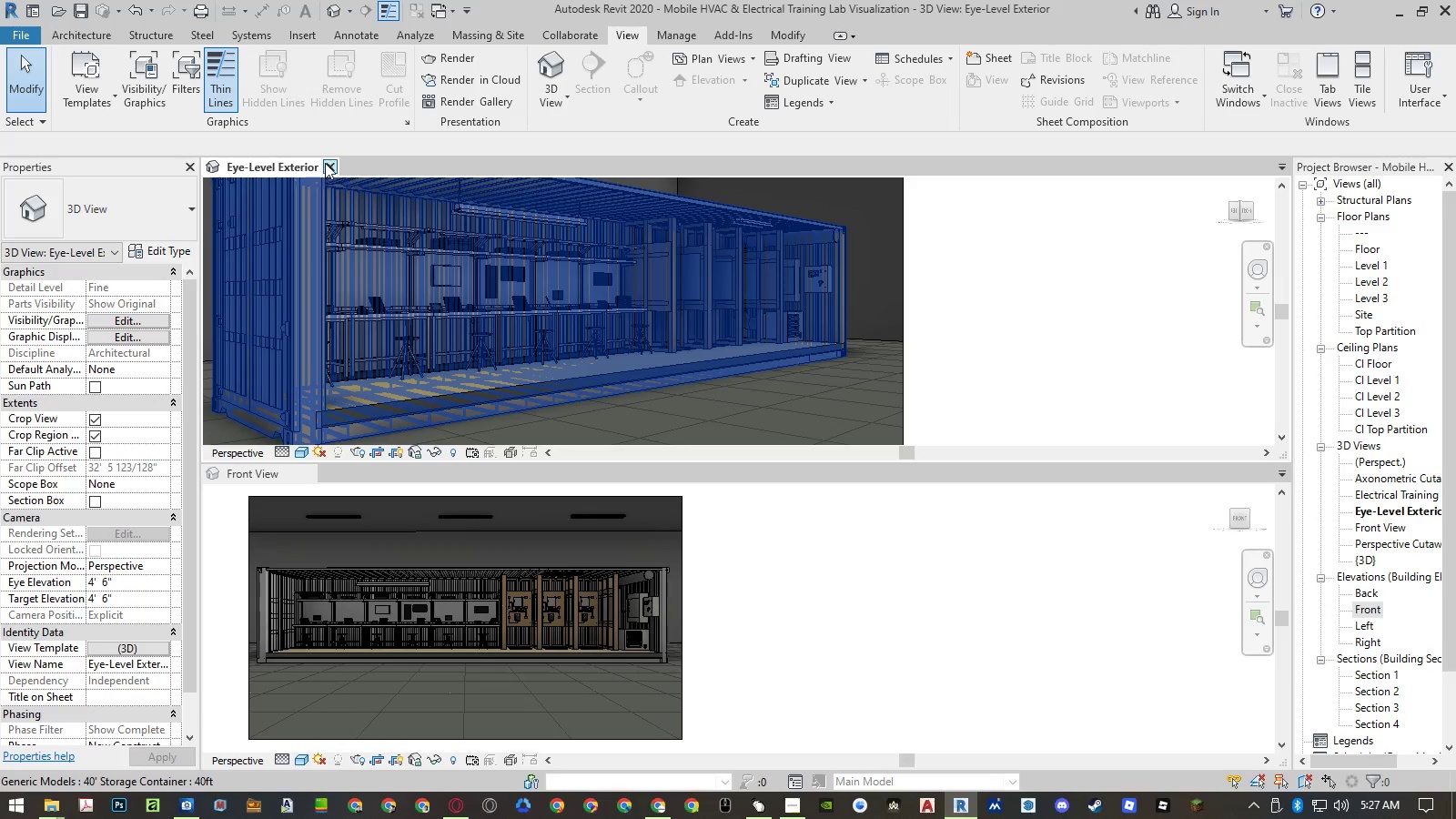 
left_click([328, 163])
 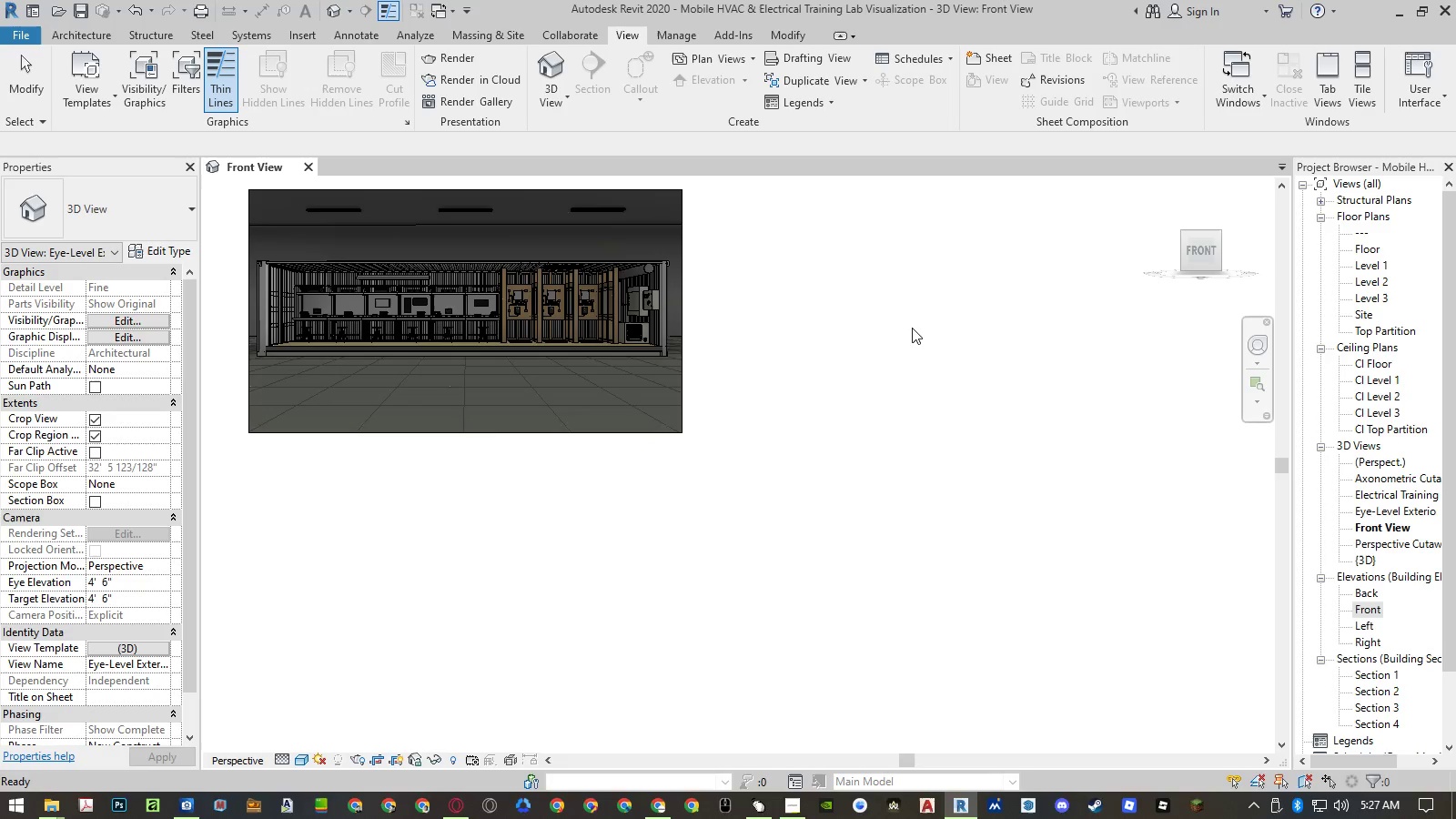 
double_click([912, 328])
 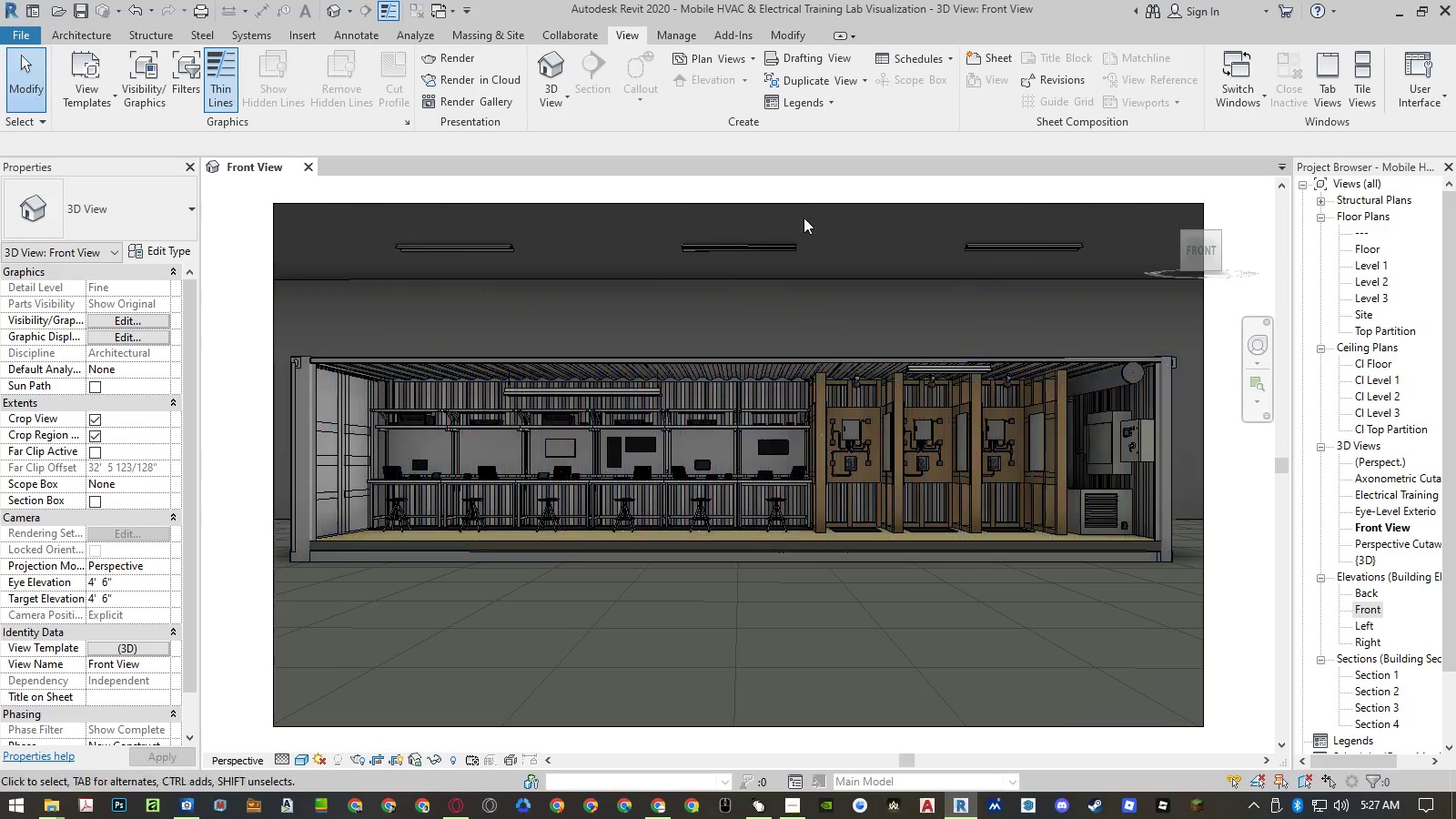 
left_click([658, 34])
 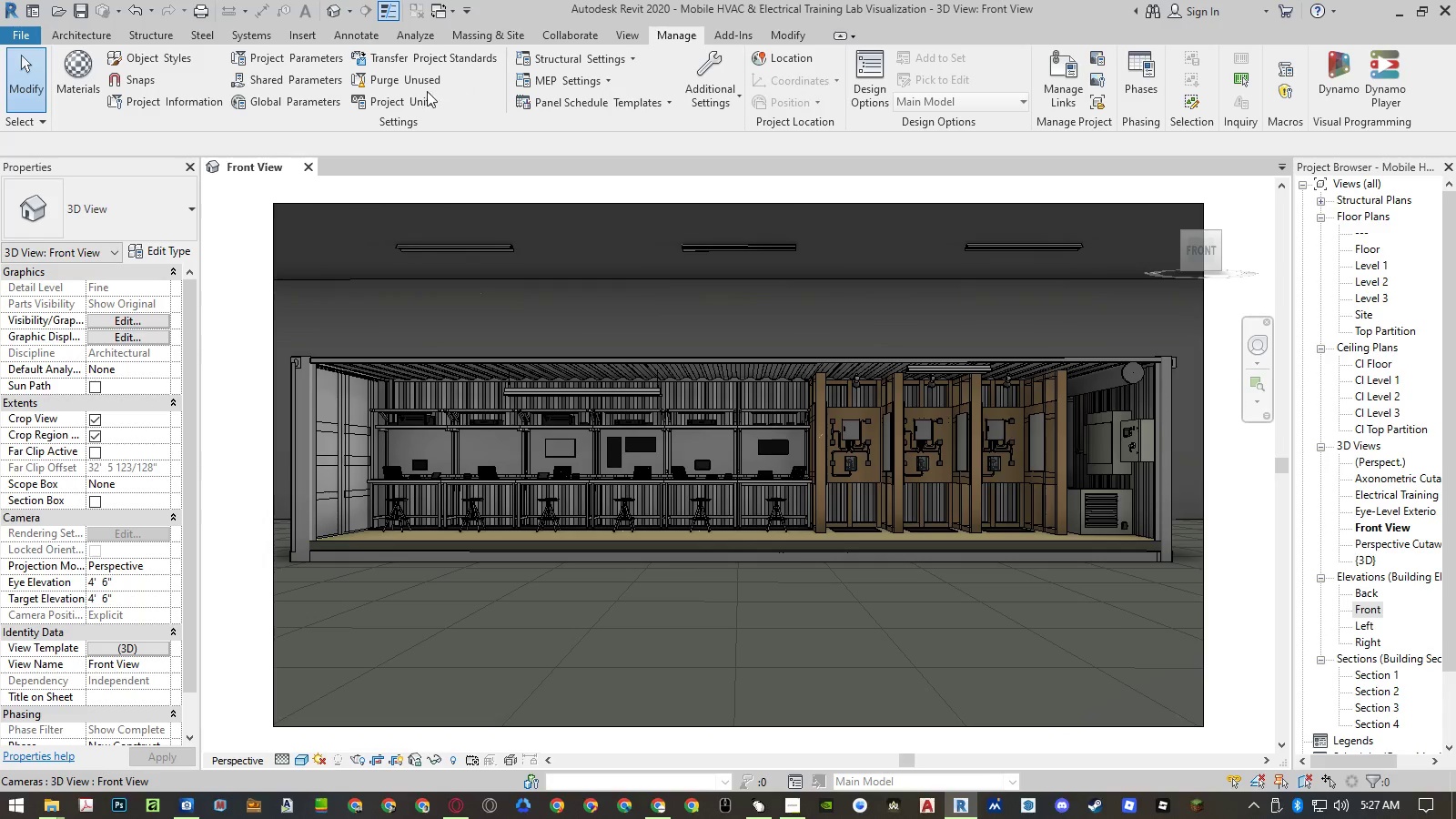 
left_click([425, 79])
 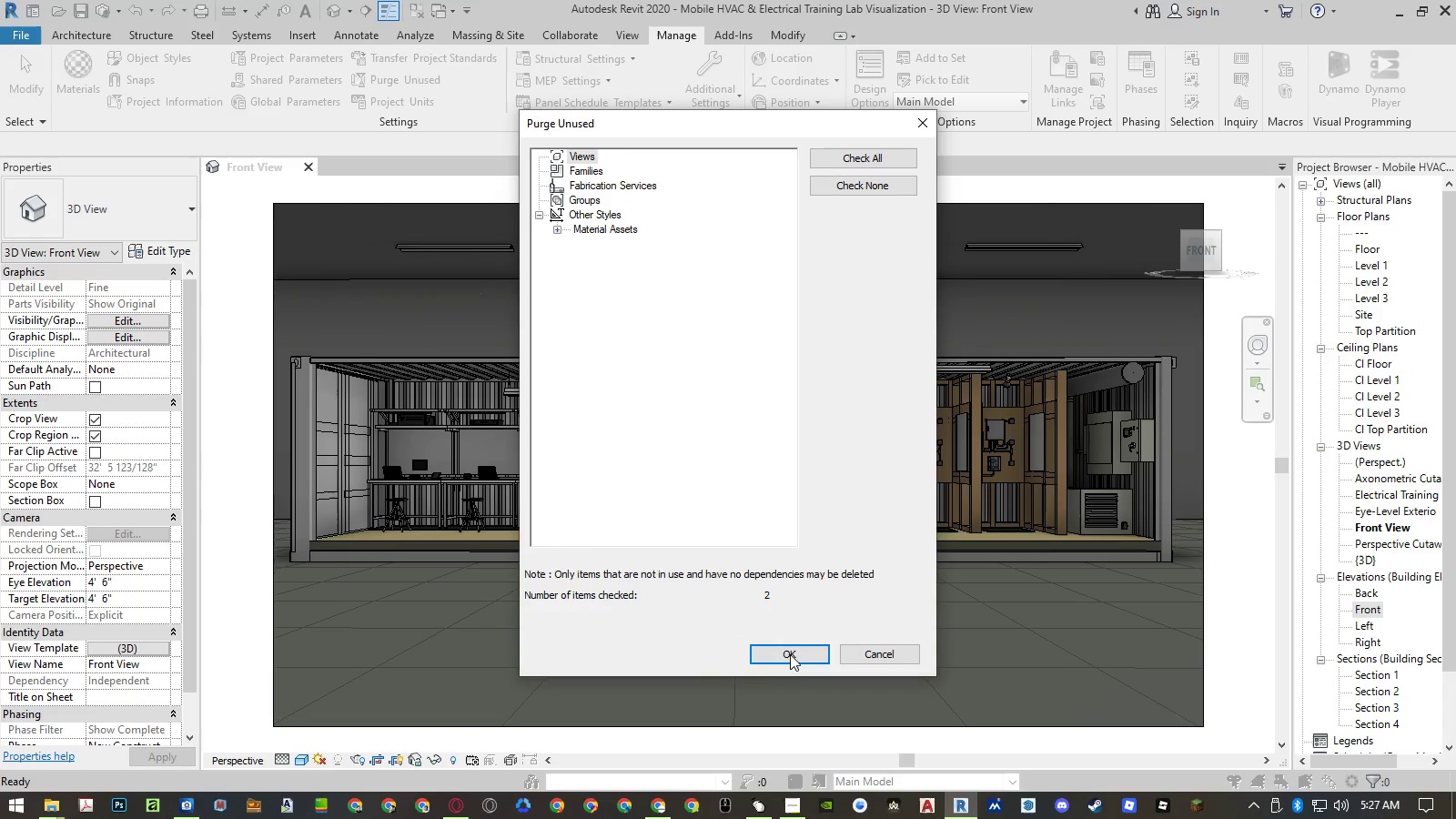 
left_click([790, 654])
 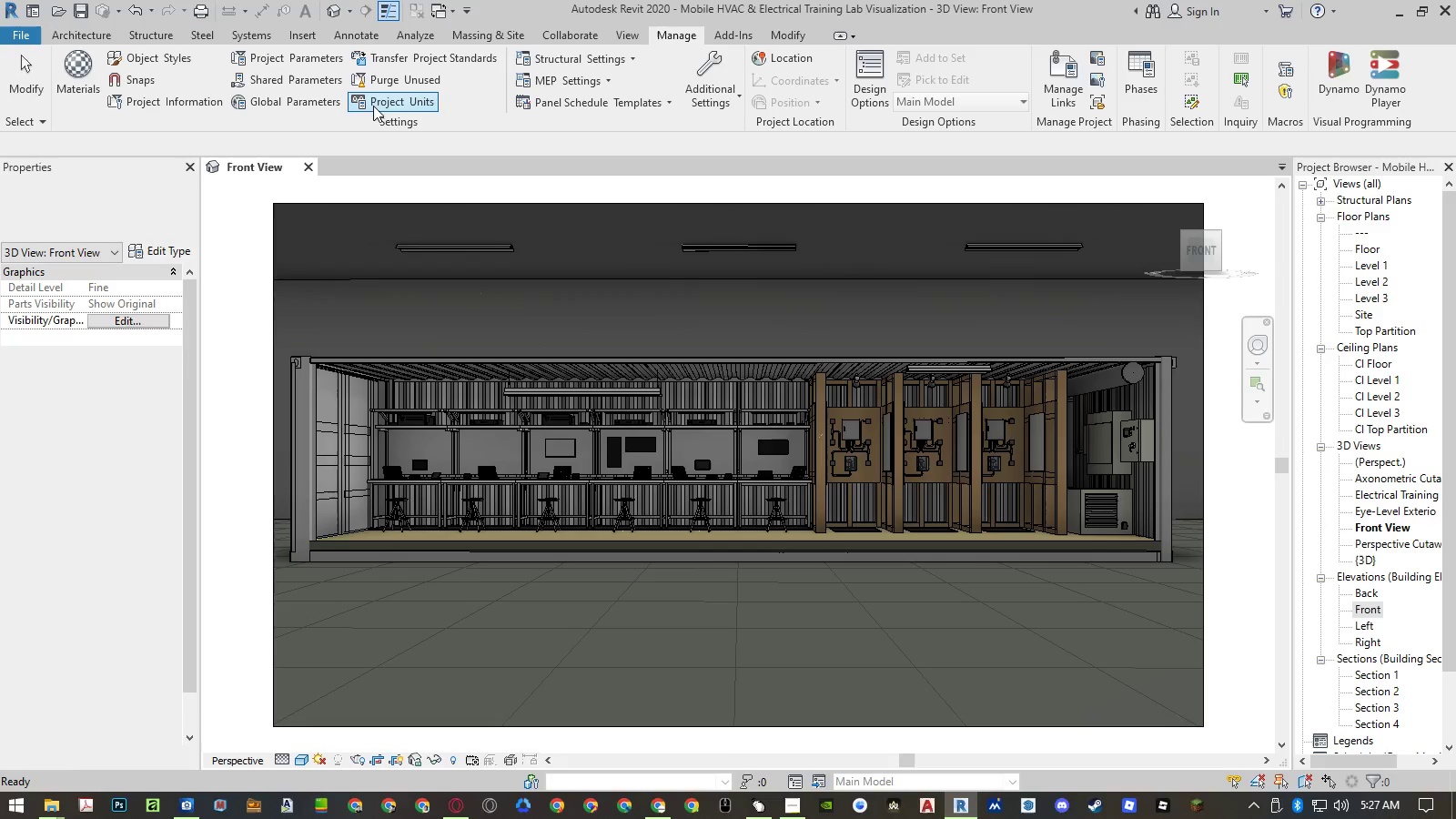 
left_click([391, 82])
 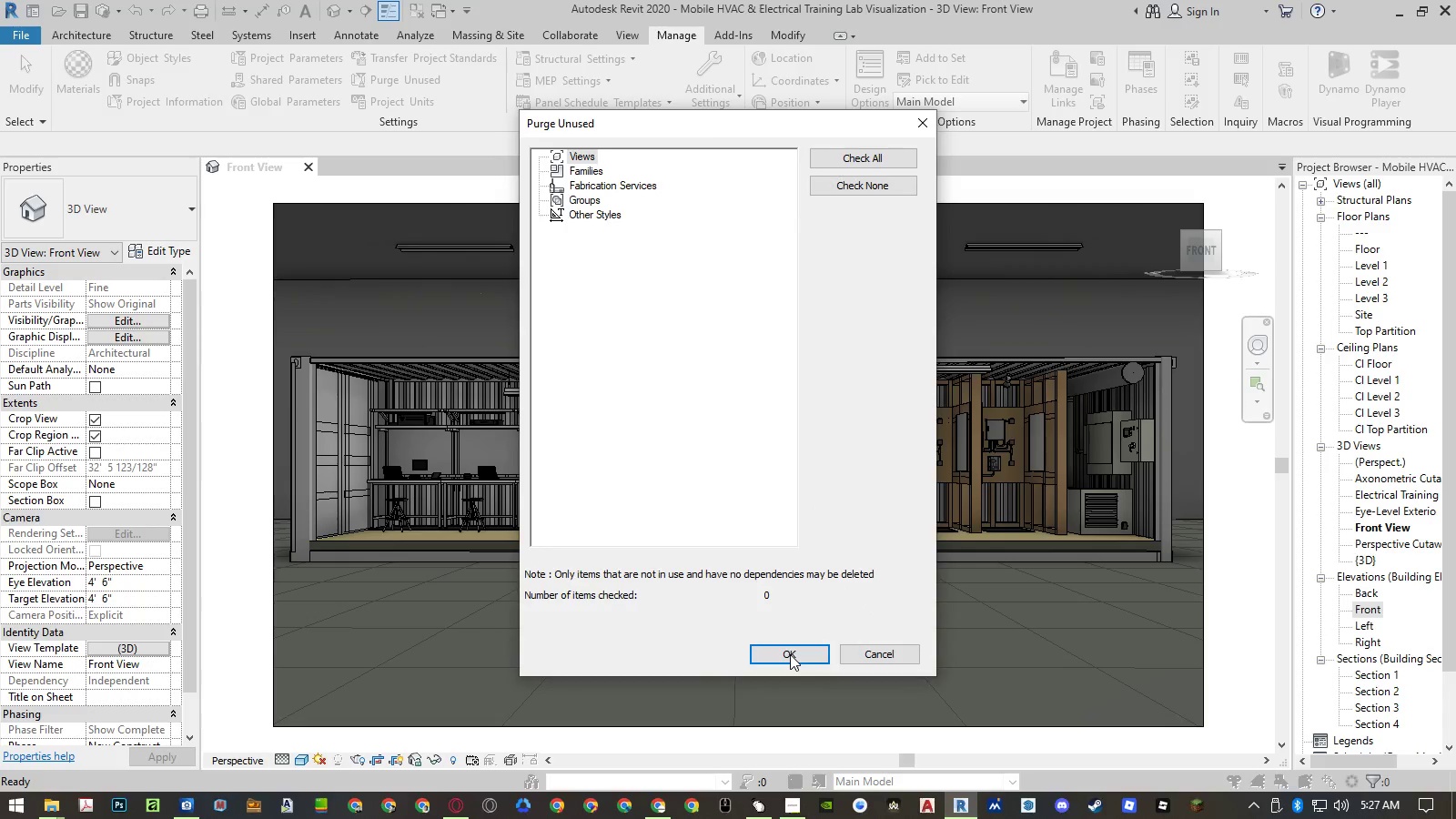 
left_click([790, 654])
 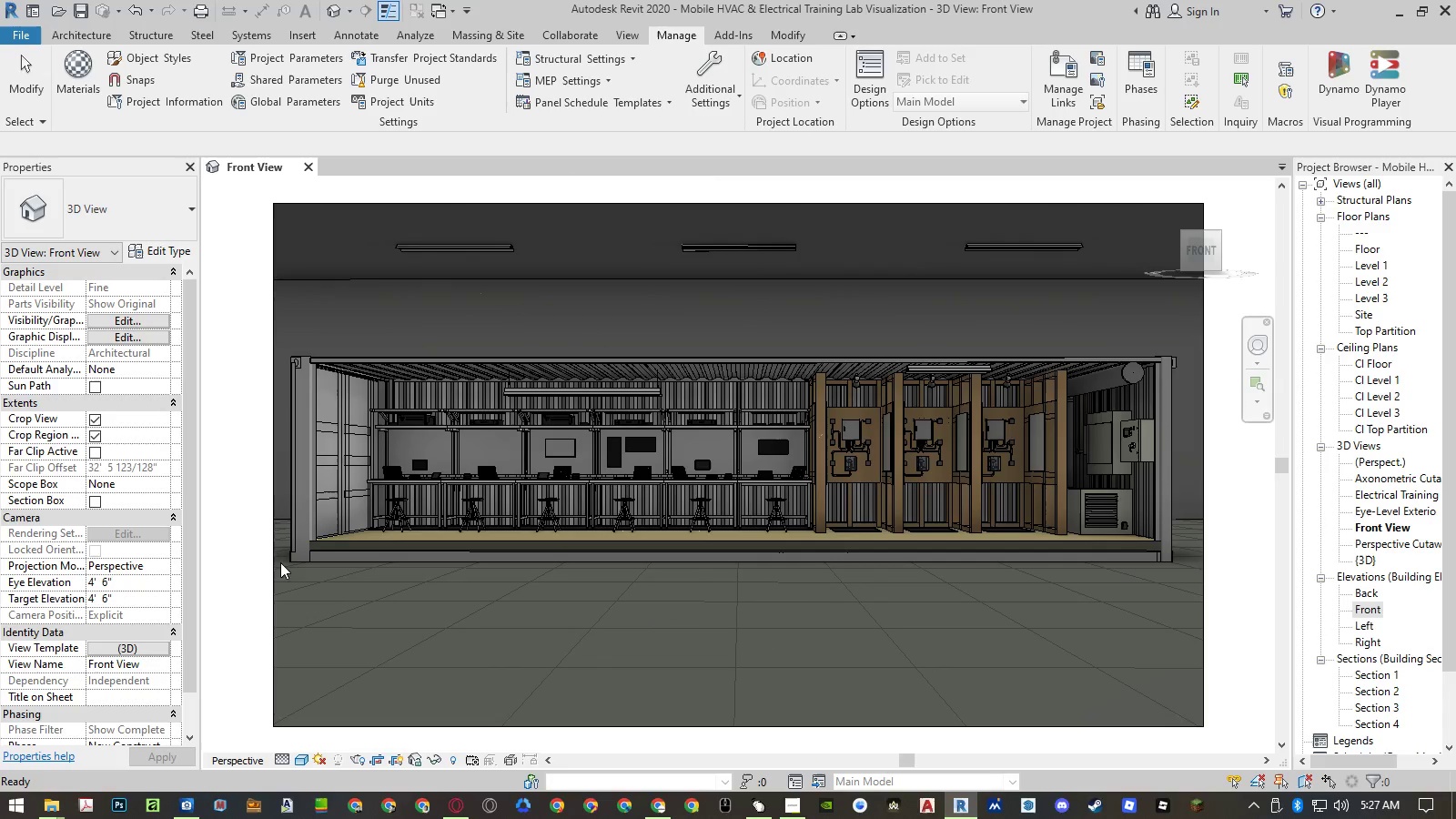 
left_click([239, 560])
 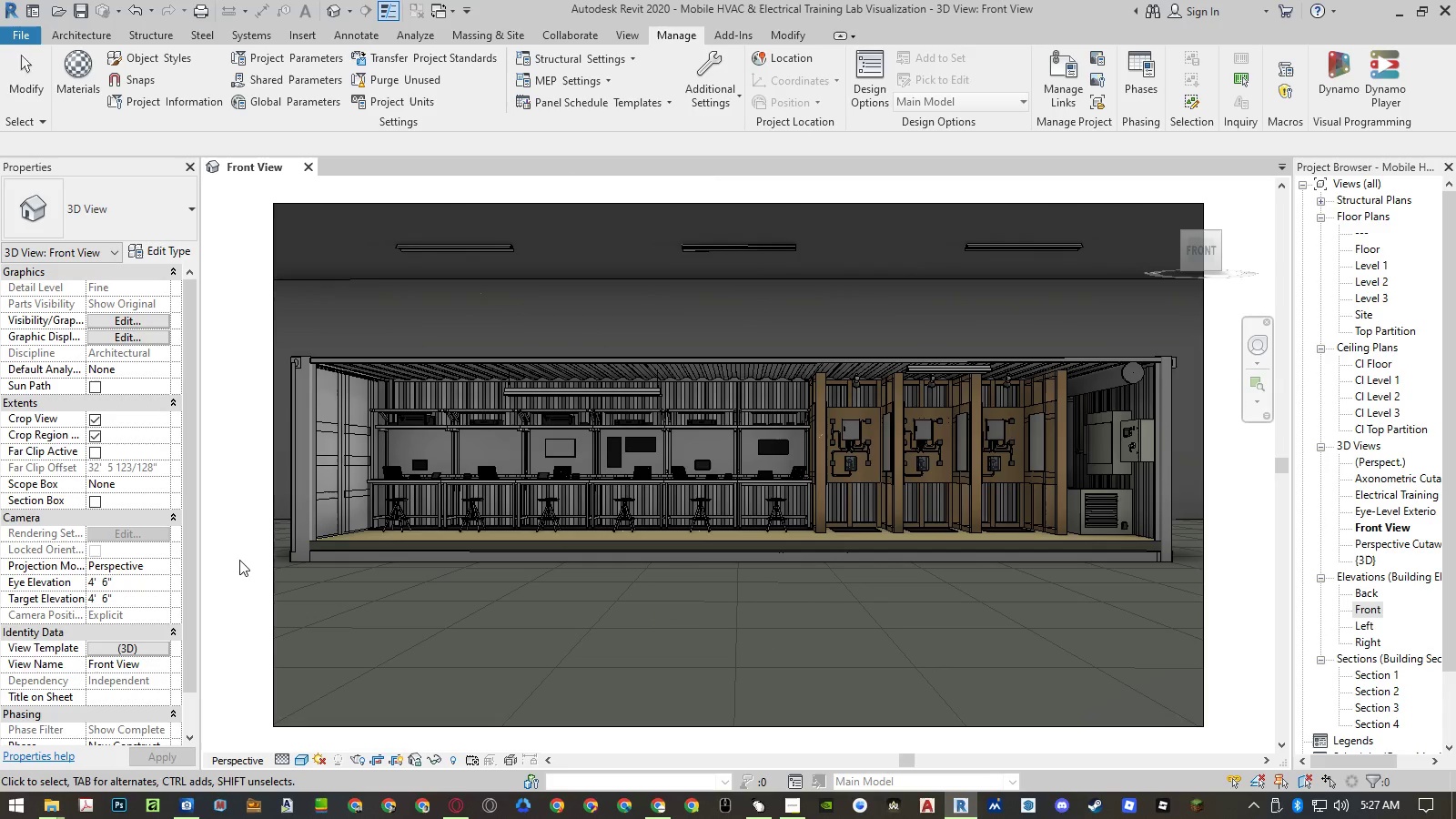 
key(Control+S)
 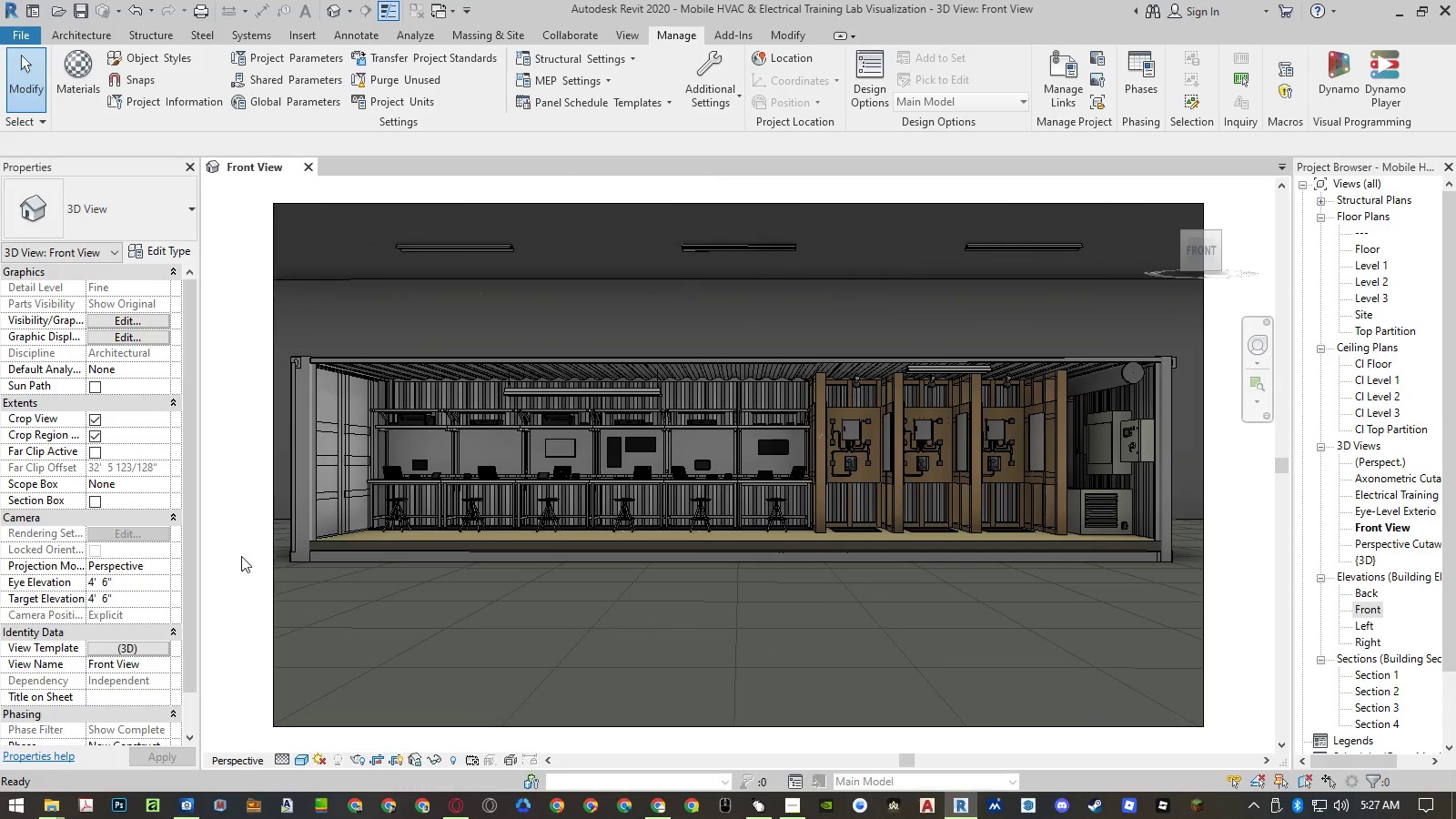 
type(rr)
 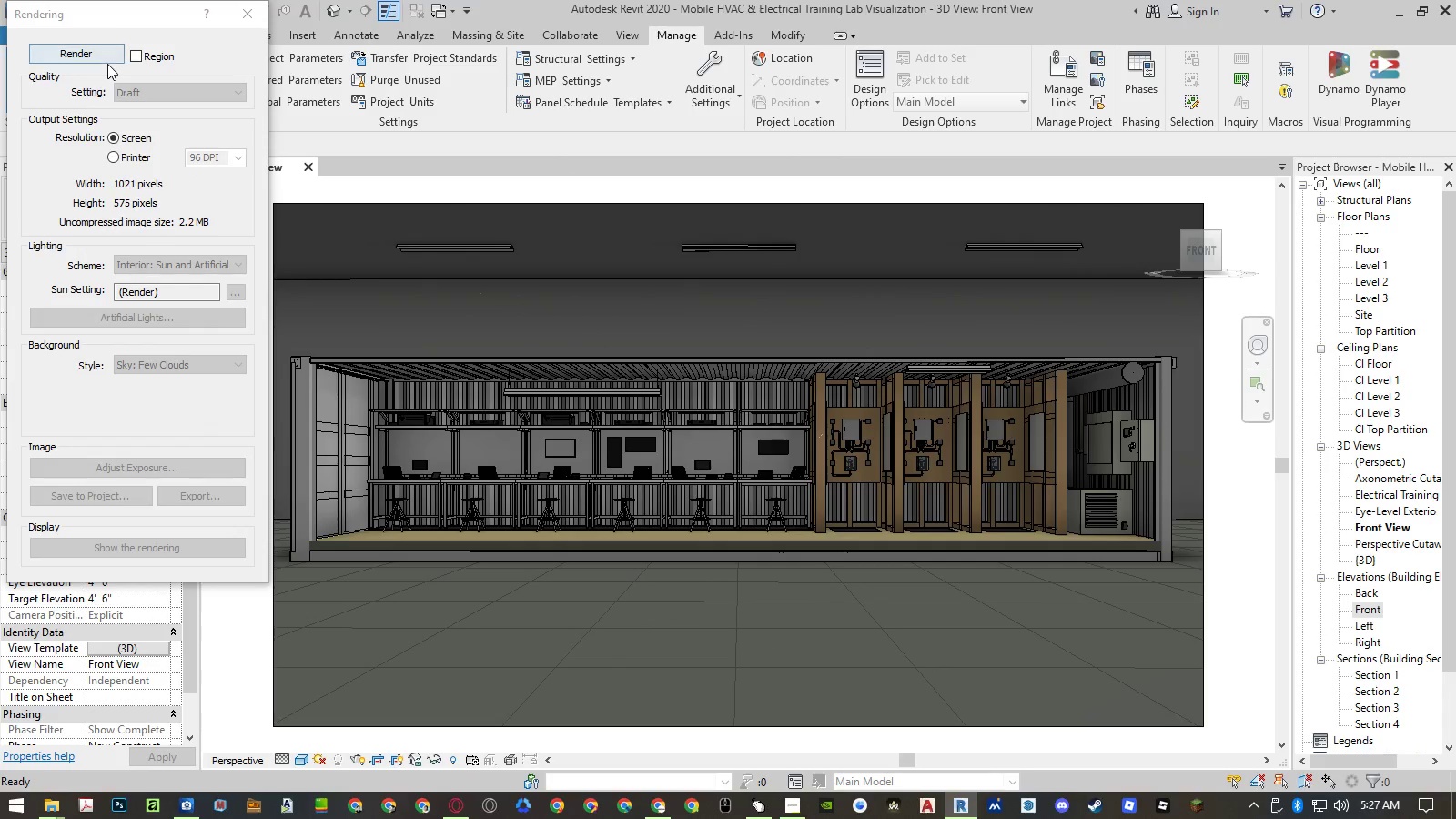 
left_click([112, 162])
 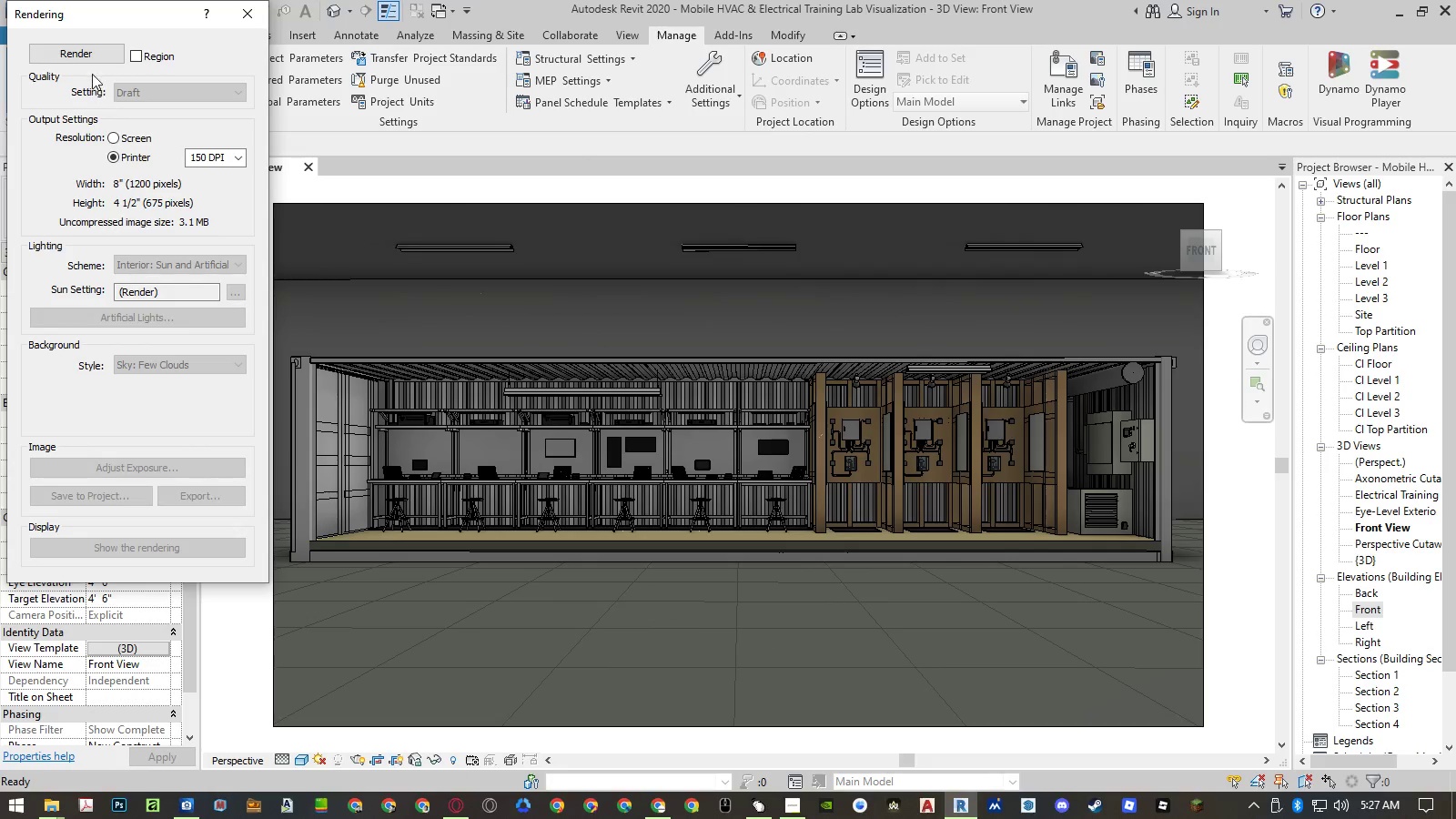 
left_click([88, 52])
 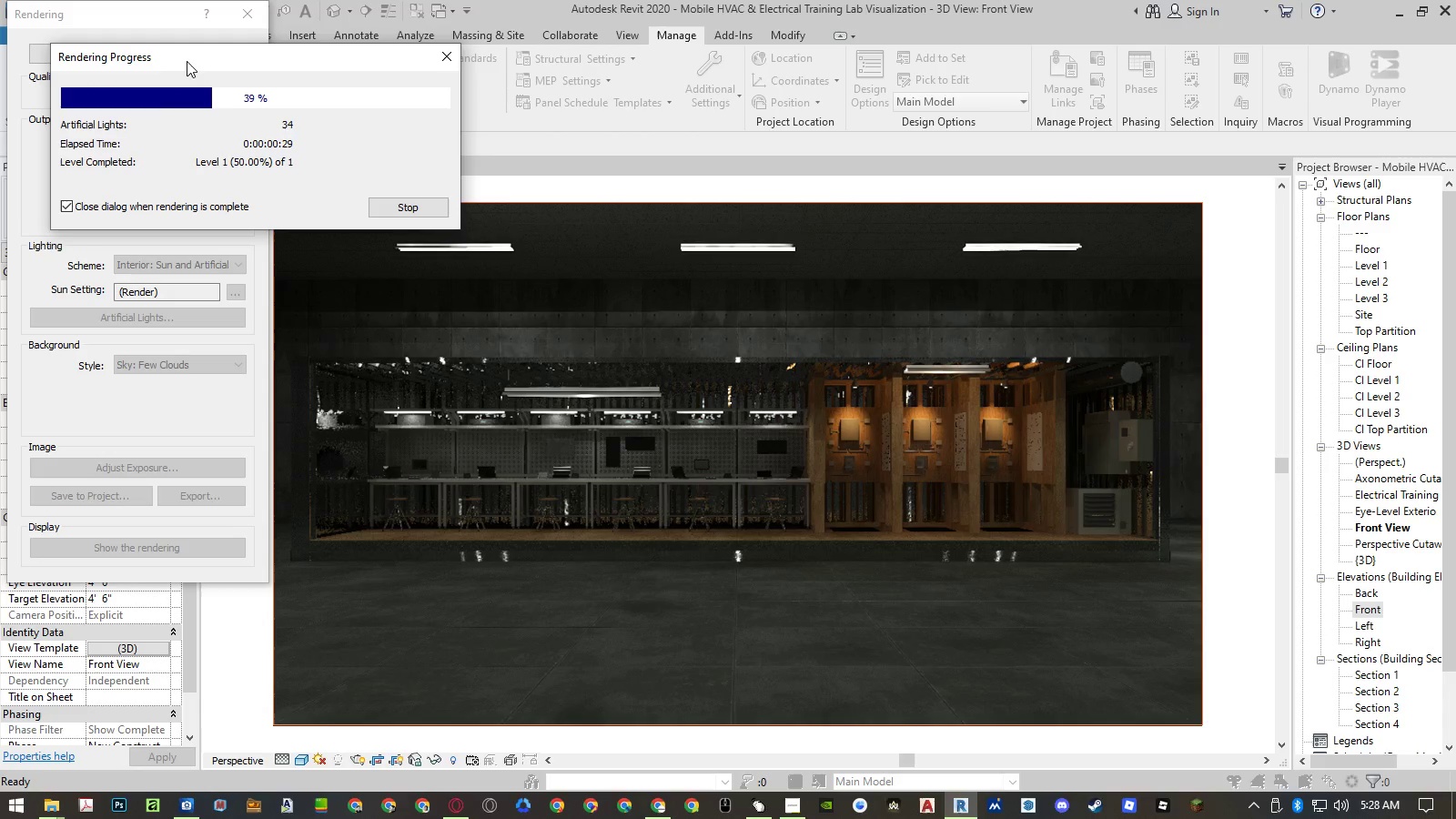 
wait(34.5)
 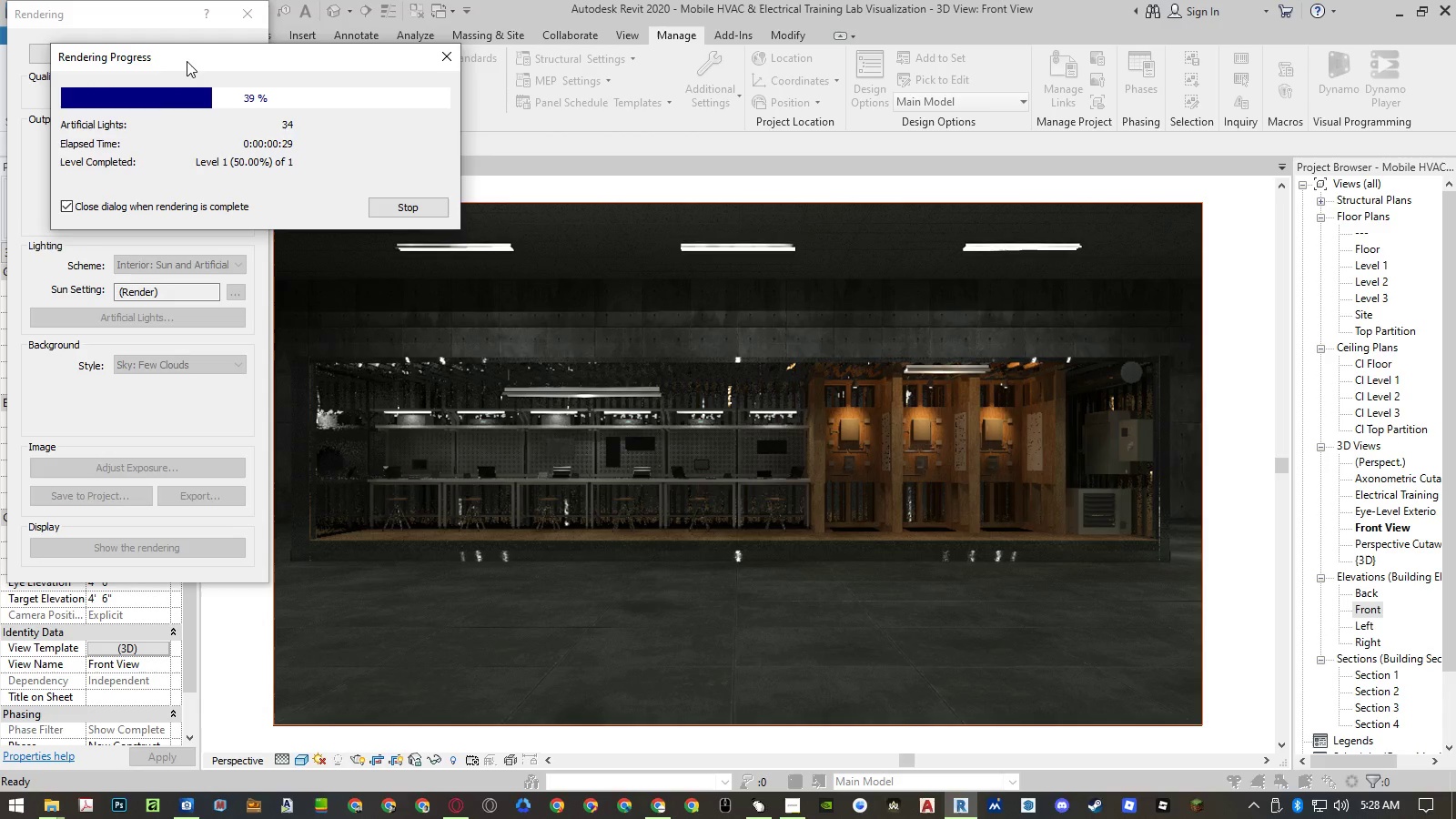 
left_click([237, 15])
 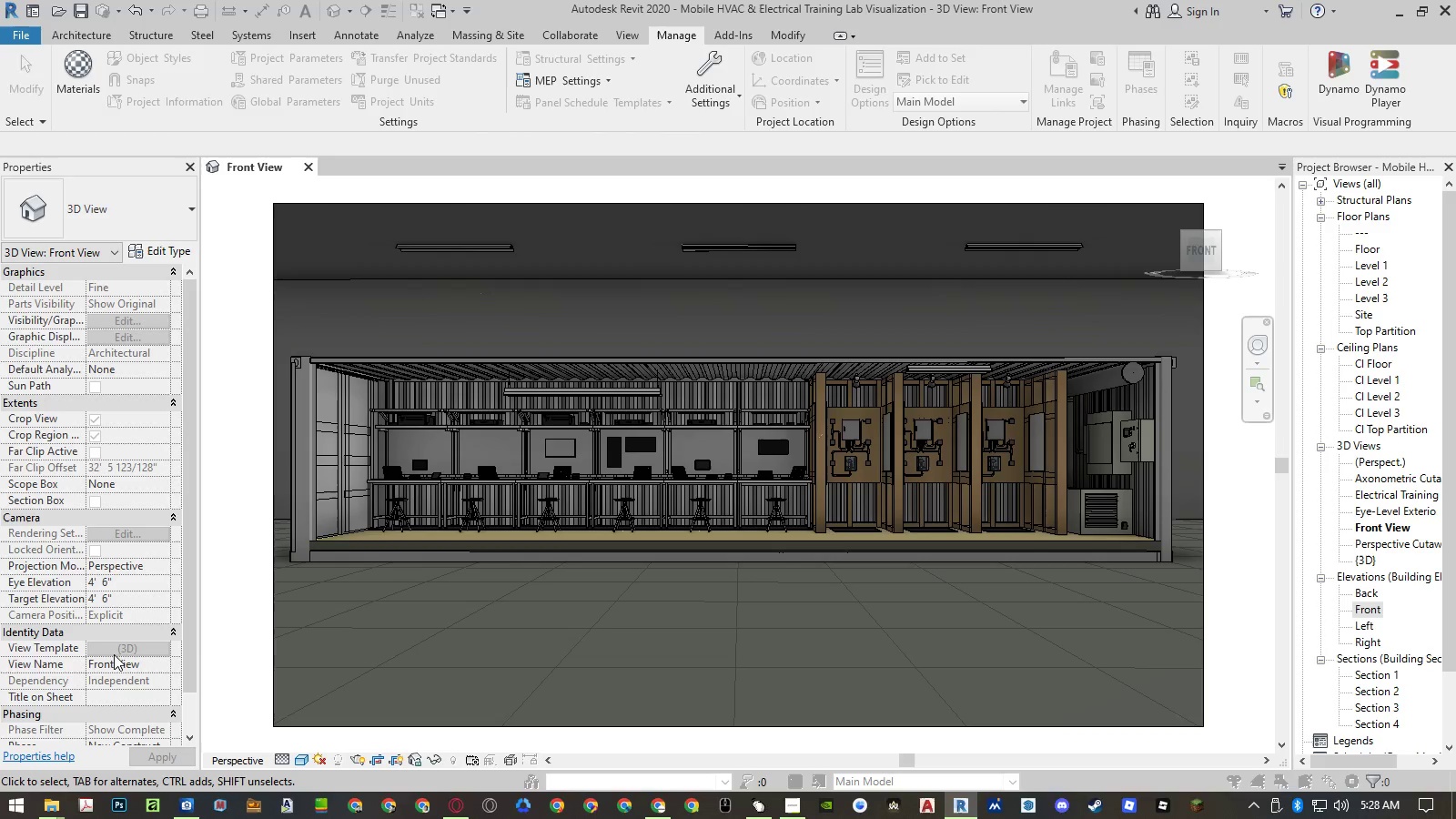 
left_click([120, 647])
 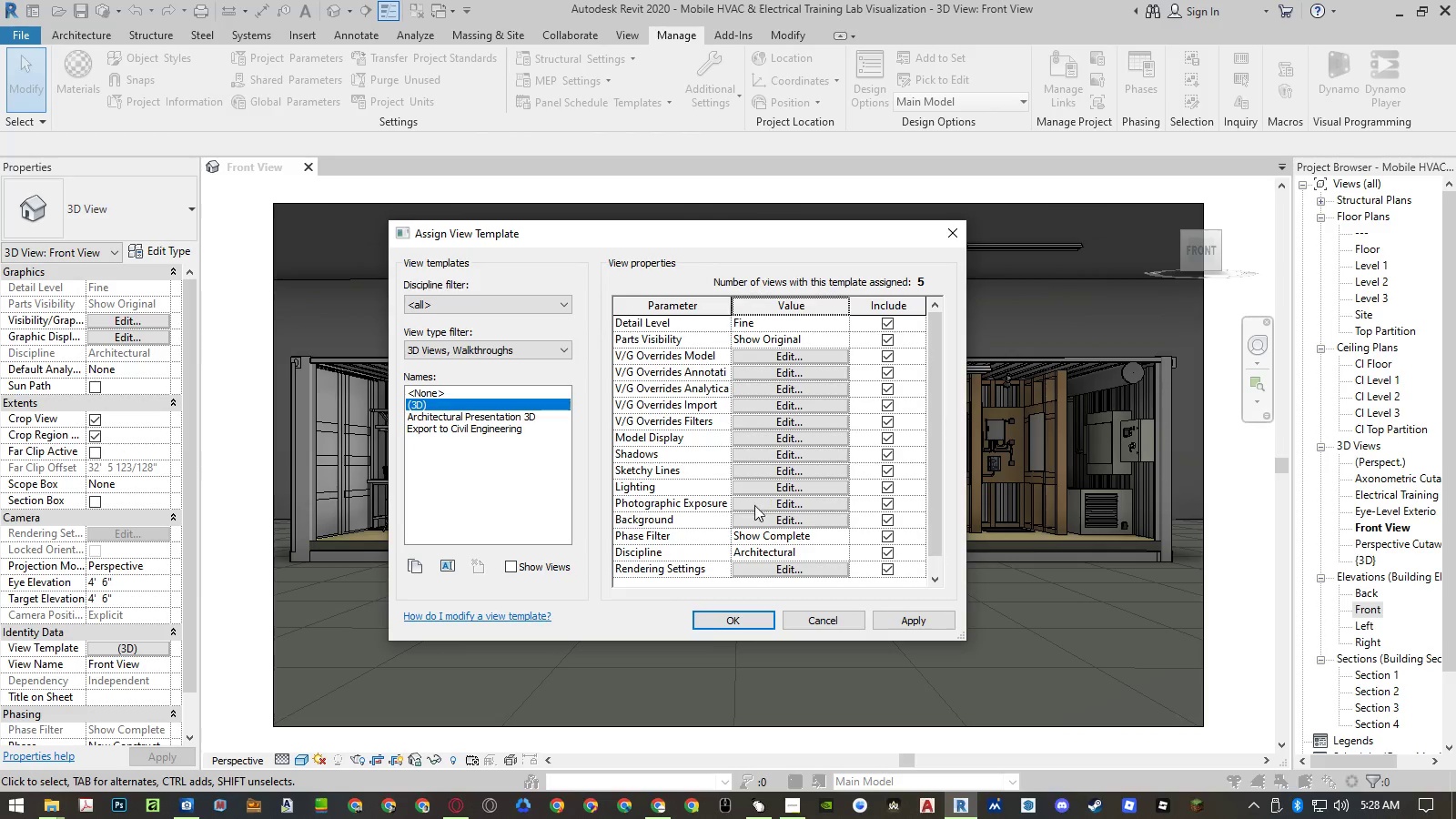 
left_click([758, 571])
 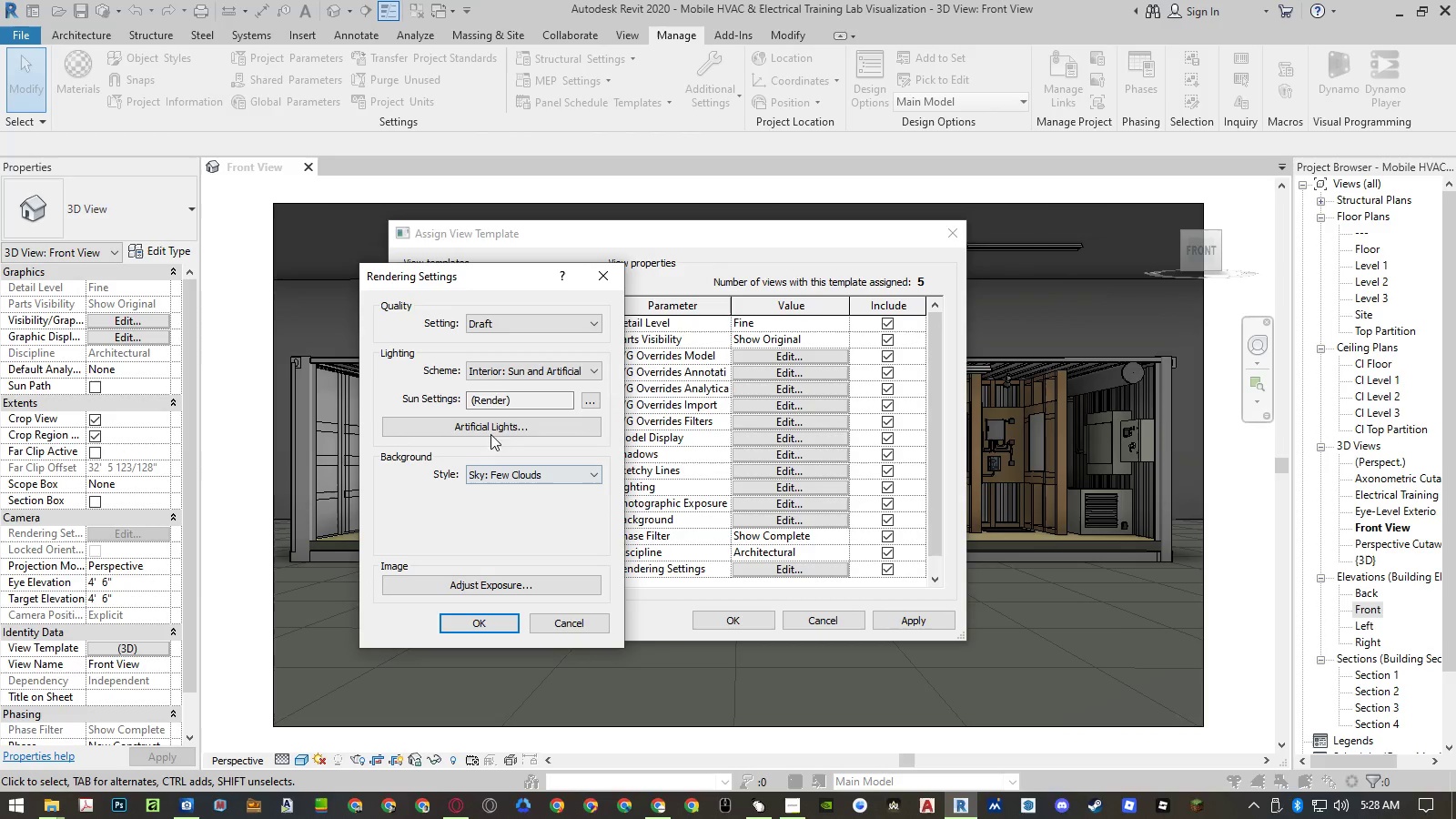 
left_click([521, 371])
 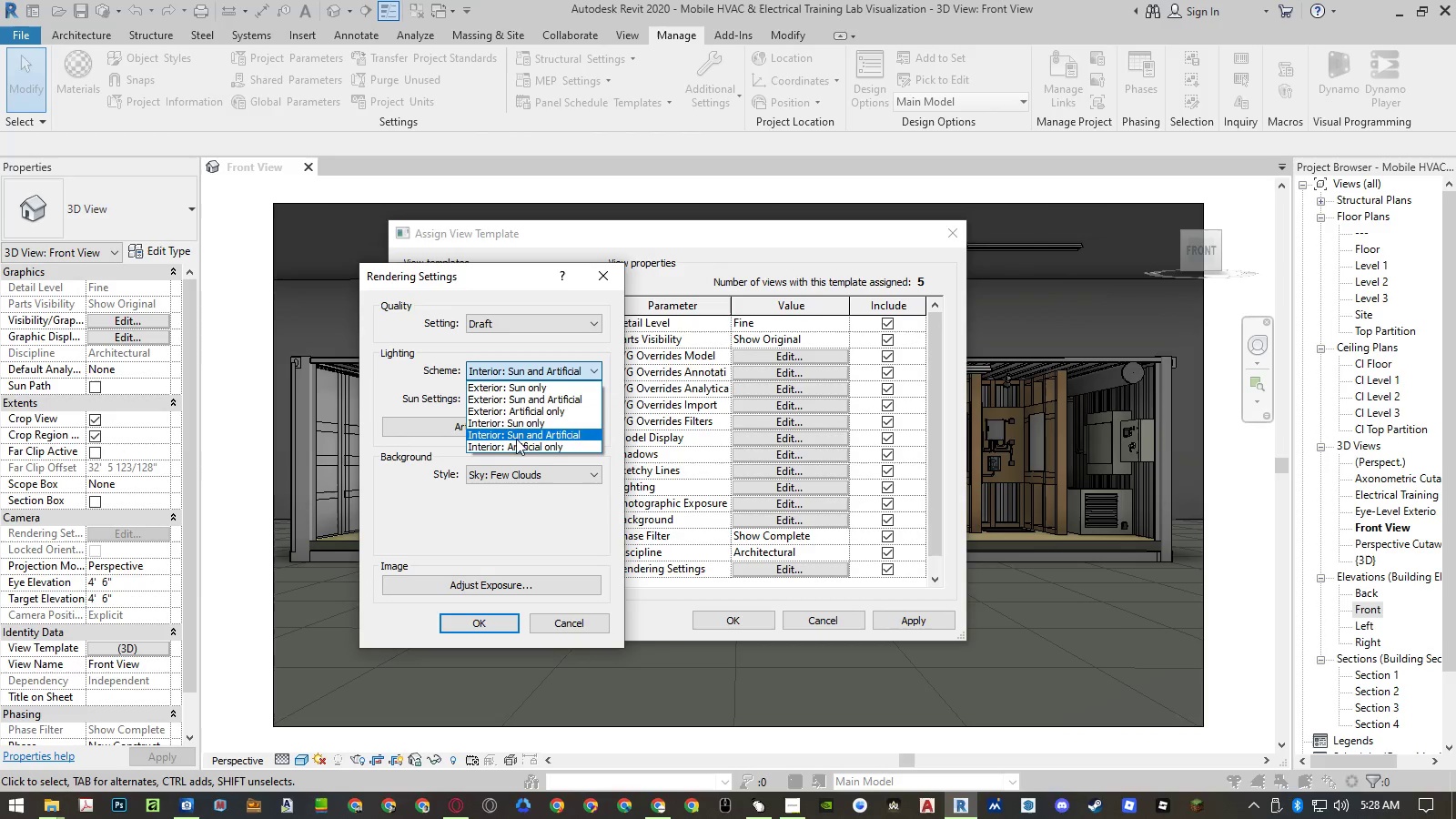 
left_click([515, 441])
 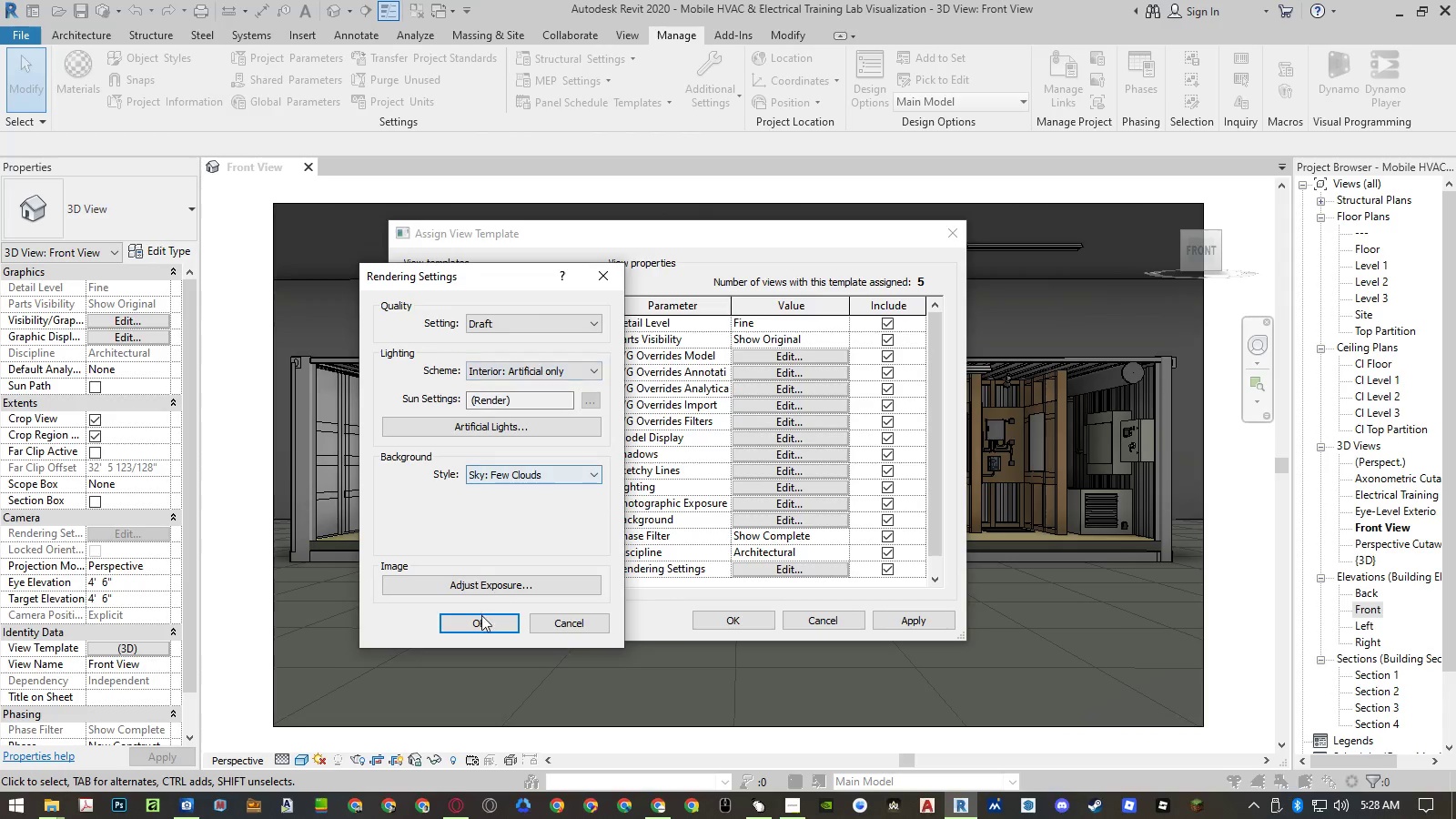 
left_click([480, 619])
 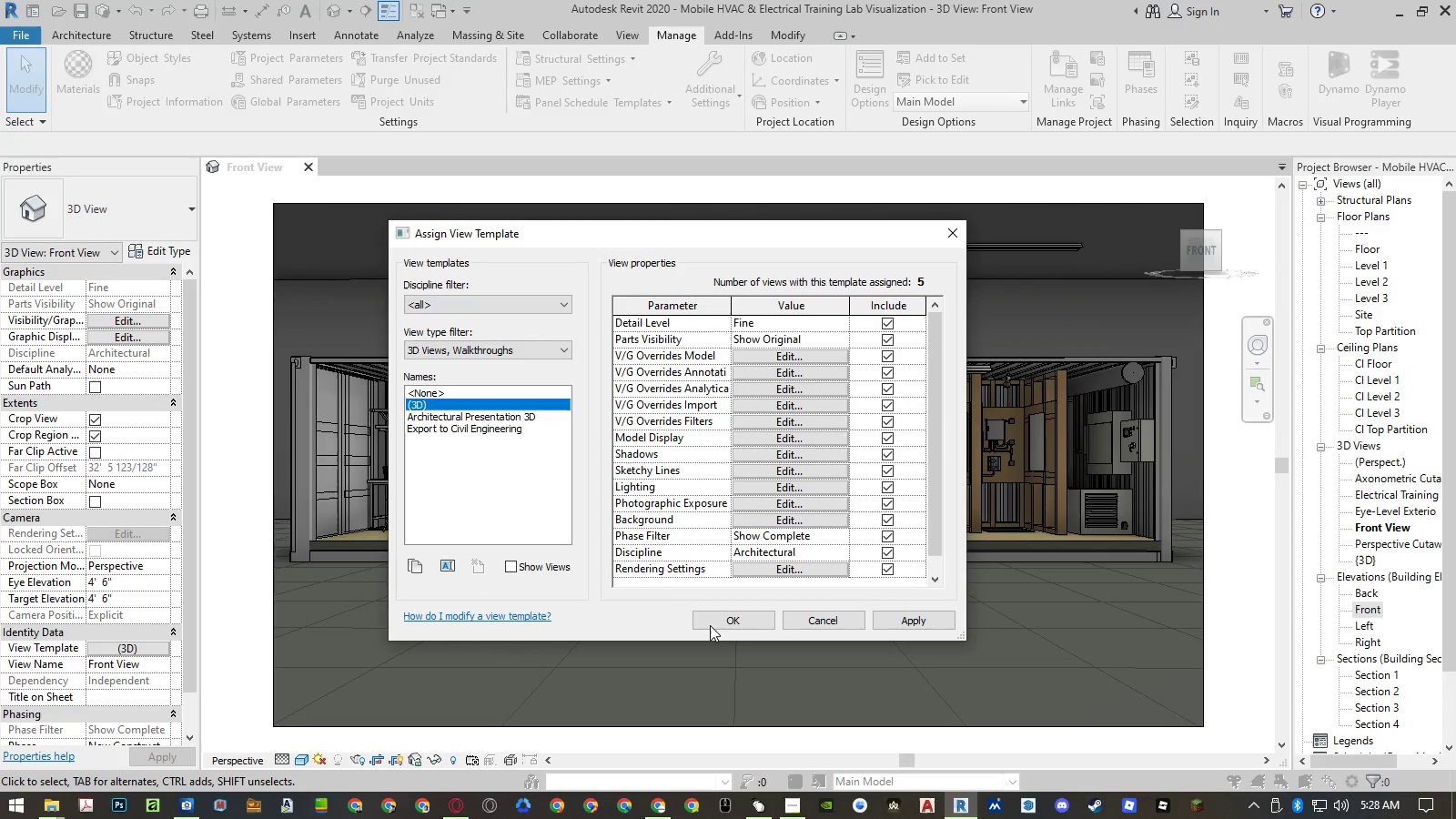 
left_click([734, 625])
 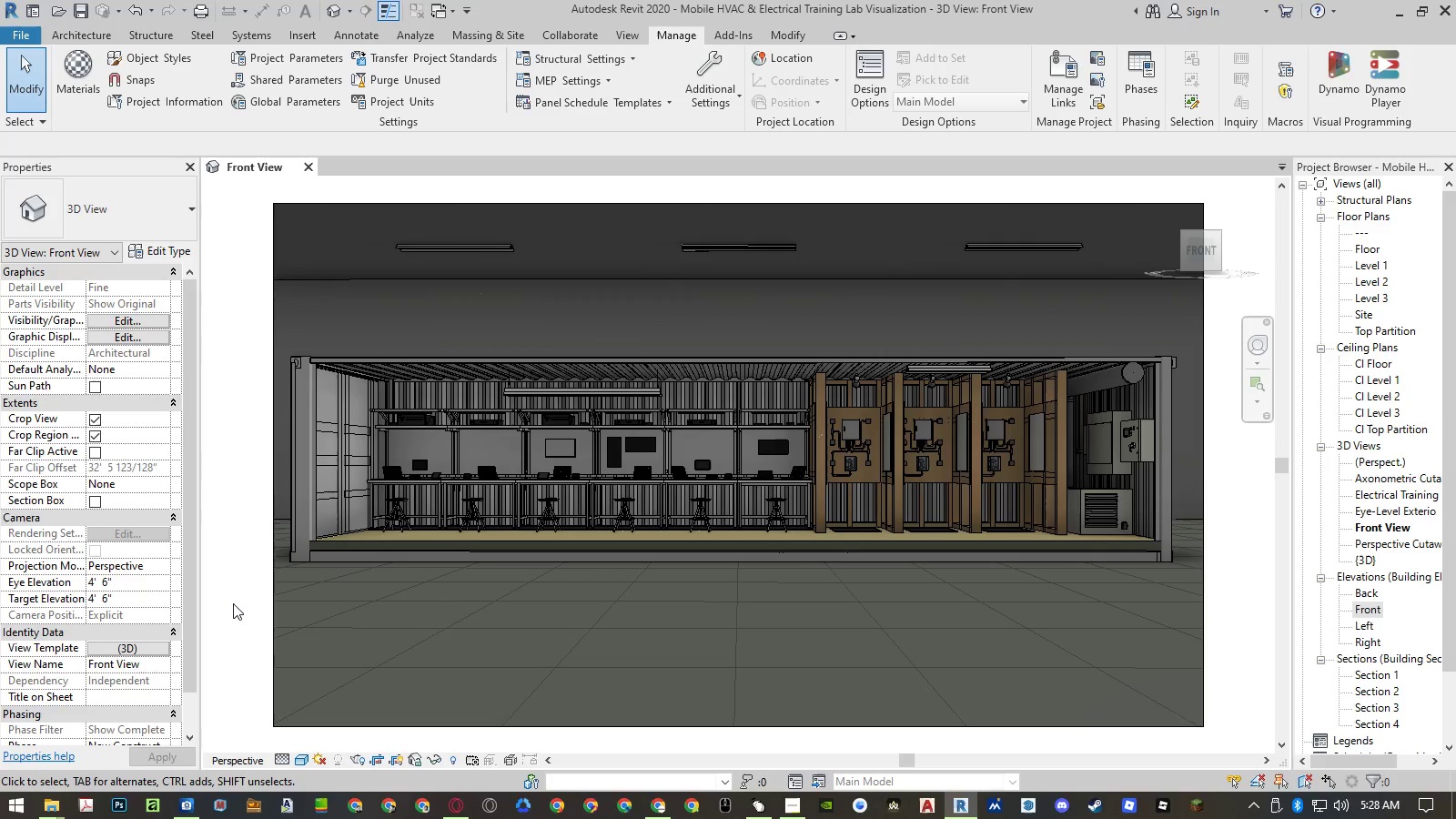 
left_click([233, 603])
 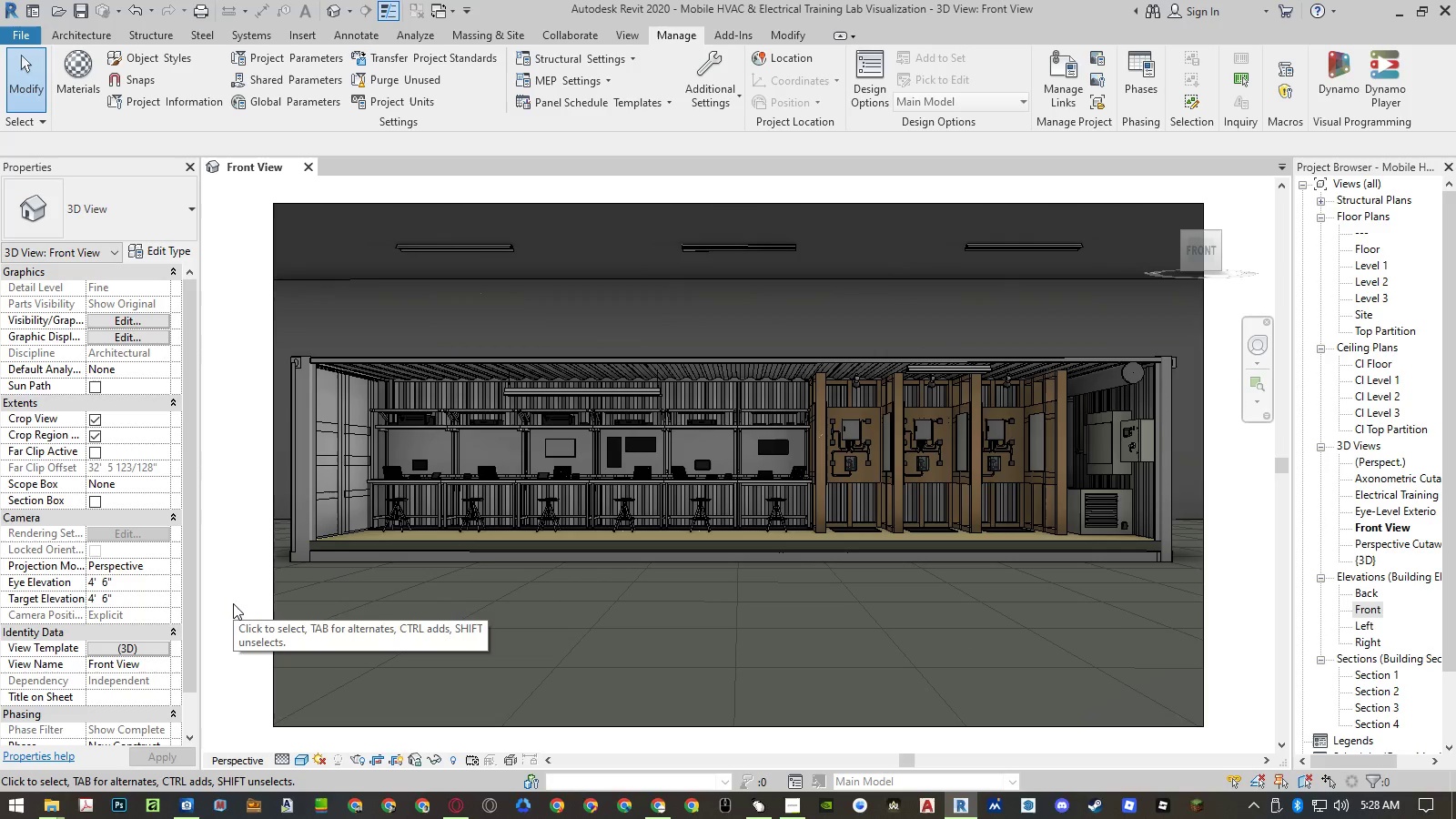 
type(rr)
 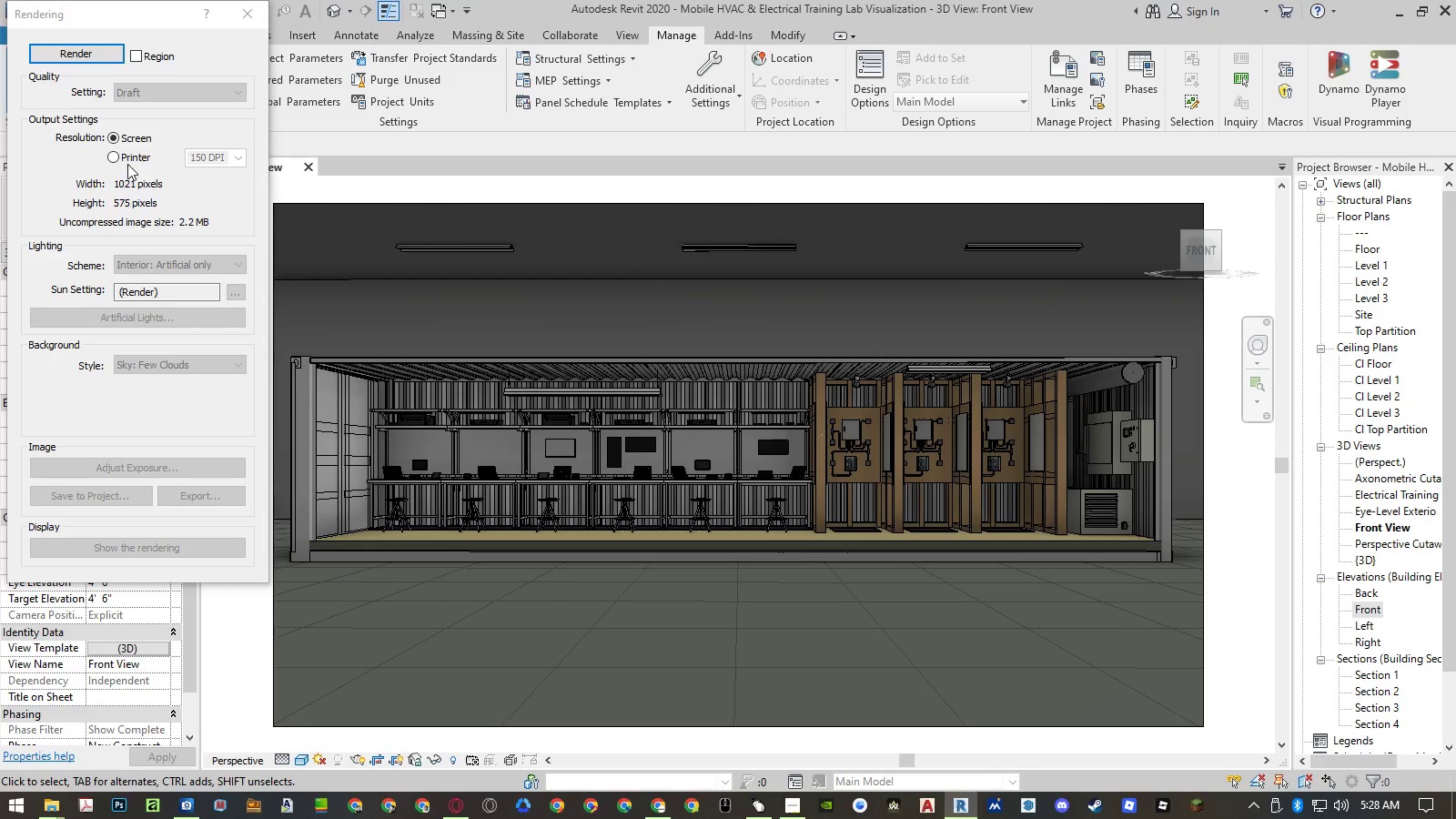 
double_click([88, 63])
 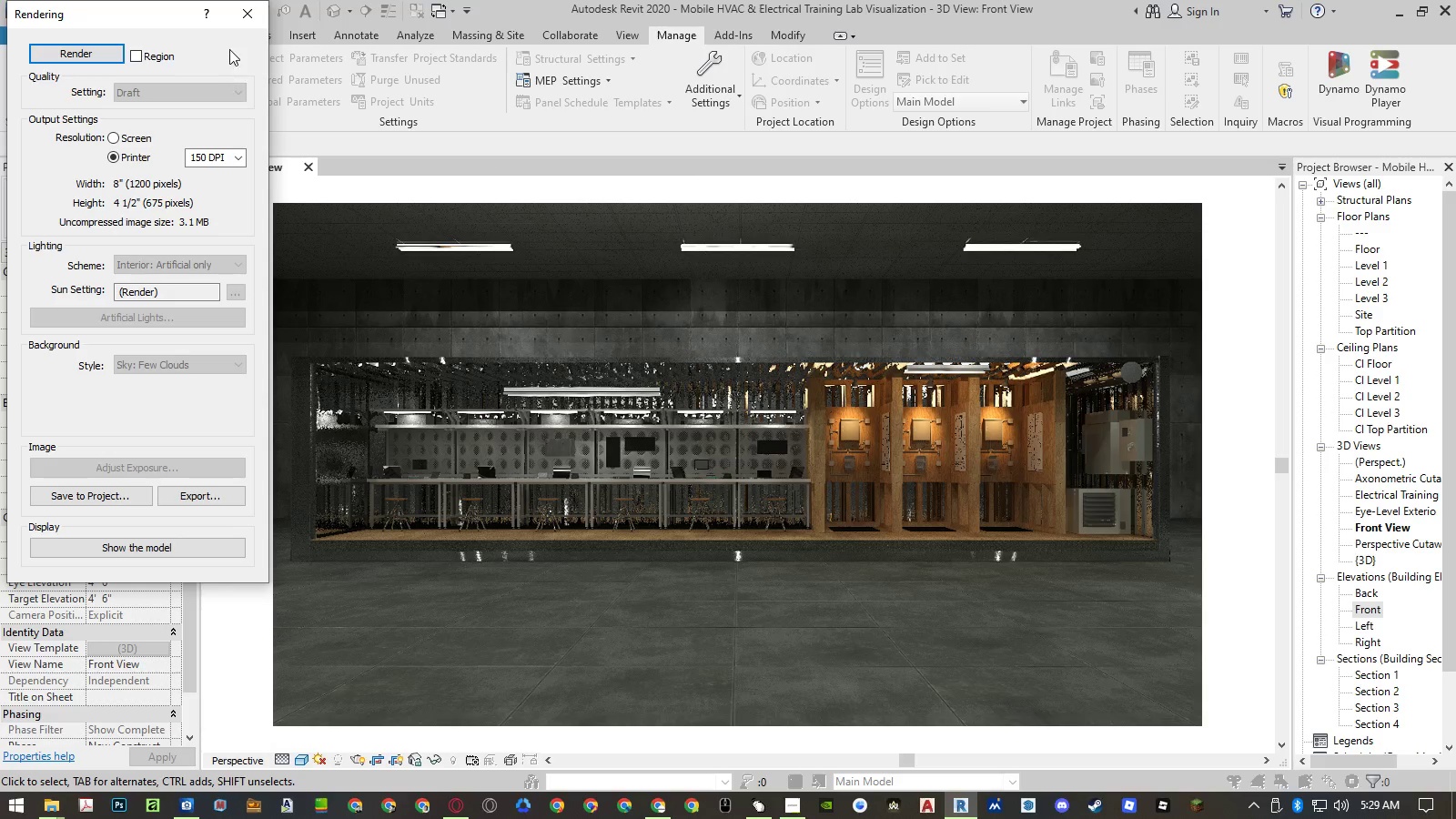 
wait(49.78)
 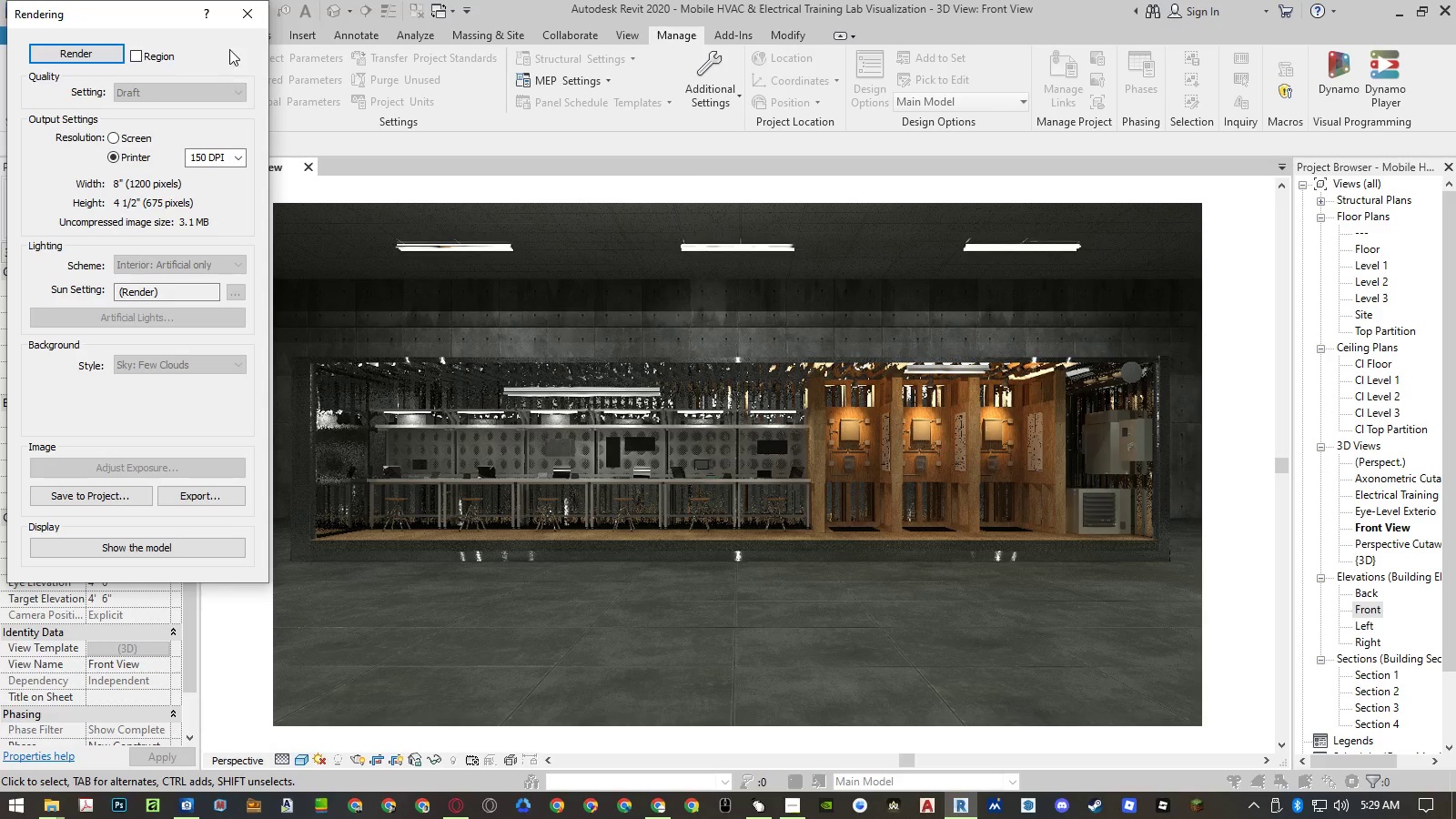 
left_click([244, 15])
 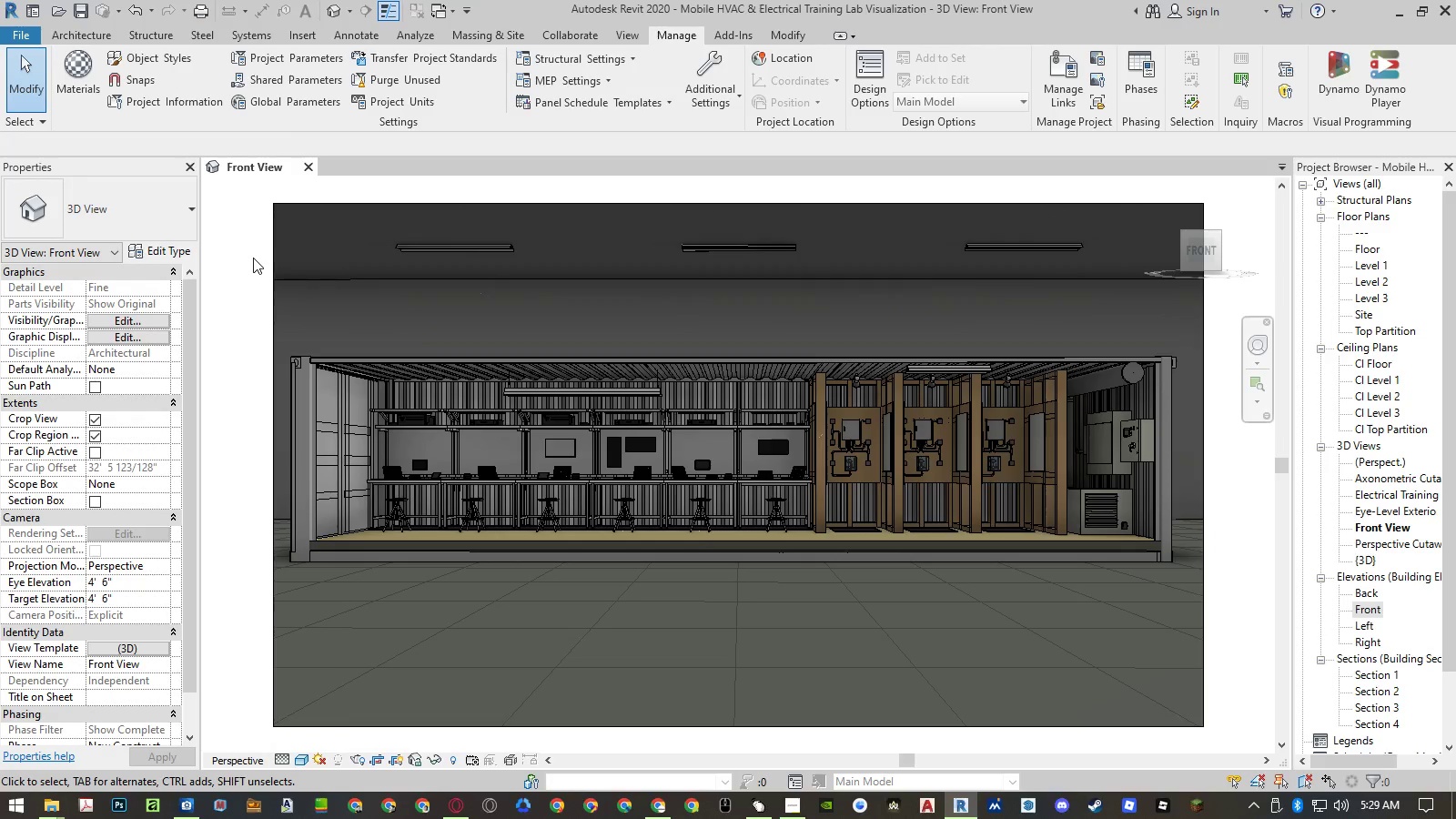 
left_click([253, 258])
 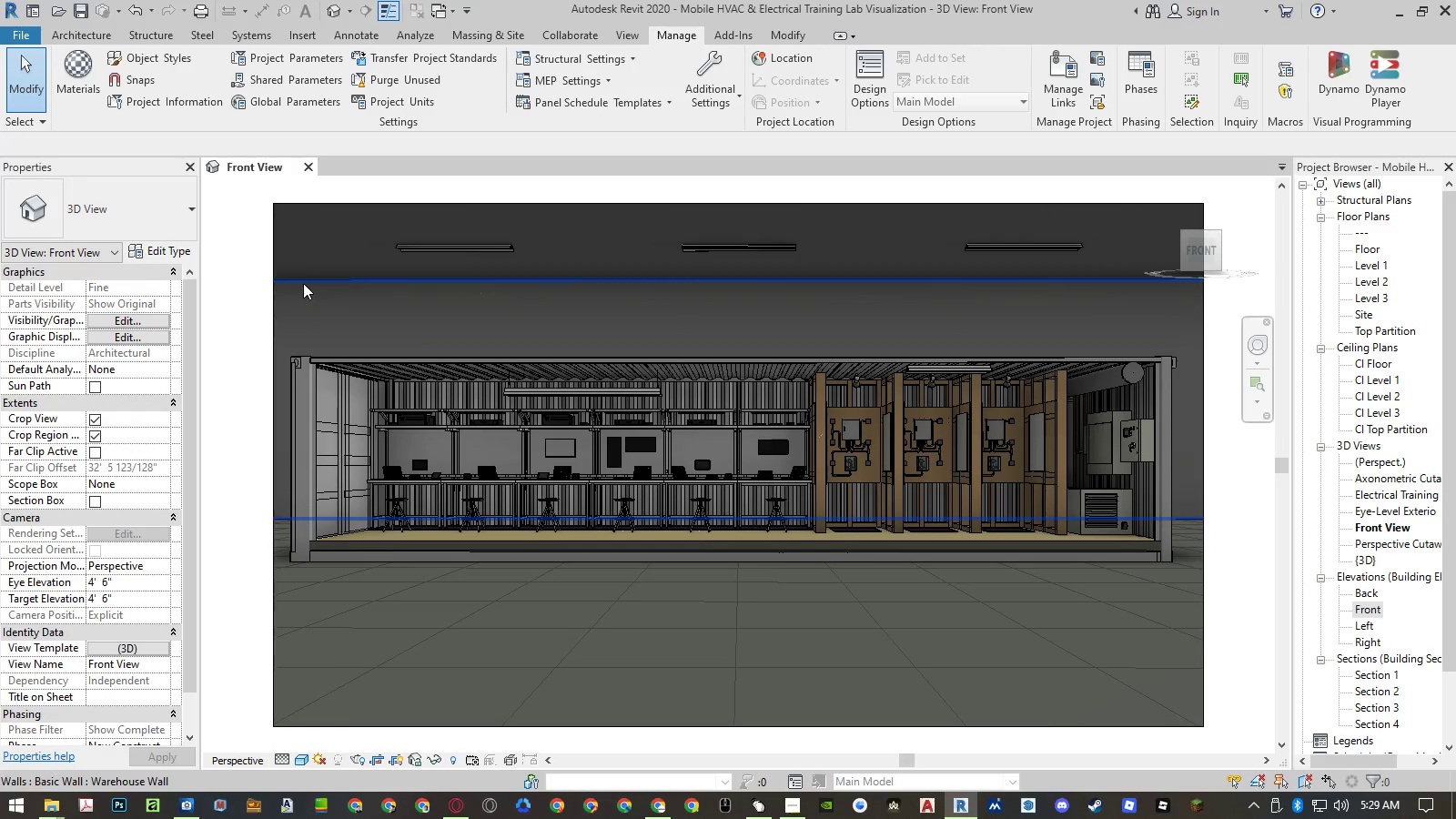 
left_click([305, 280])
 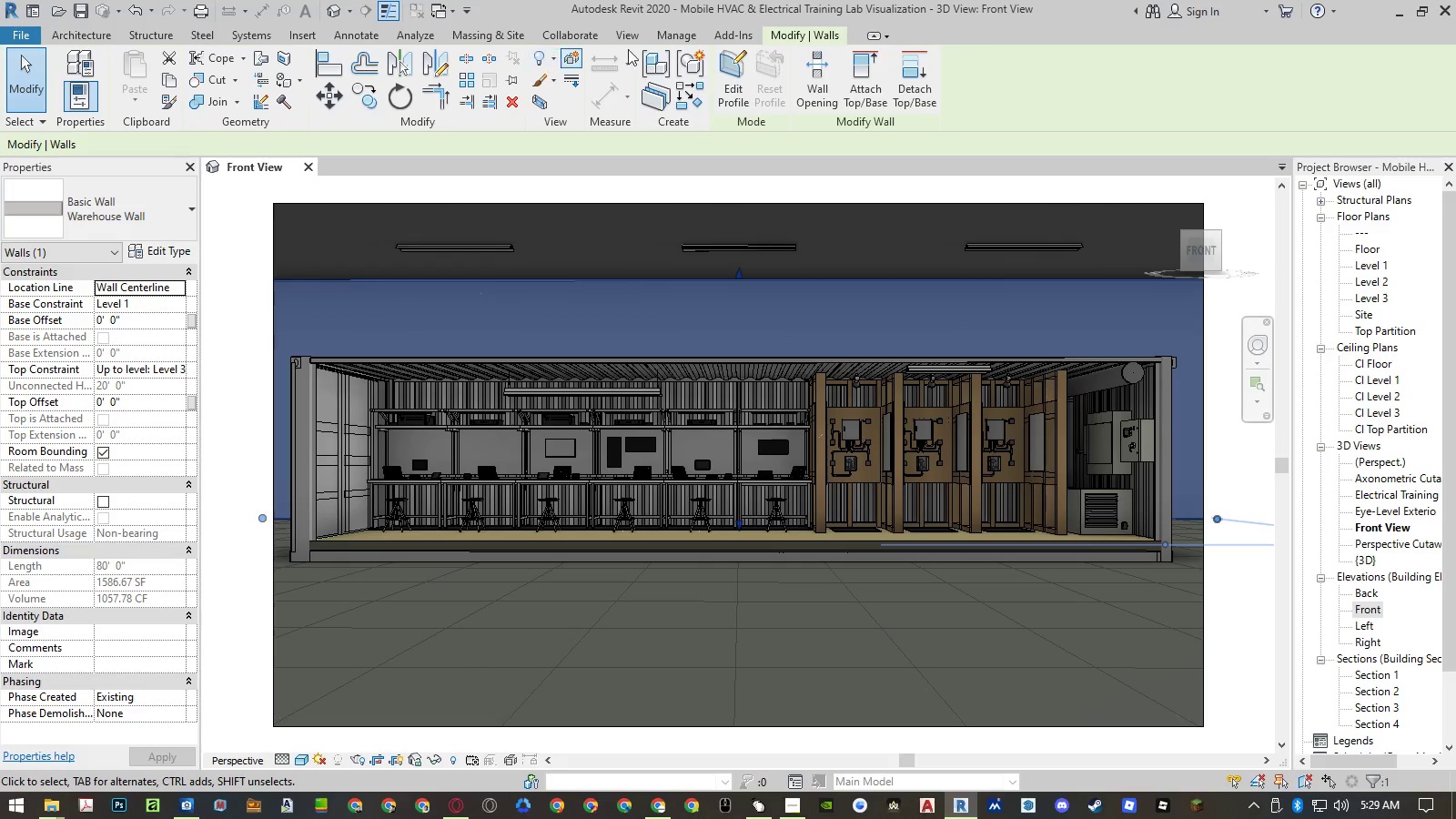 
left_click([177, 251])
 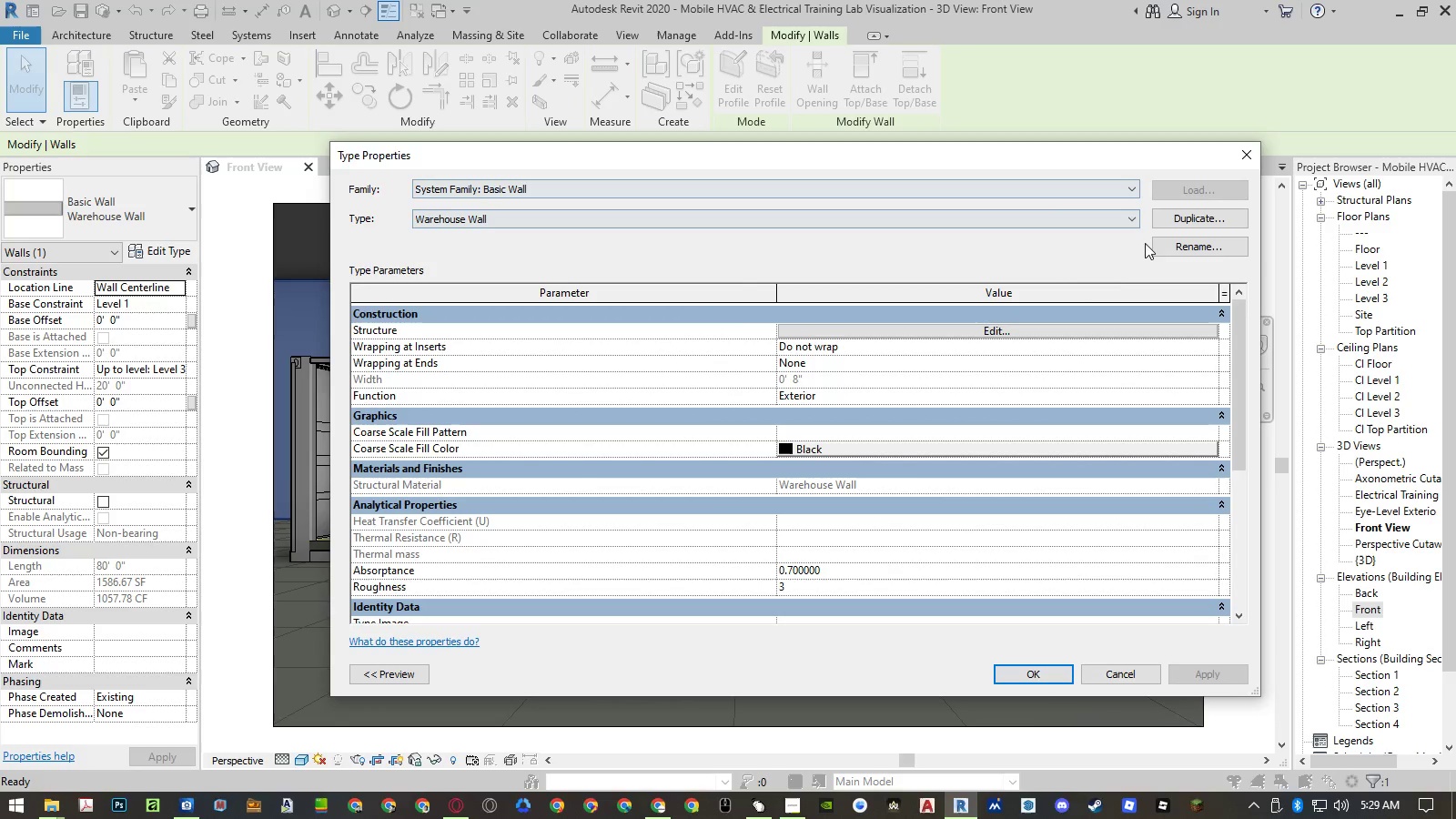 
left_click([1073, 325])
 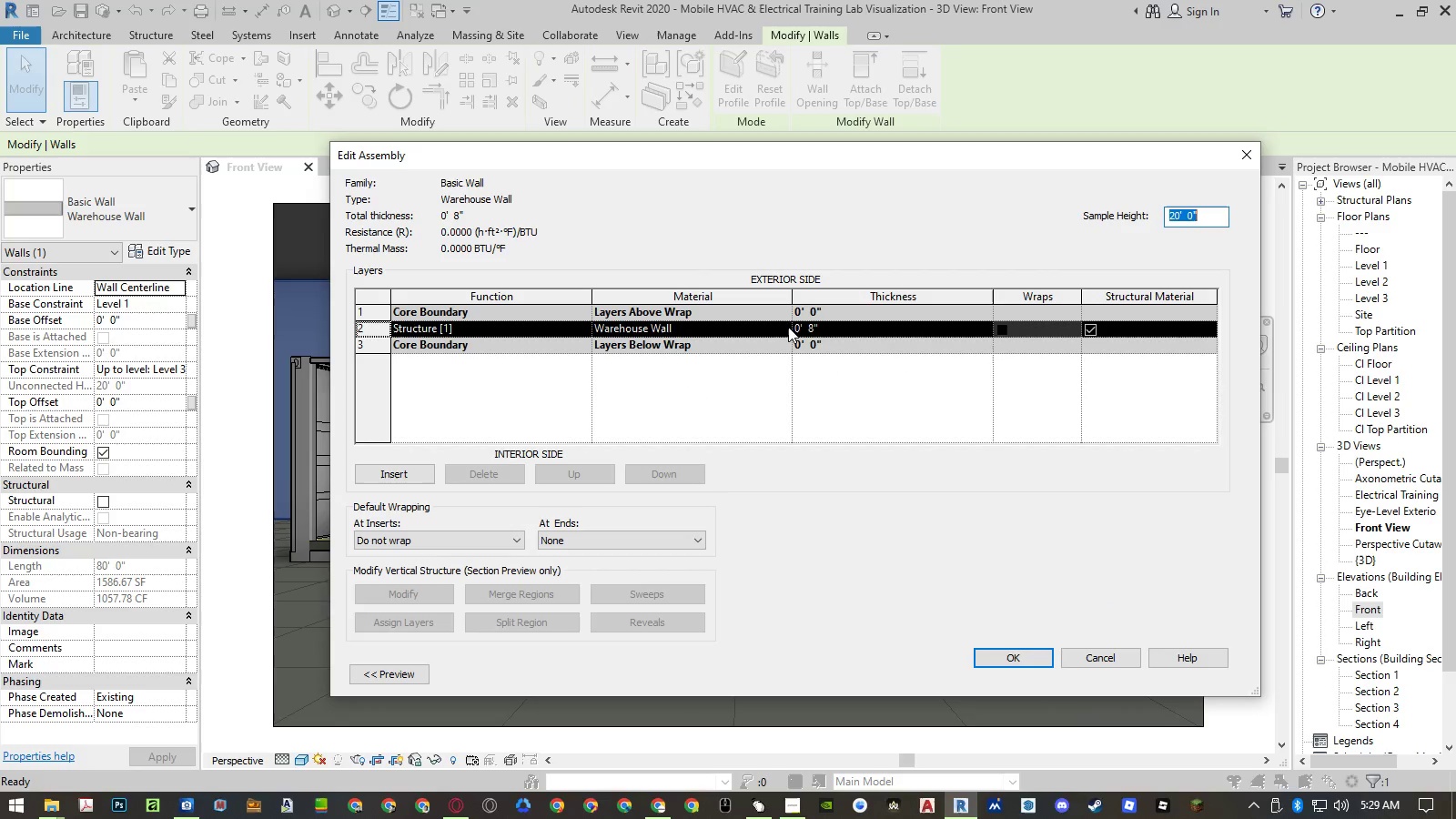 
left_click([784, 329])
 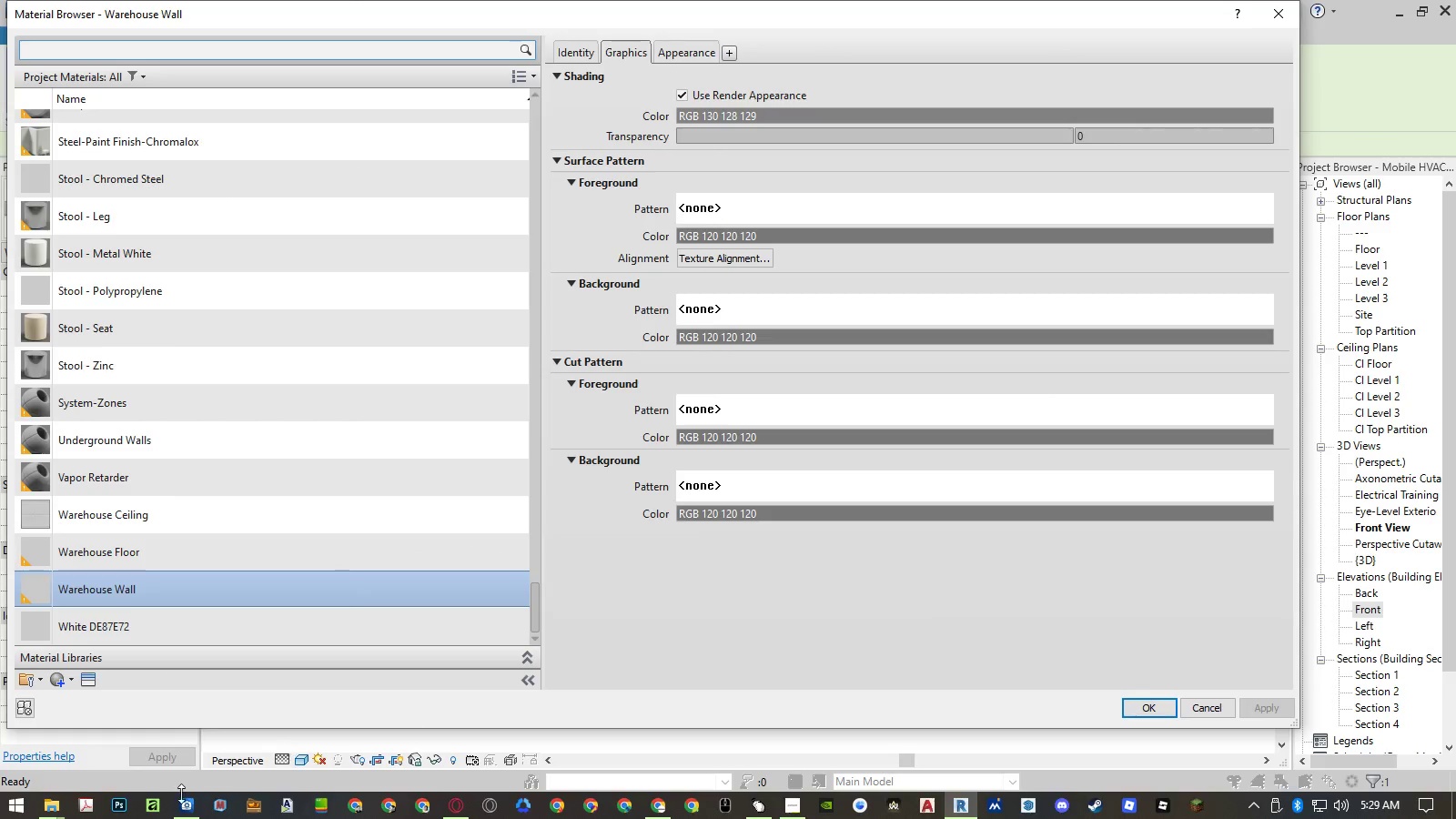 
left_click([54, 803])
 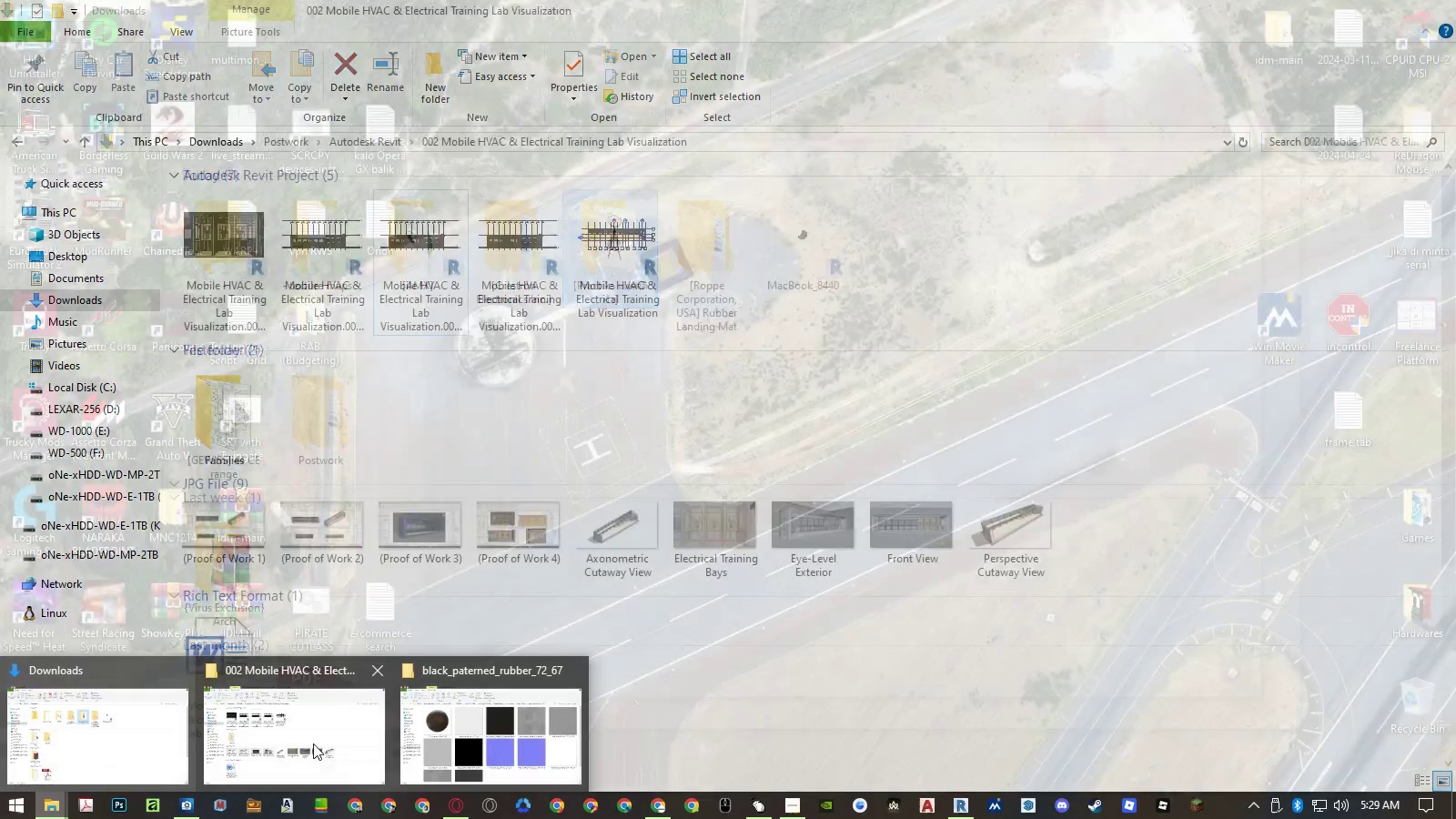 
left_click([481, 743])
 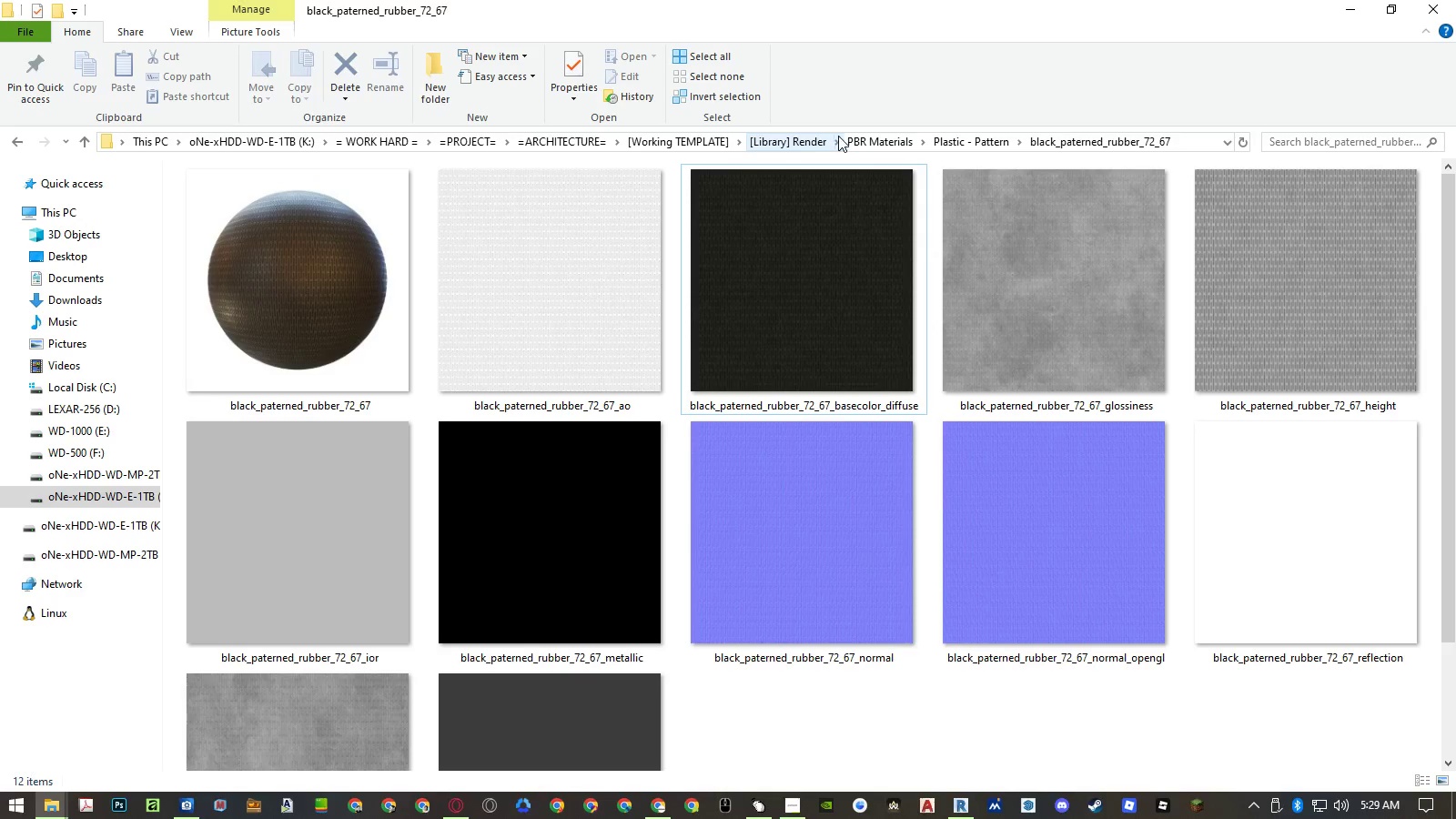 
left_click([868, 138])
 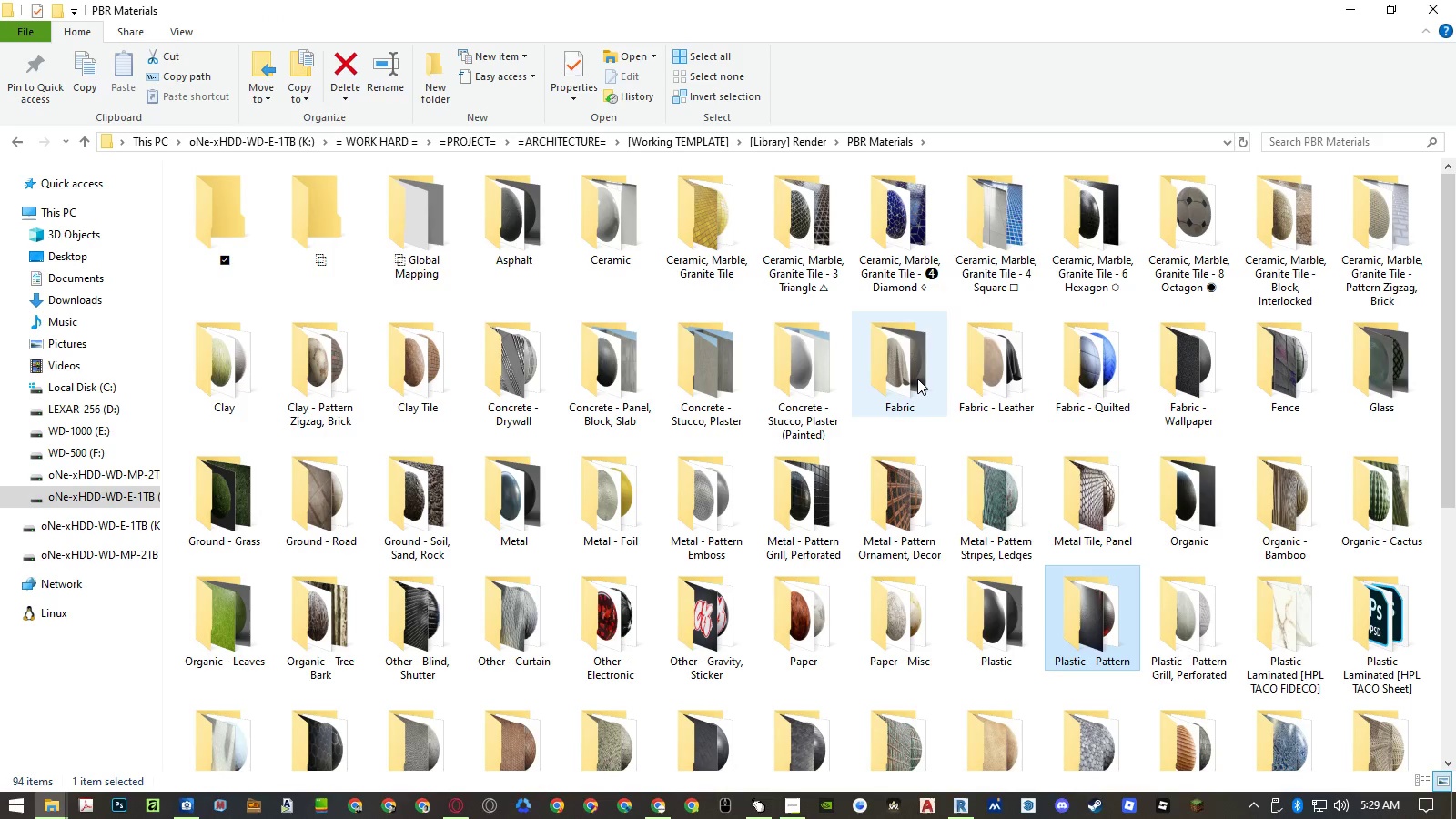 
wait(5.17)
 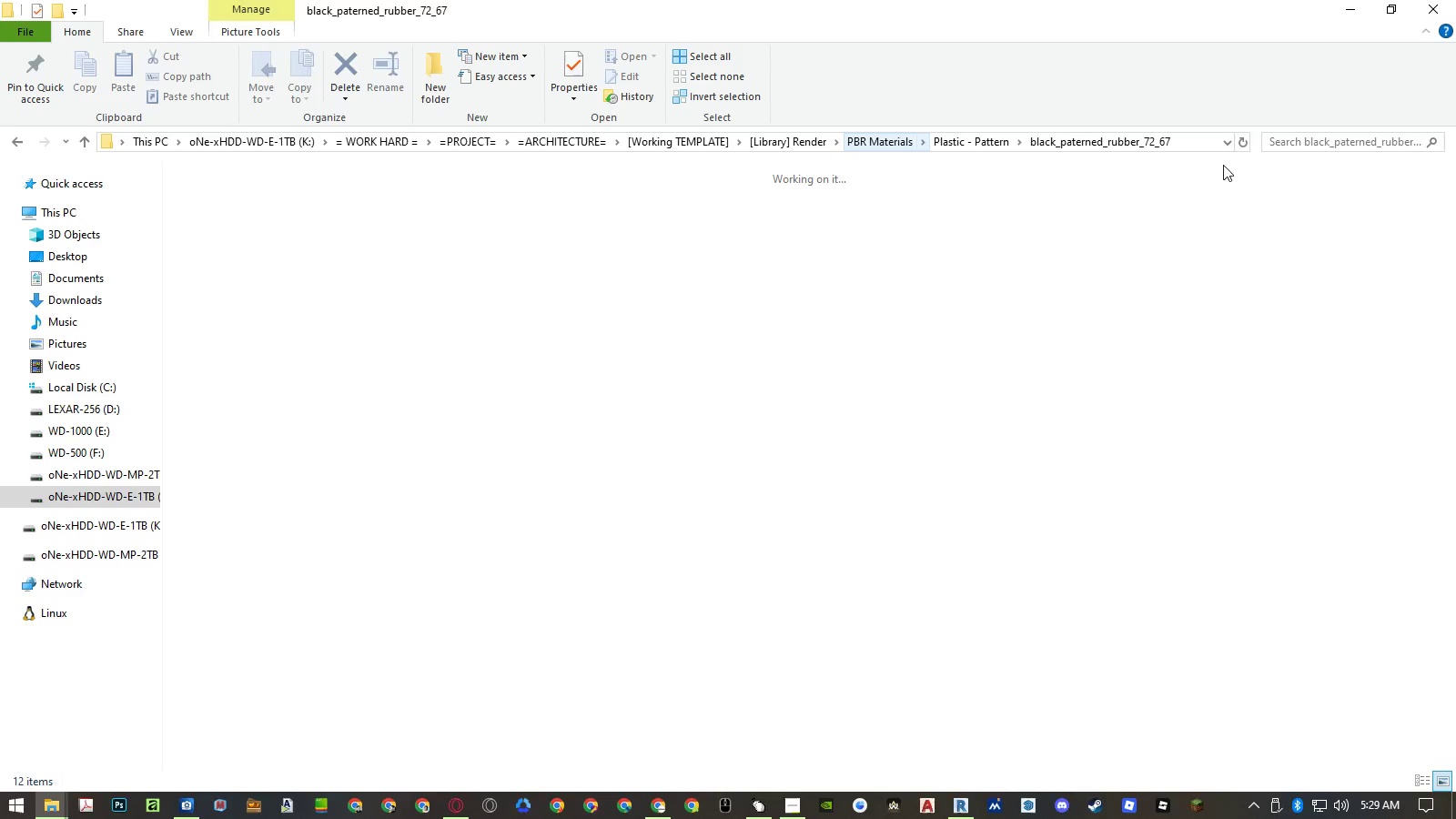 
left_click([917, 379])
 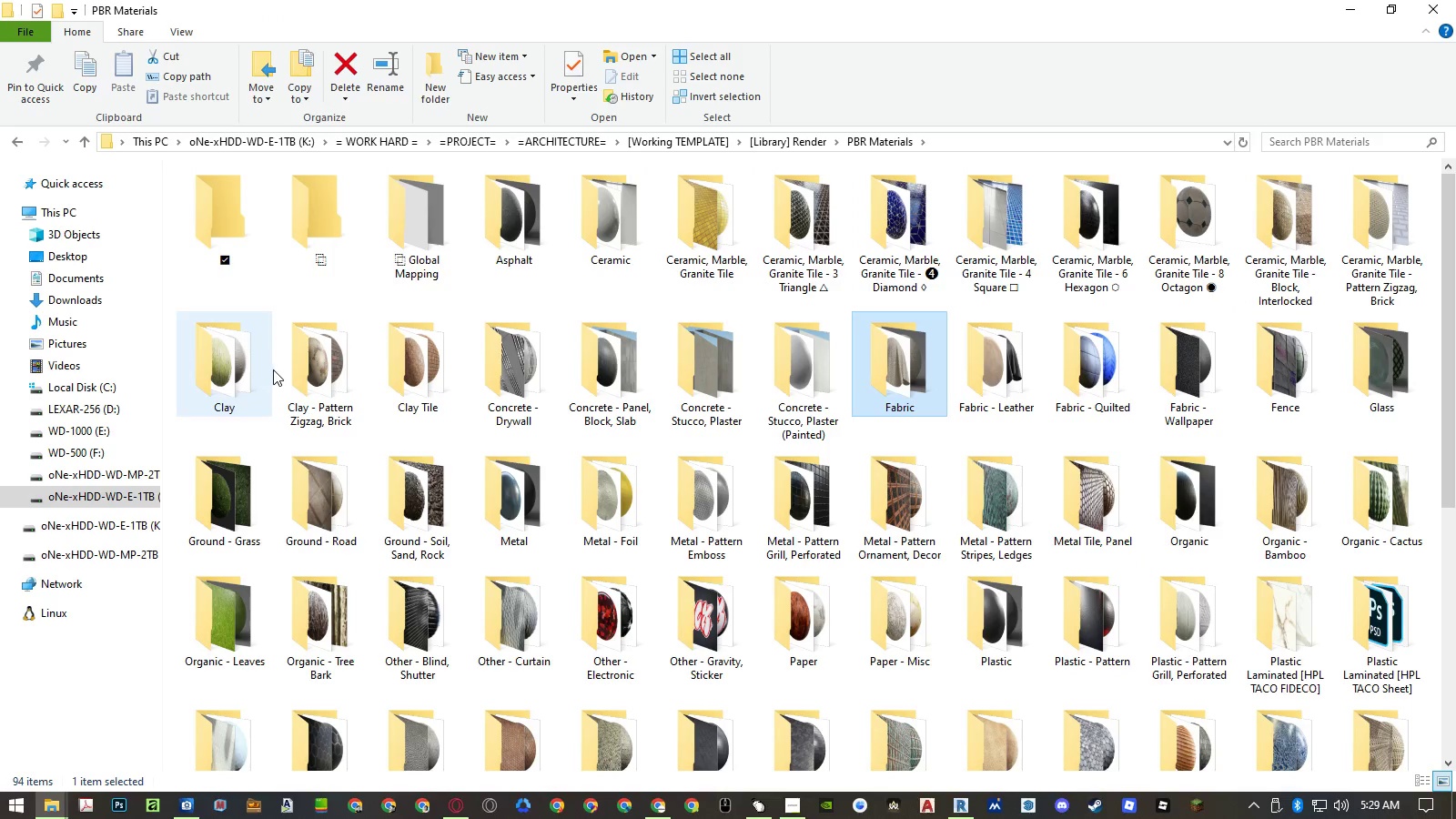 
wait(9.38)
 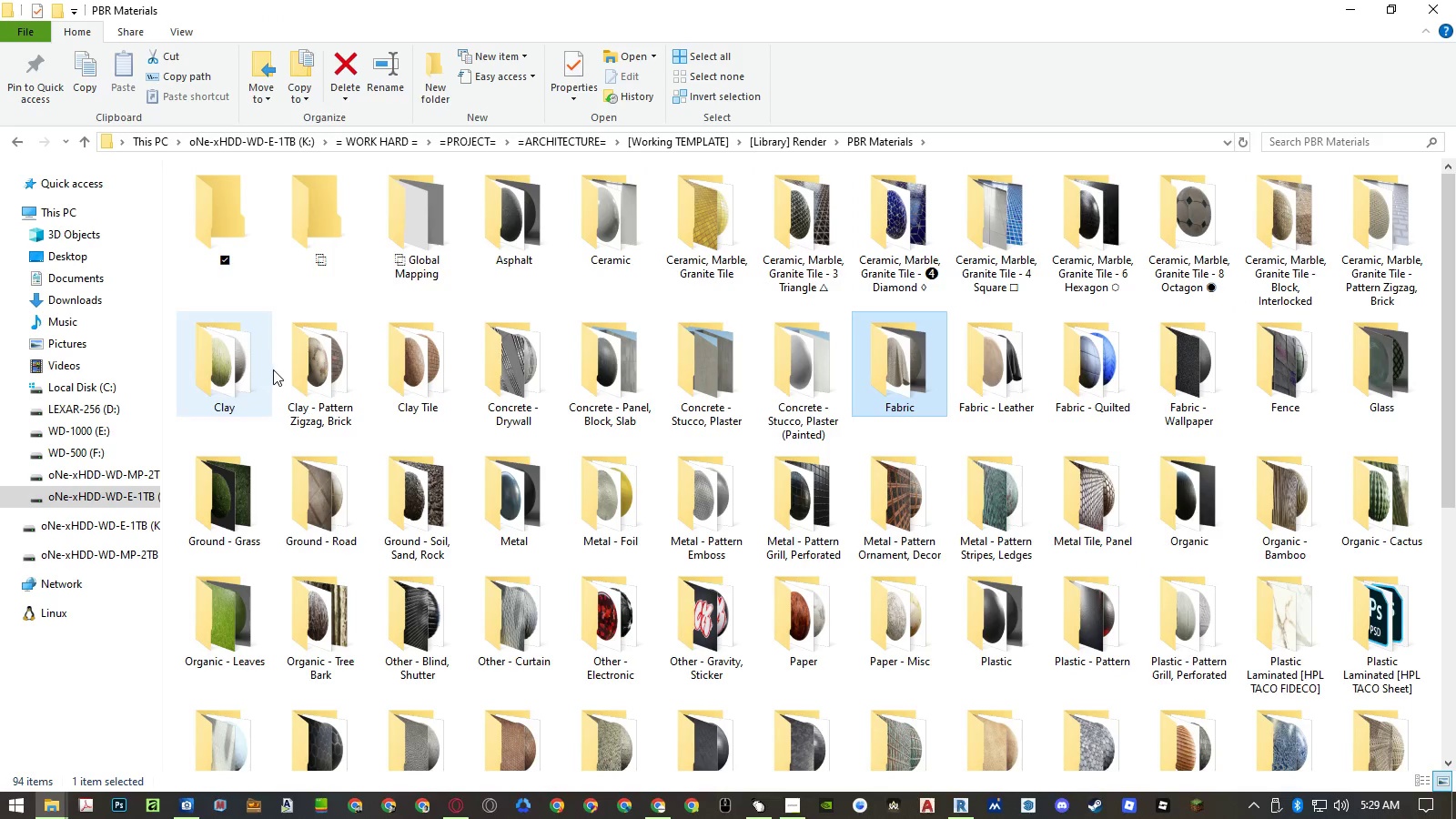 
left_click([1251, 527])
 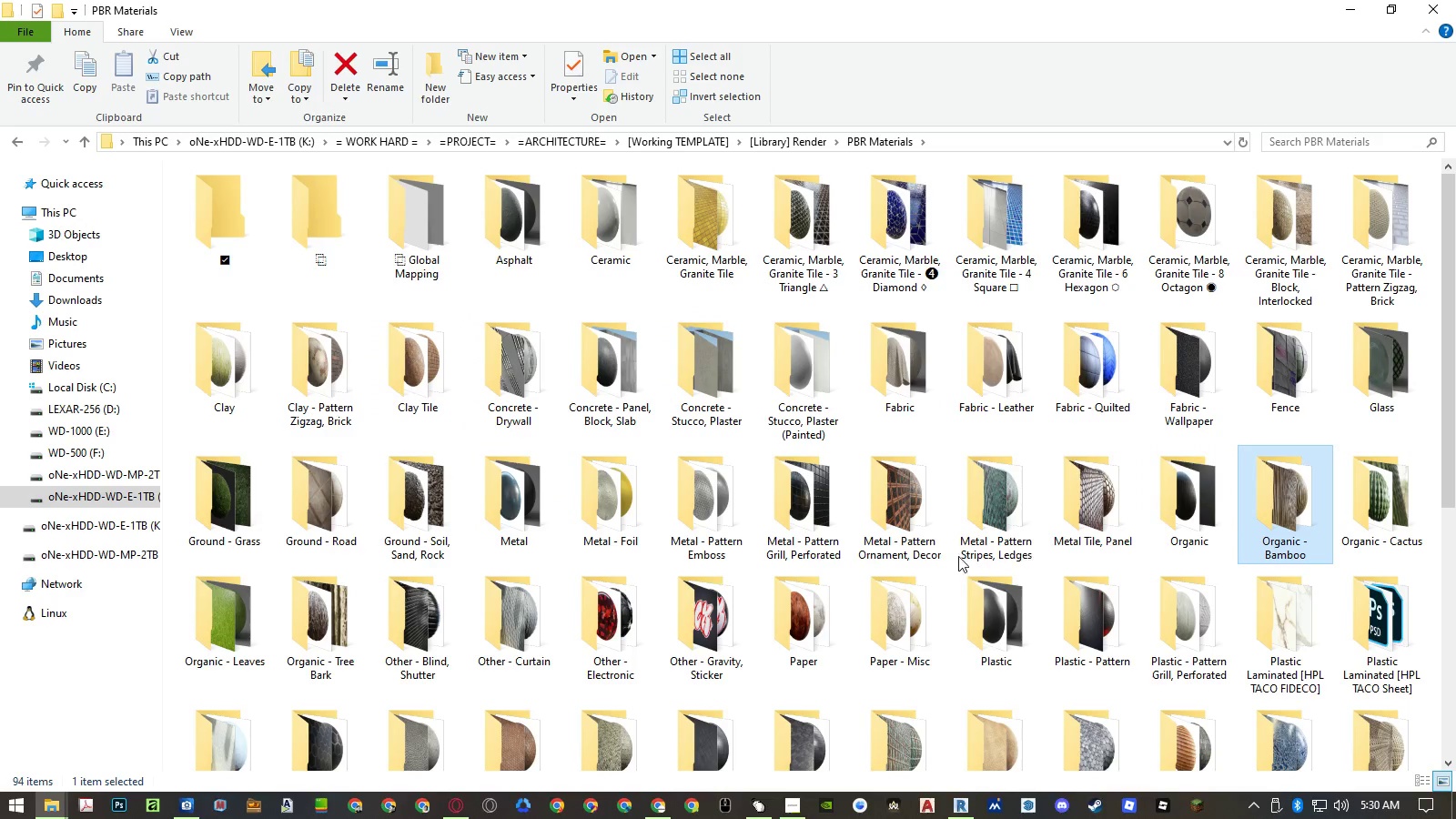 
scroll: coordinate [895, 561], scroll_direction: down, amount: 1.0
 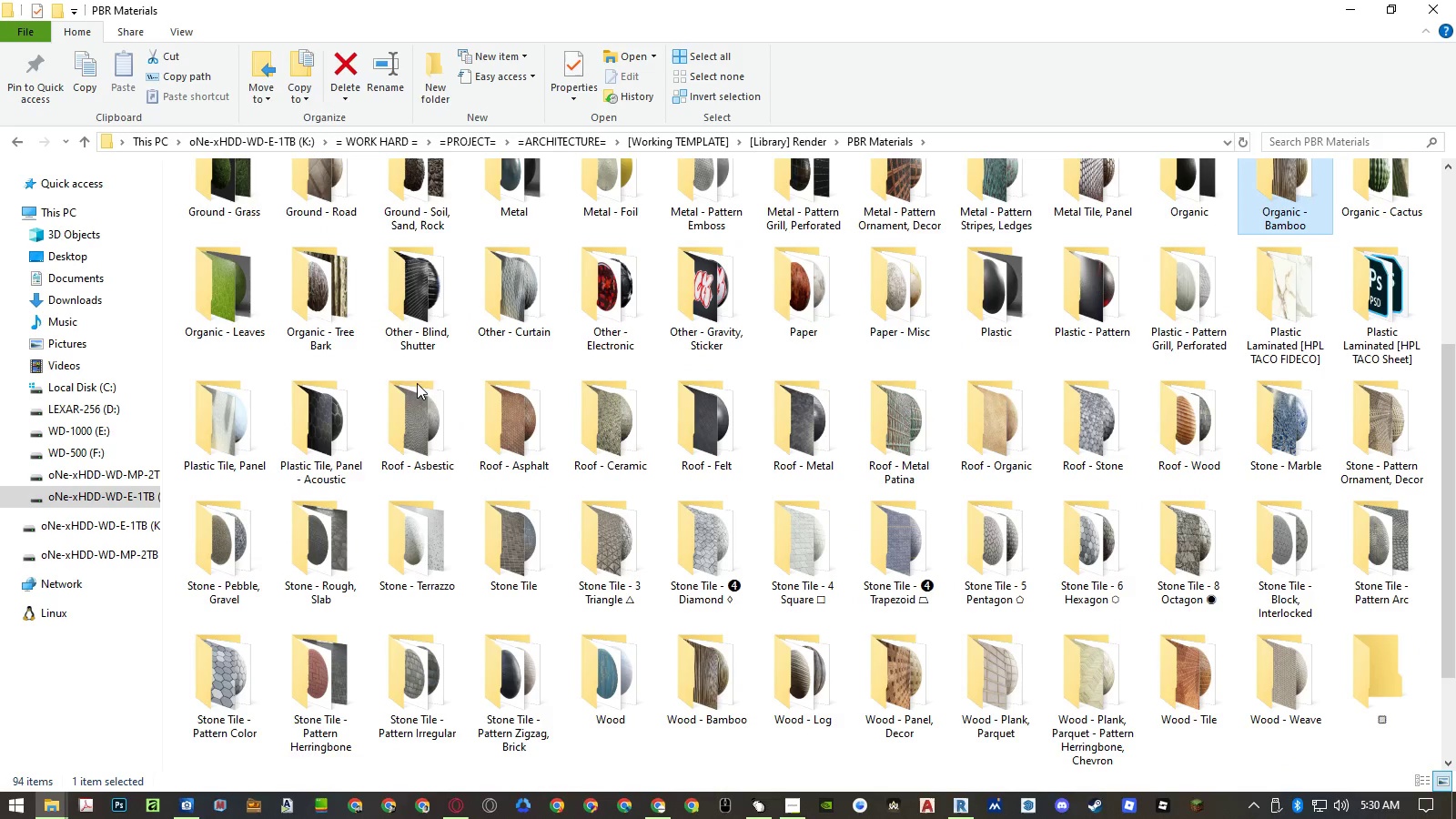 
left_click([363, 419])
 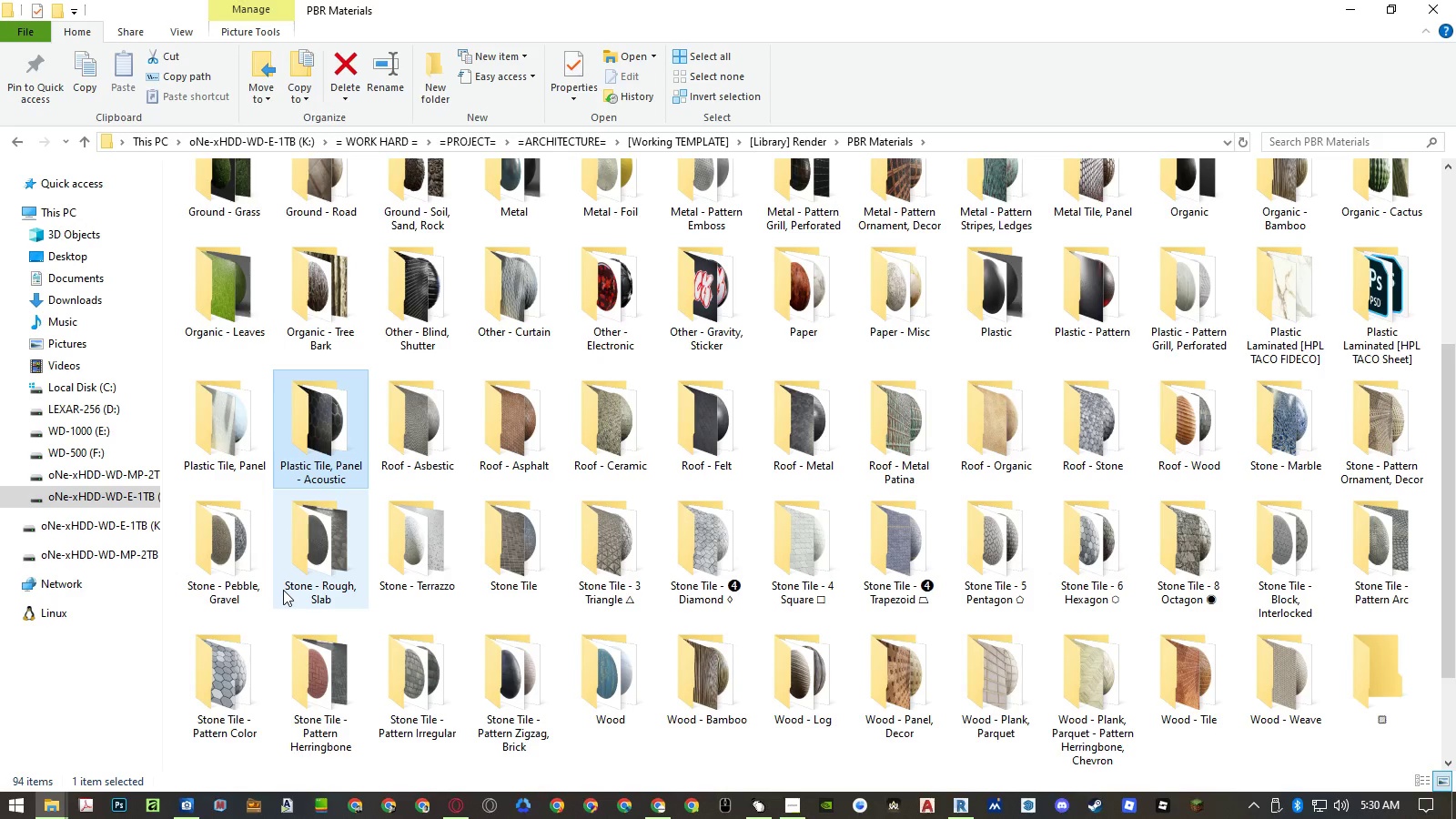 
wait(9.53)
 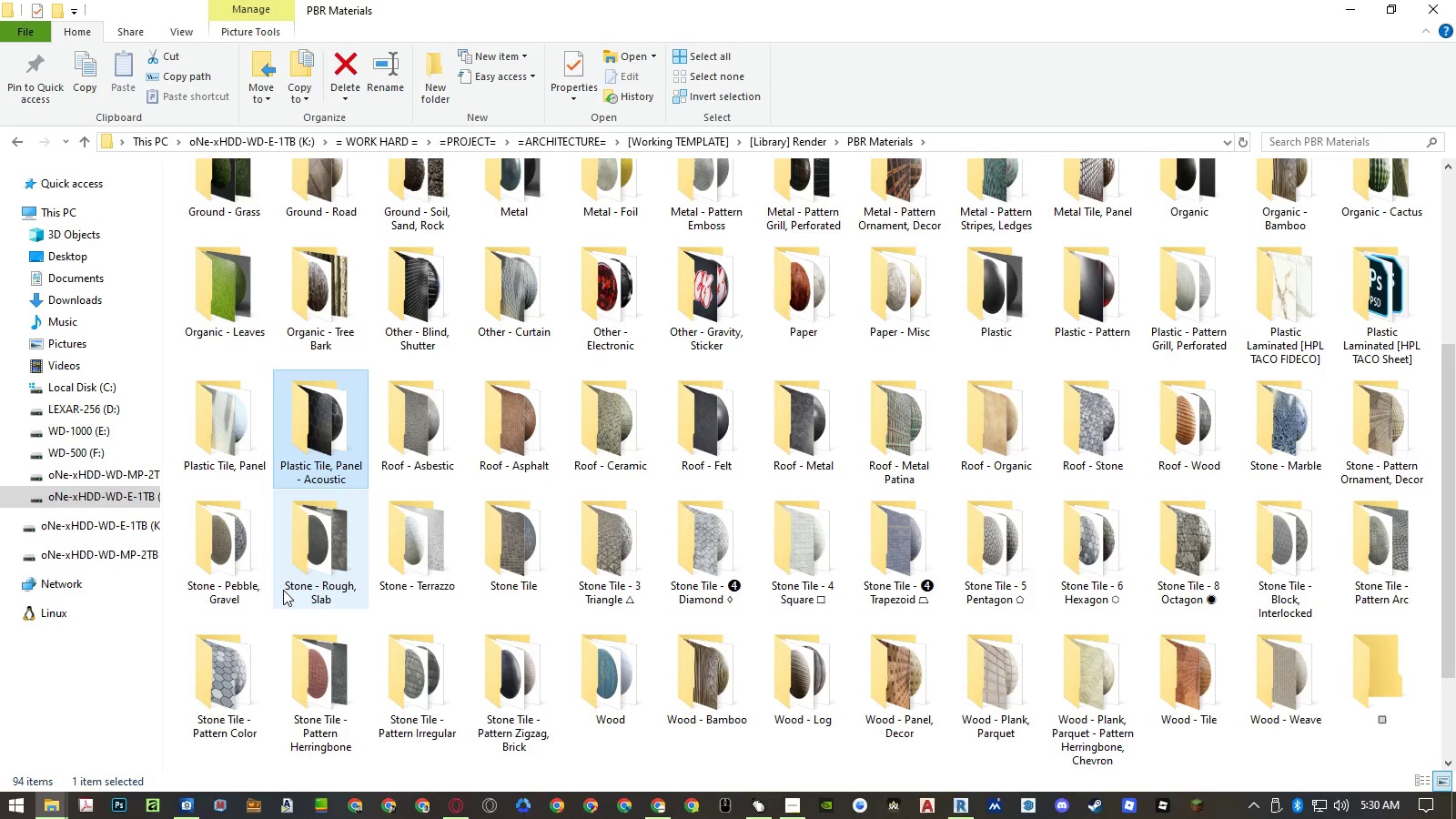 
left_click([521, 713])
 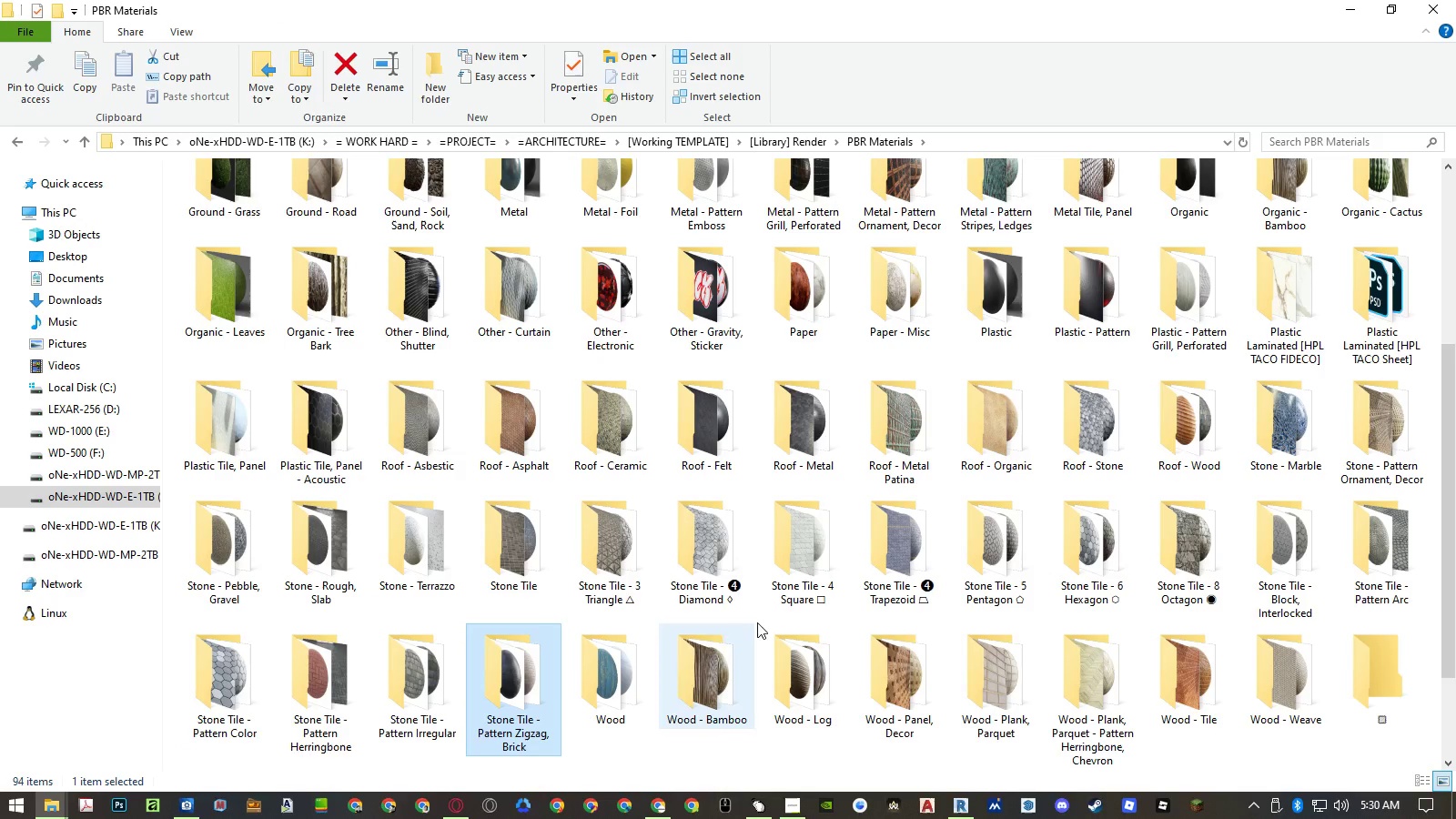 
scroll: coordinate [770, 617], scroll_direction: up, amount: 2.0
 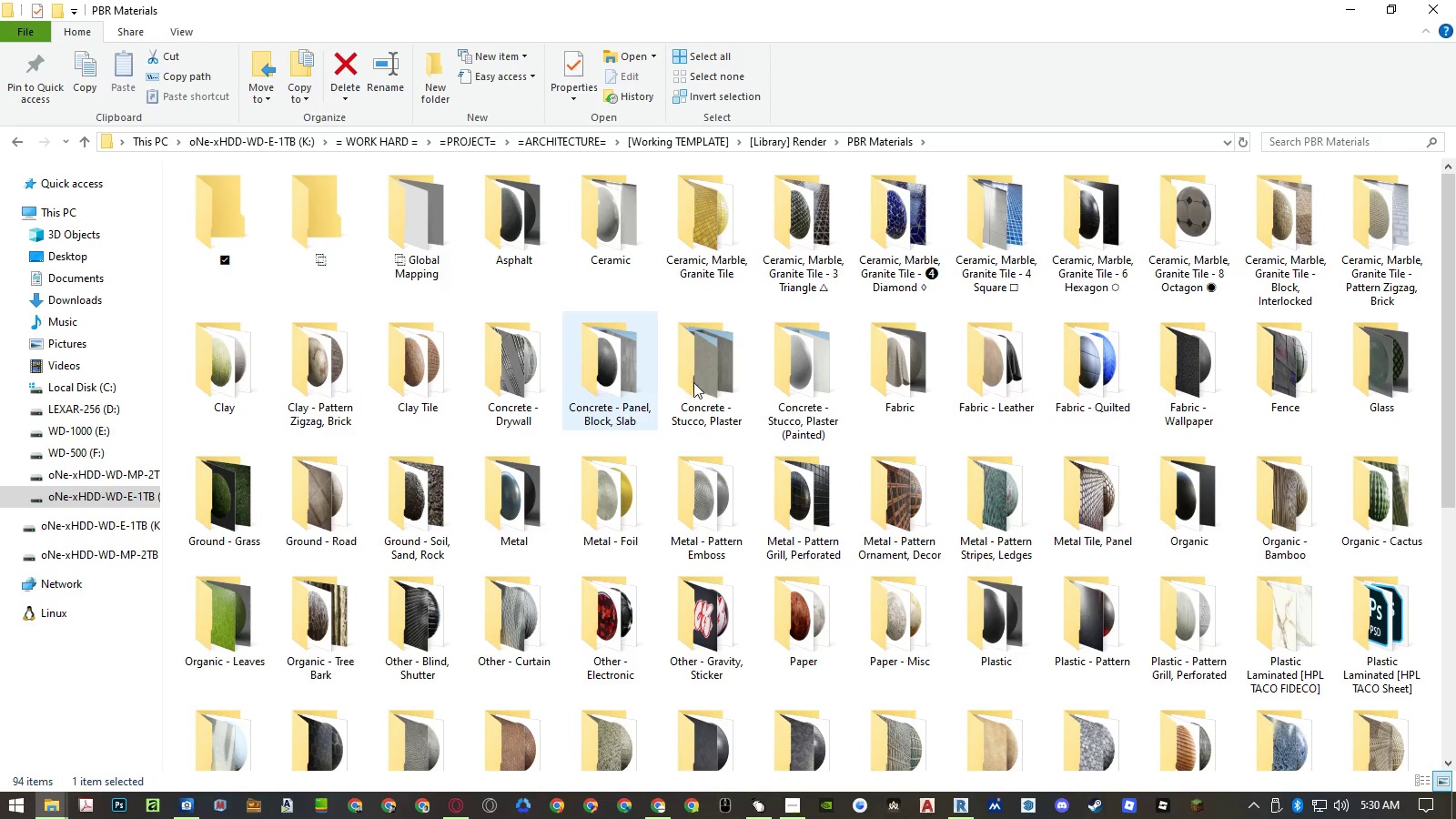 
scroll: coordinate [642, 400], scroll_direction: none, amount: 0.0
 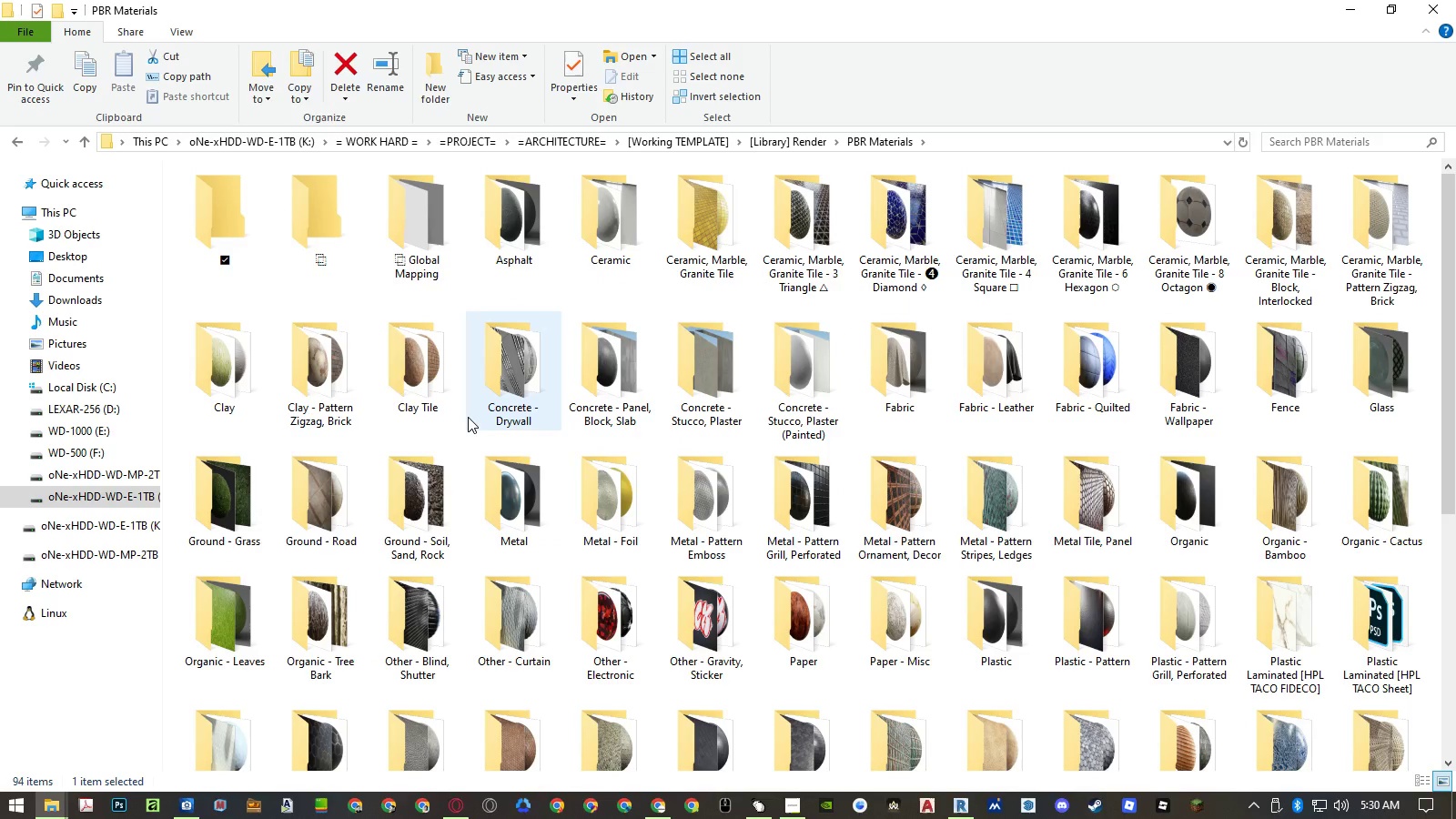 
scroll: coordinate [468, 417], scroll_direction: down, amount: 2.0
 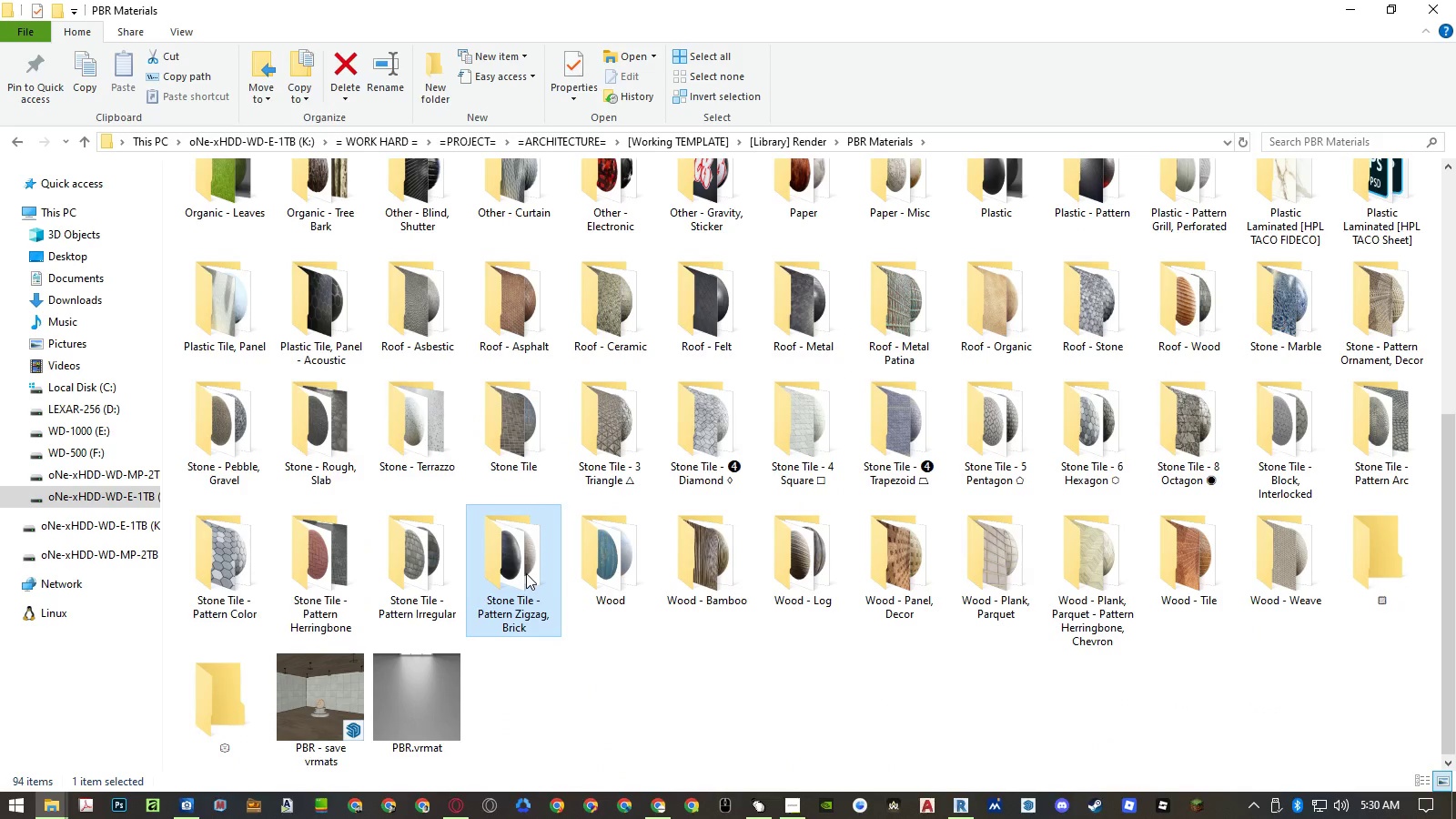 
double_click([526, 573])
 